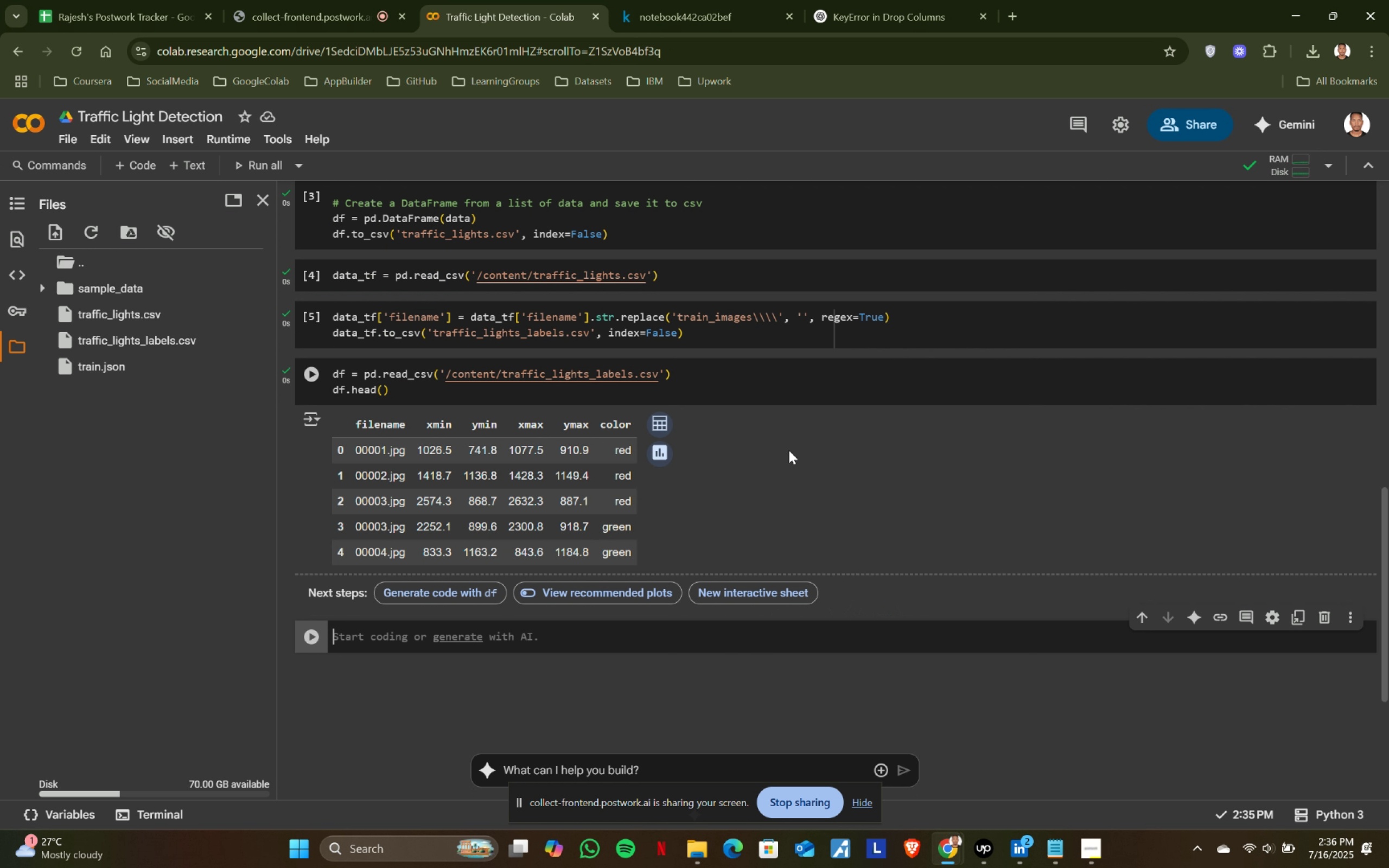 
type(df.head())
 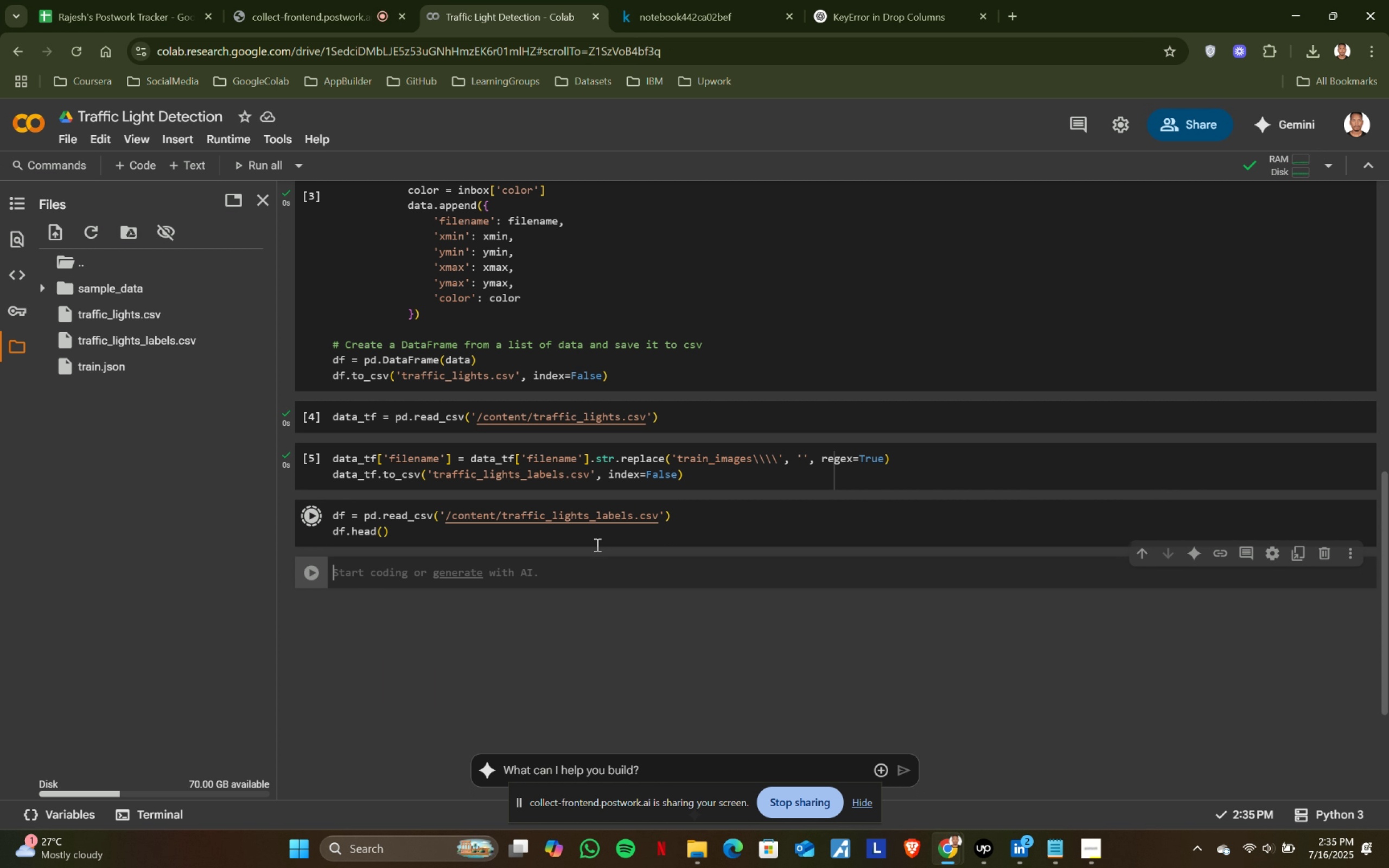 
 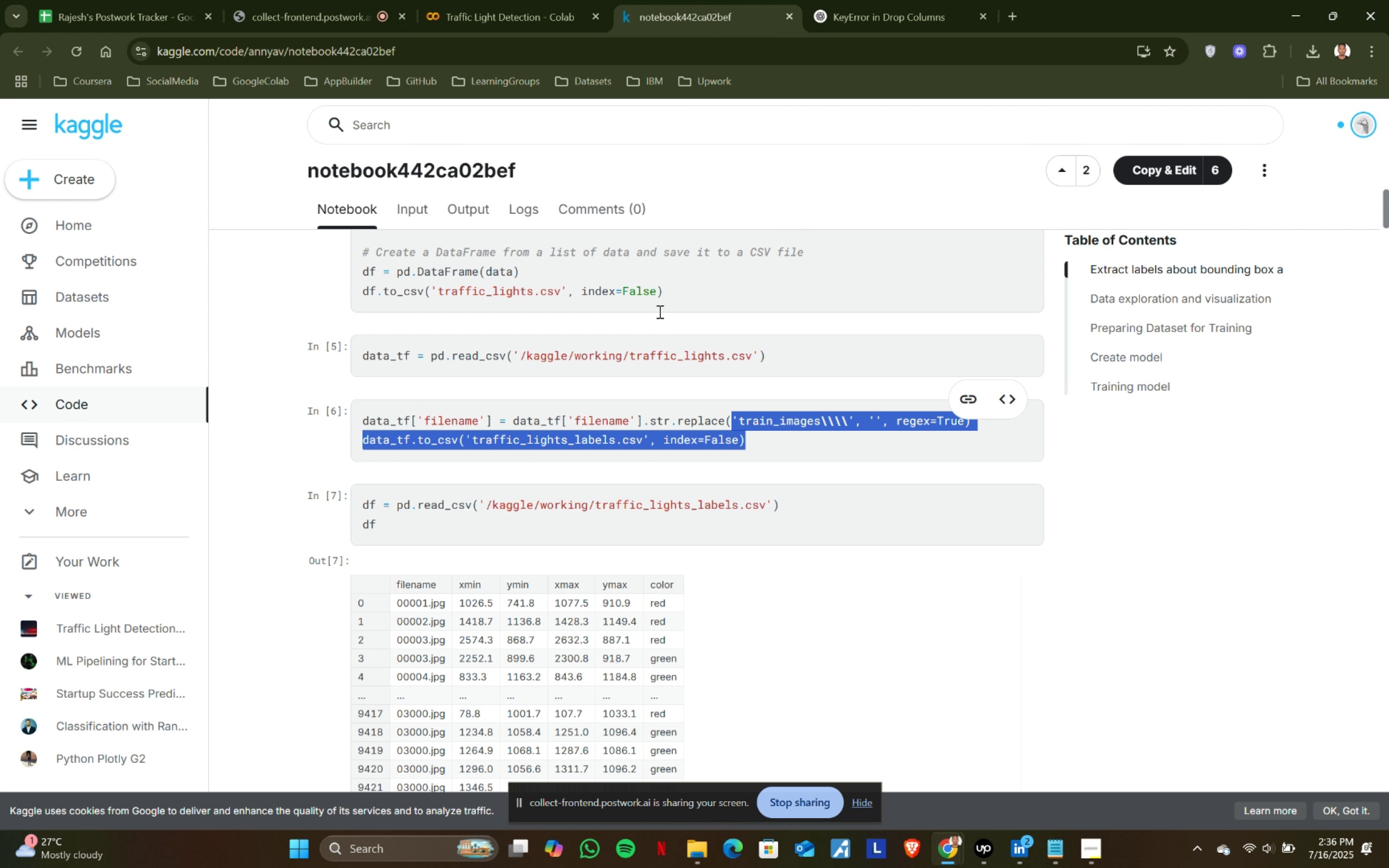 
key(Shift+Enter)
 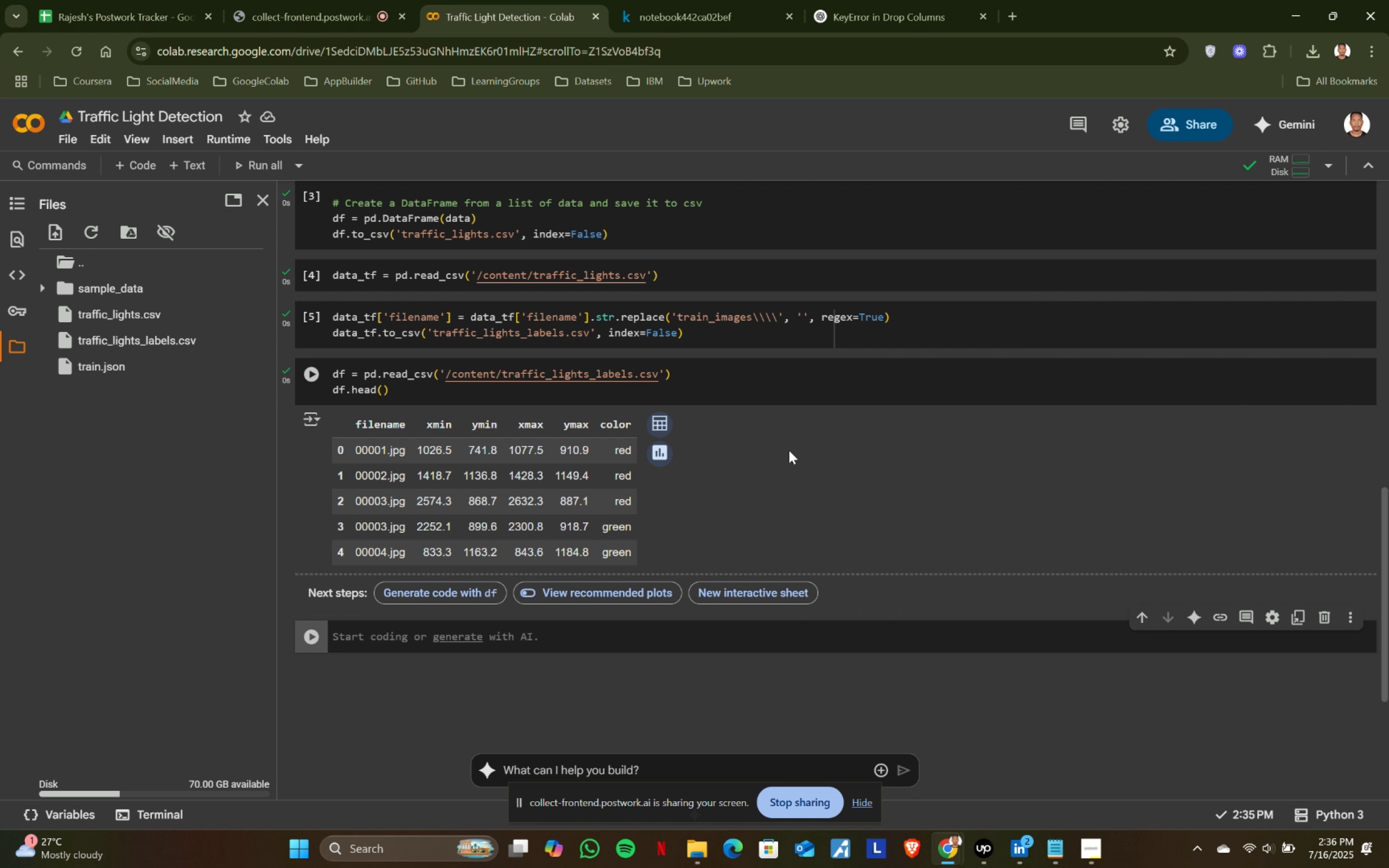 
wait(7.15)
 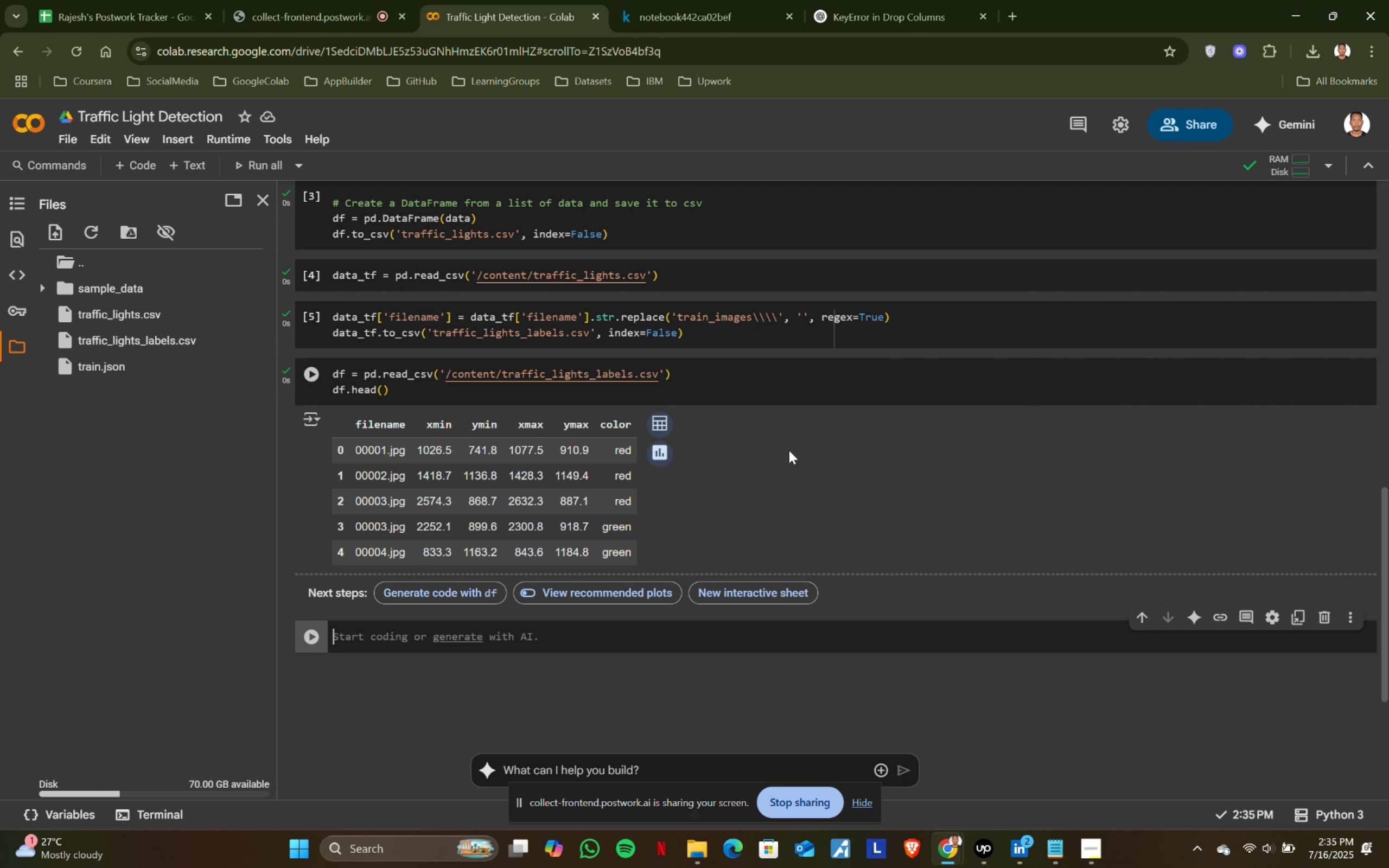 
left_click([698, 0])
 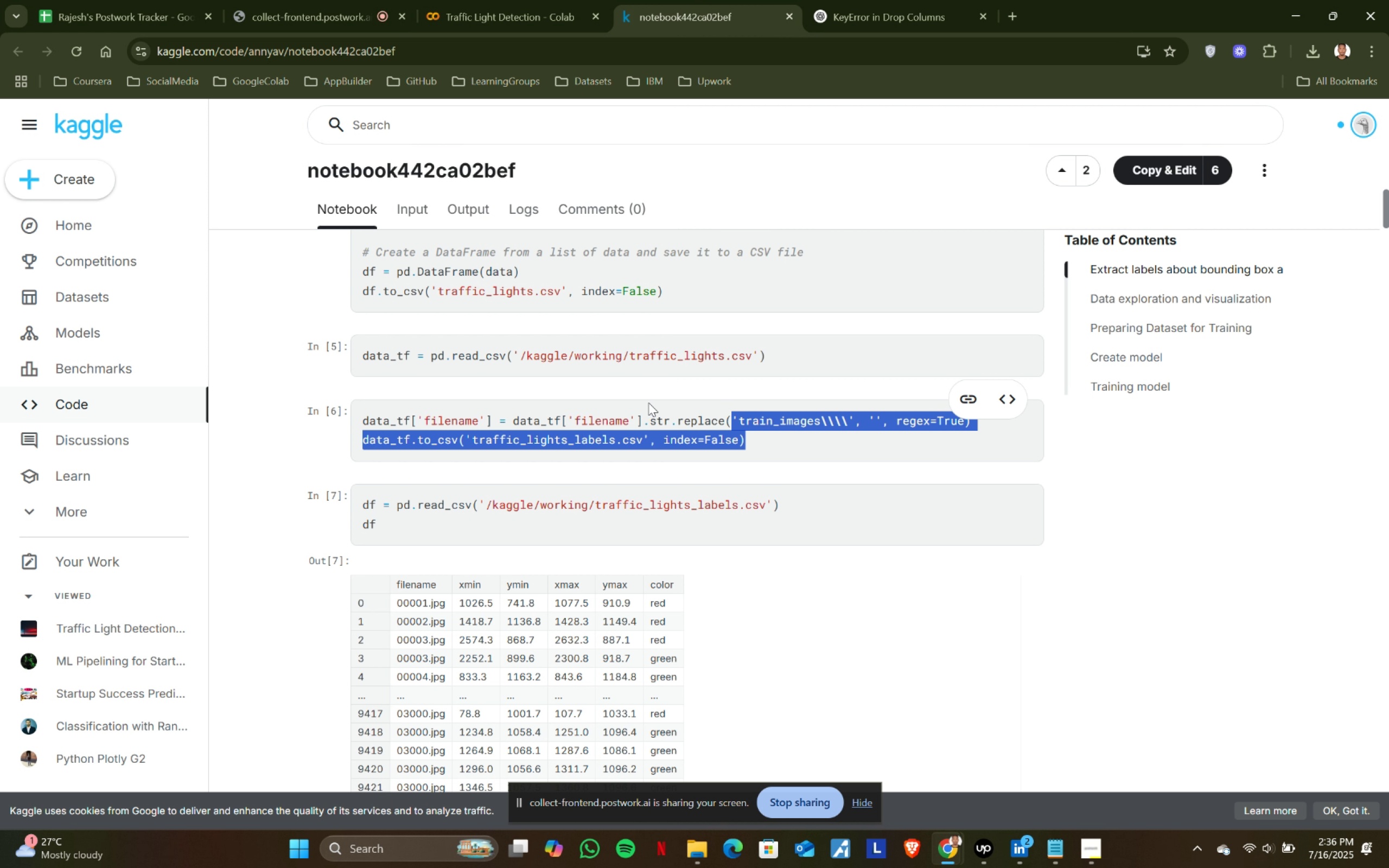 
scroll: coordinate [663, 432], scroll_direction: down, amount: 2.0
 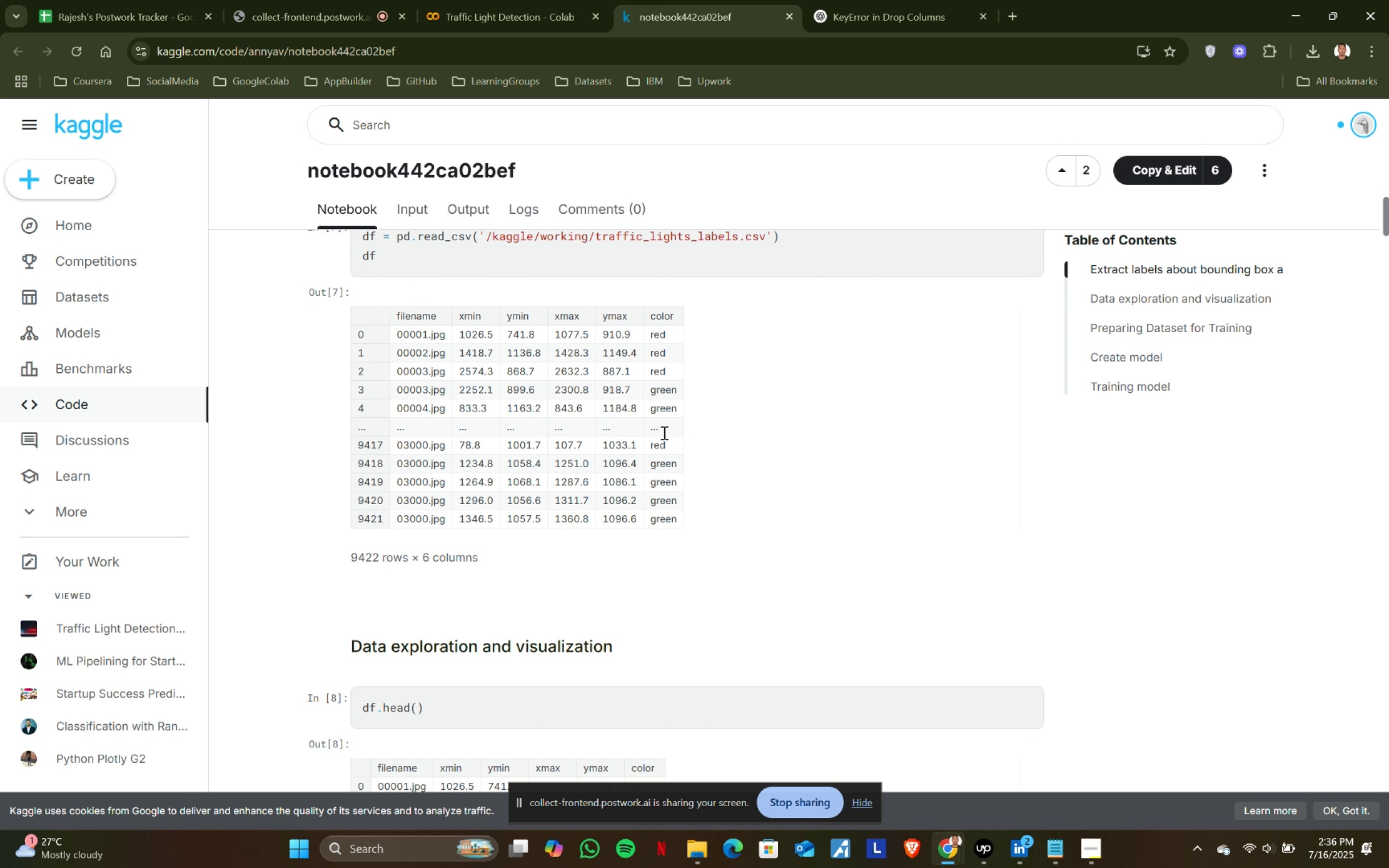 
scroll: coordinate [663, 432], scroll_direction: up, amount: 1.0
 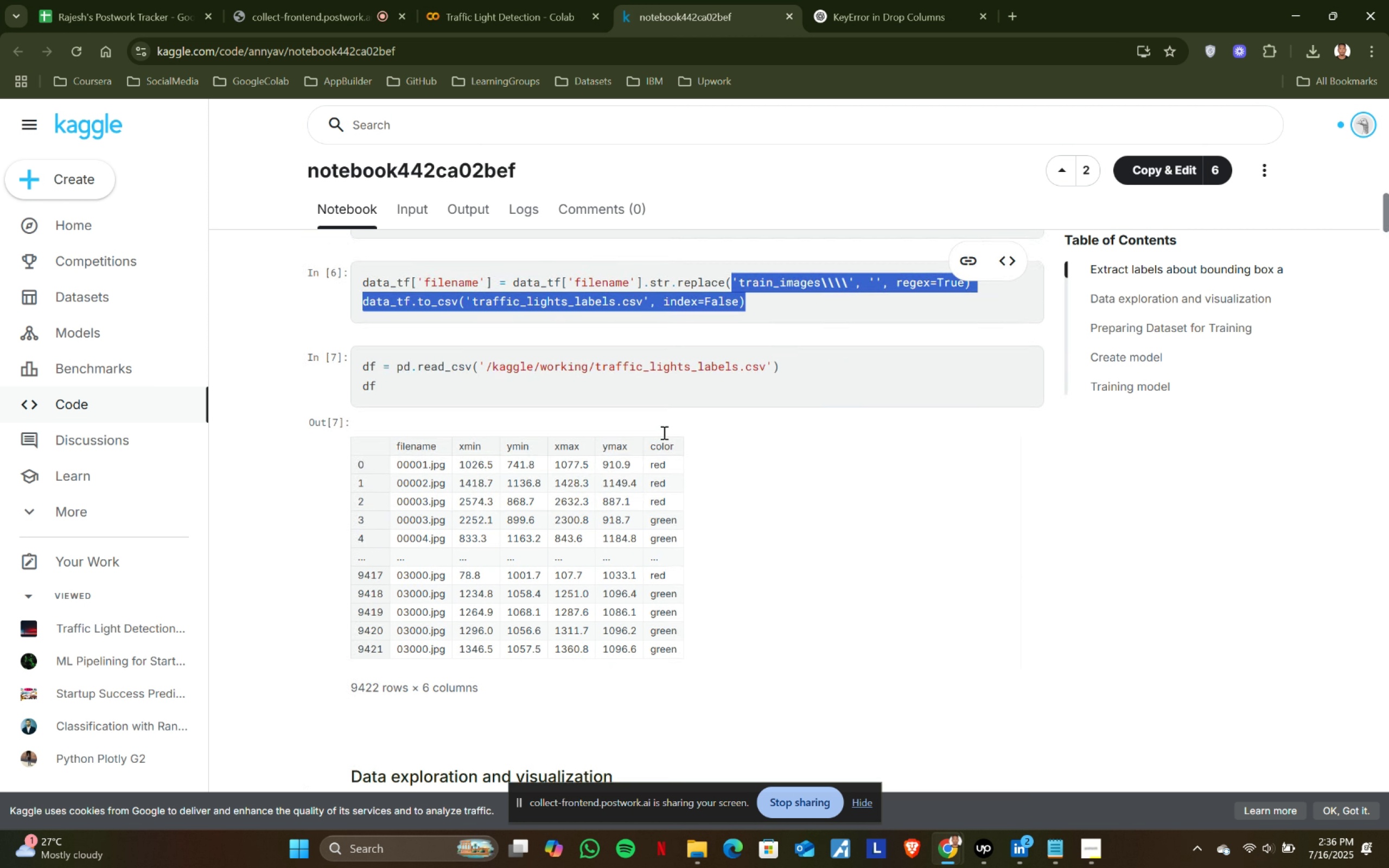 
scroll: coordinate [663, 432], scroll_direction: down, amount: 2.0
 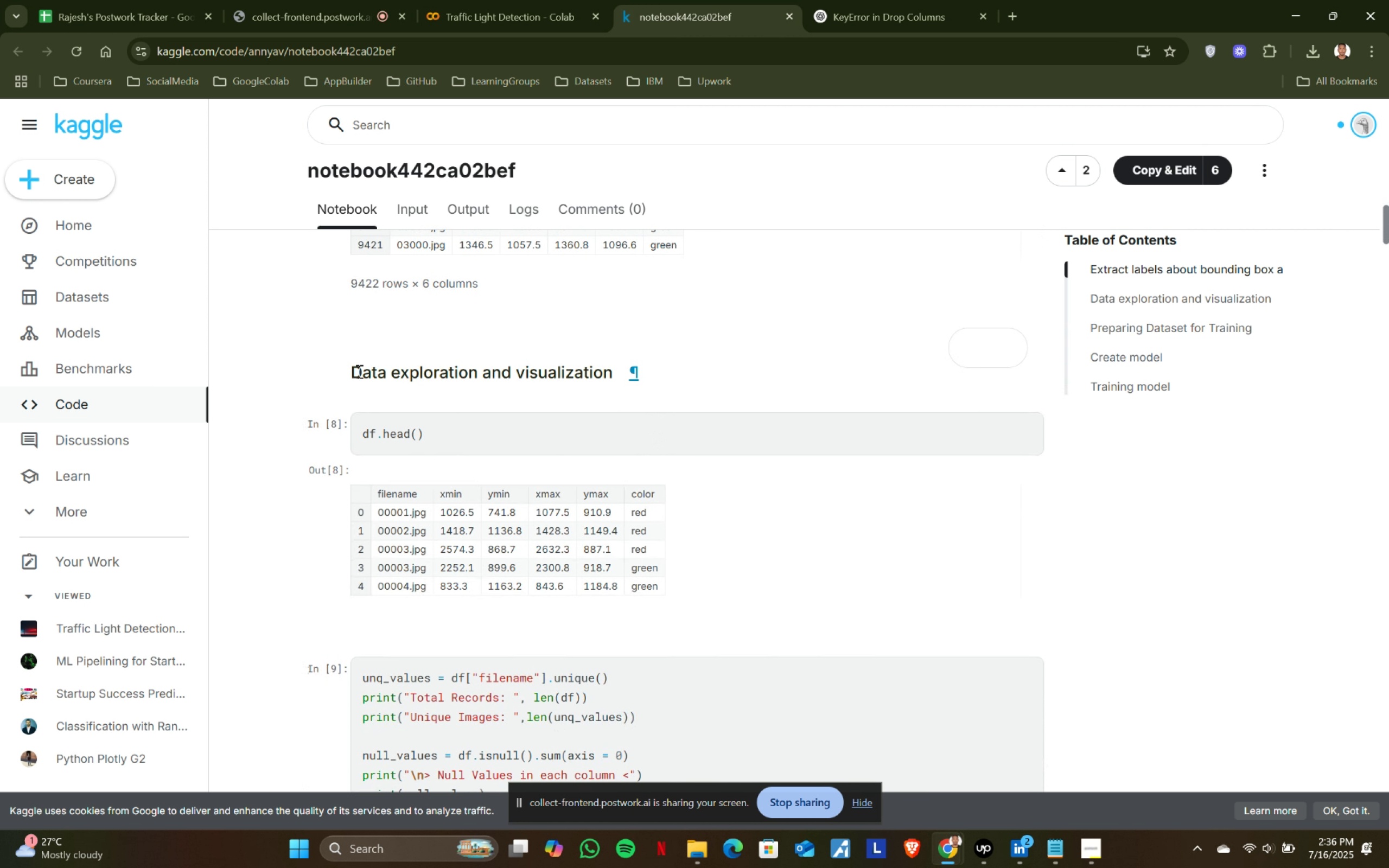 
left_click_drag(start_coordinate=[354, 370], to_coordinate=[617, 382])
 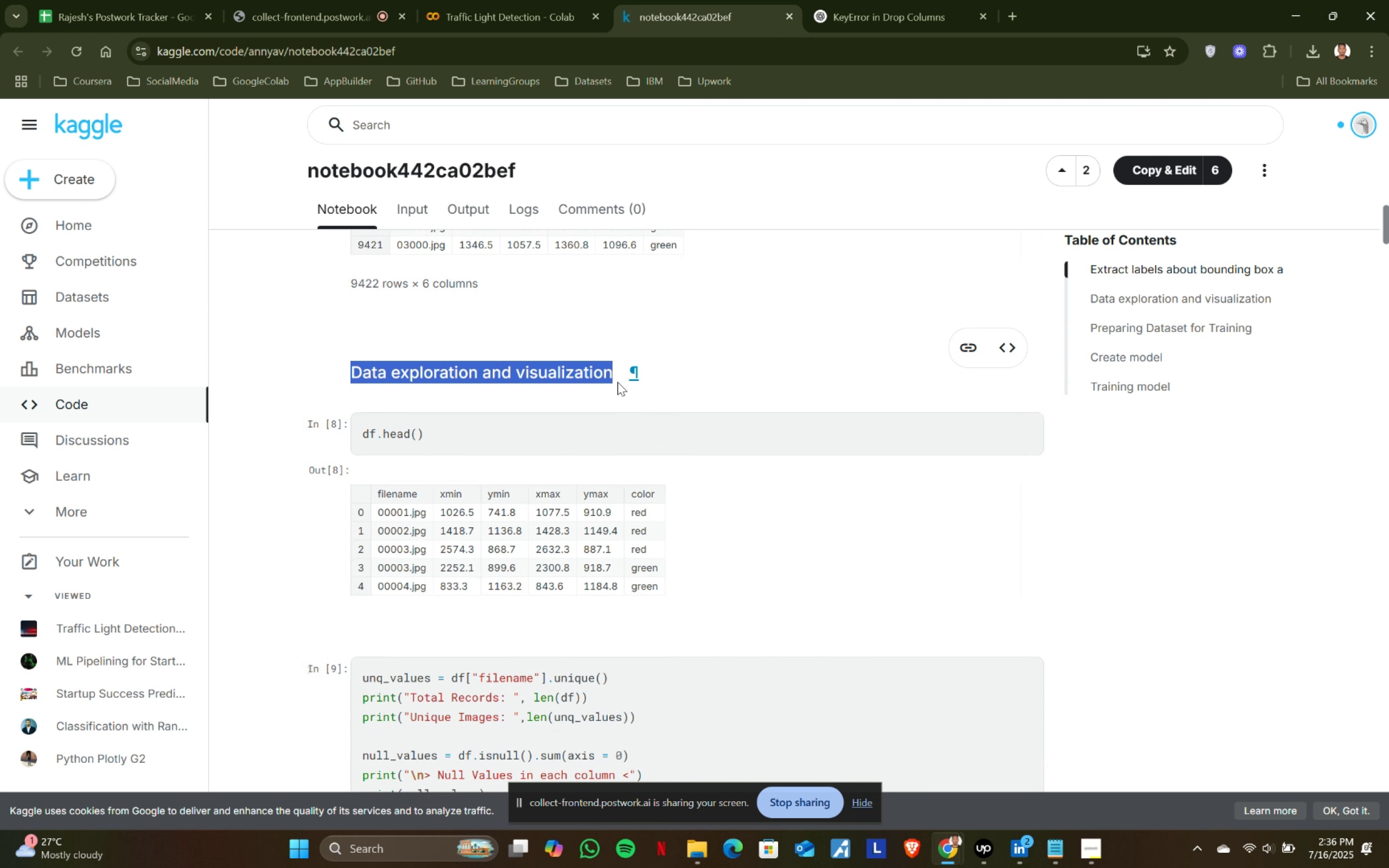 
key(Control+ControlLeft)
 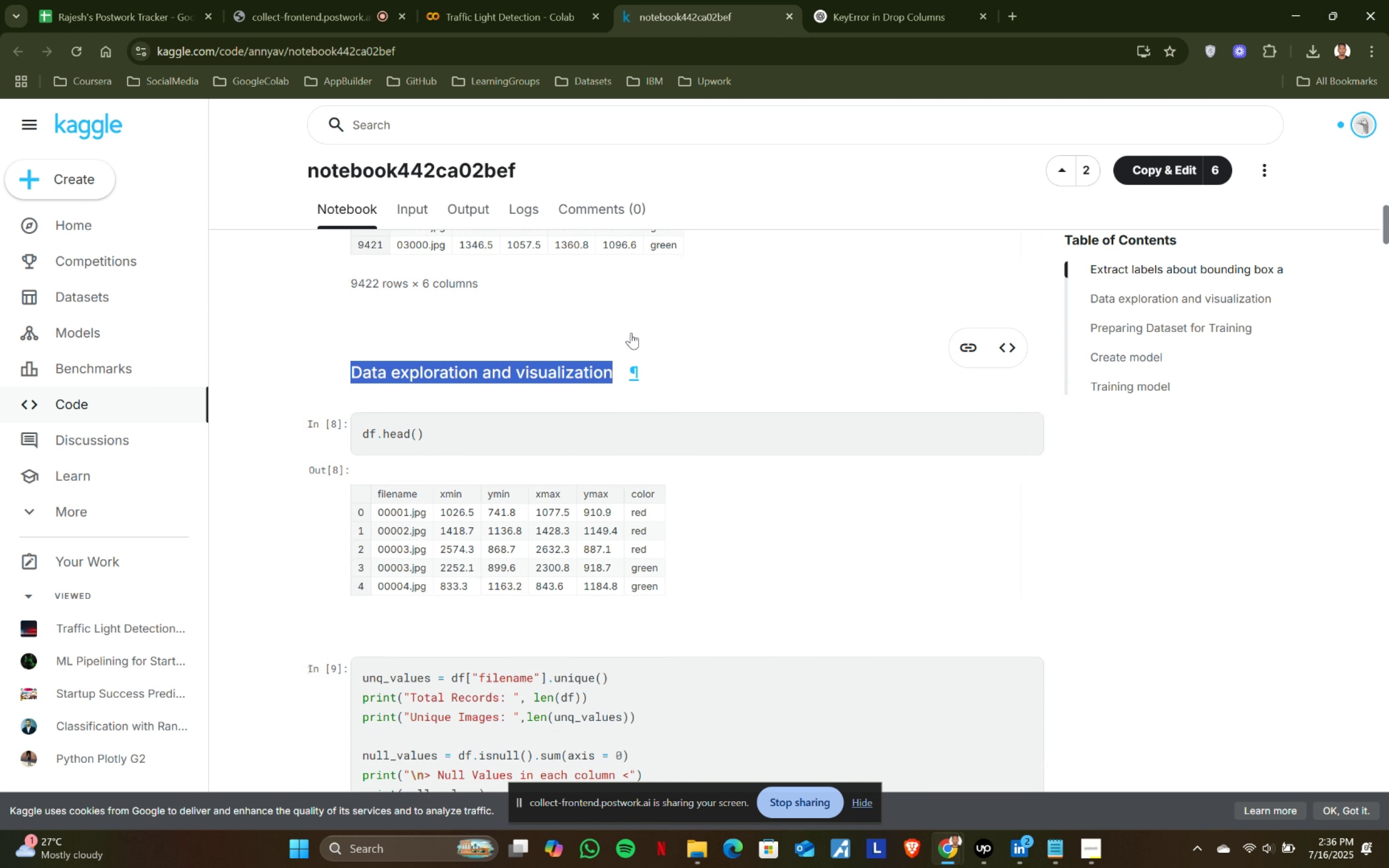 
key(Control+C)
 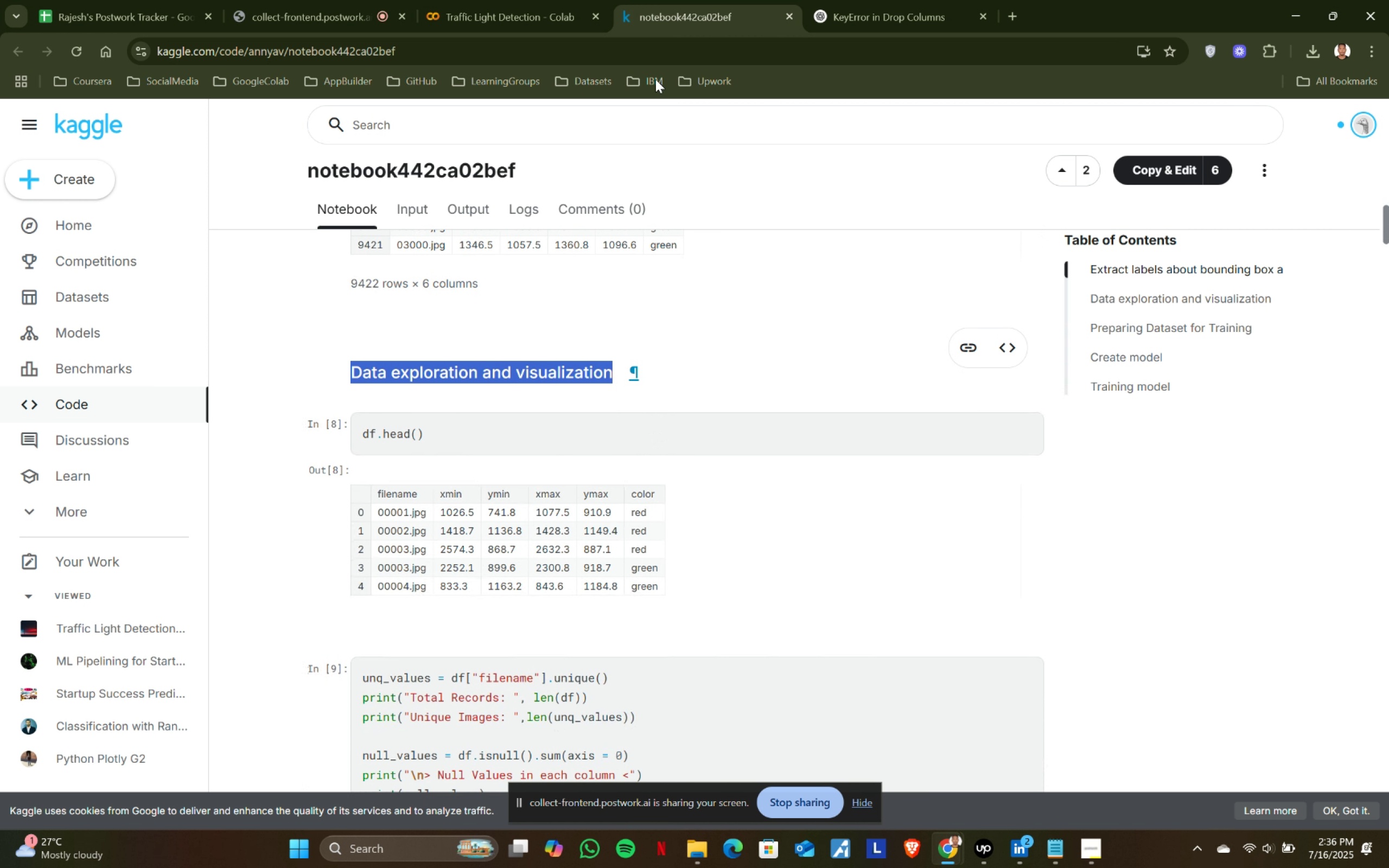 
key(Control+ControlLeft)
 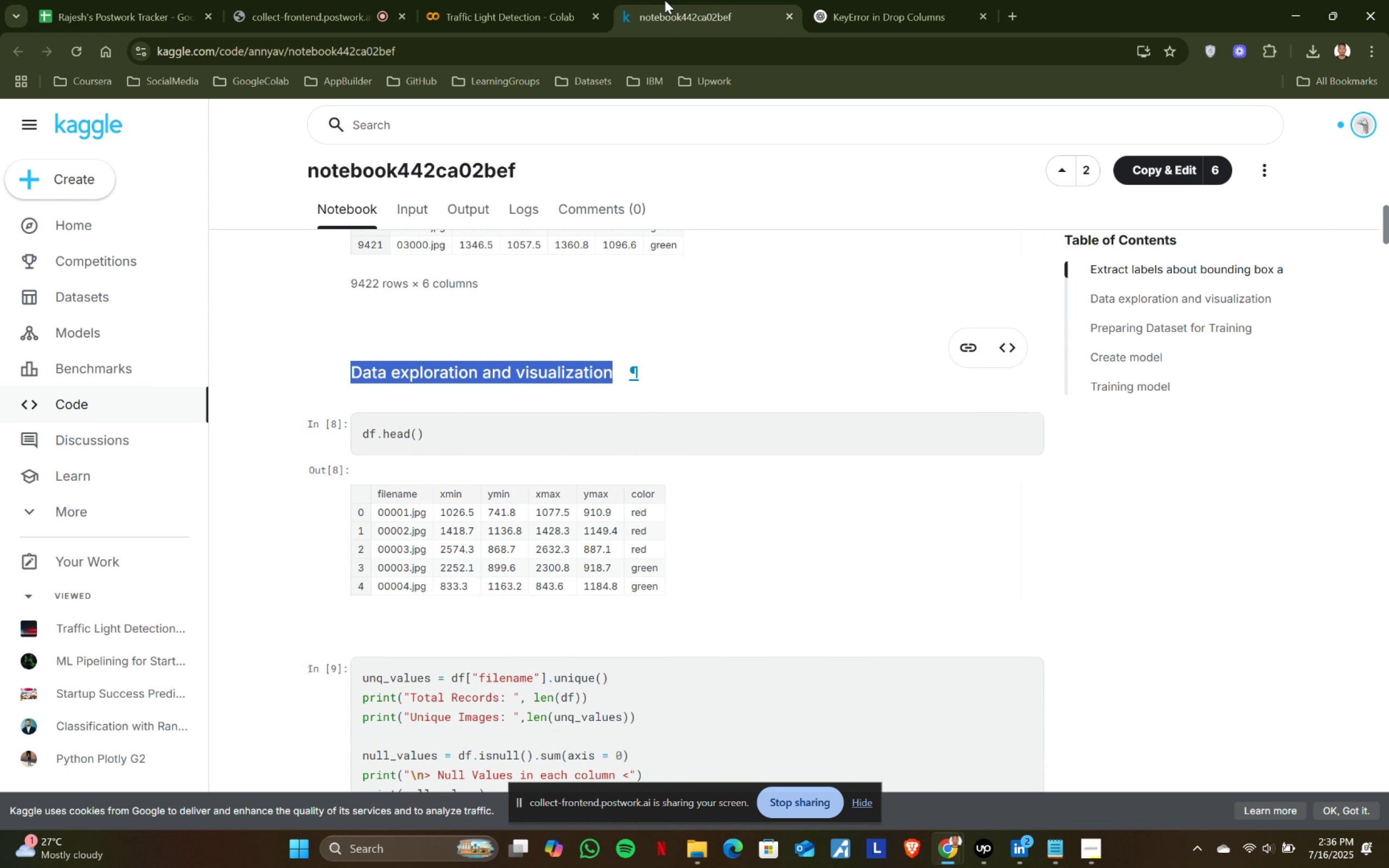 
key(Control+C)
 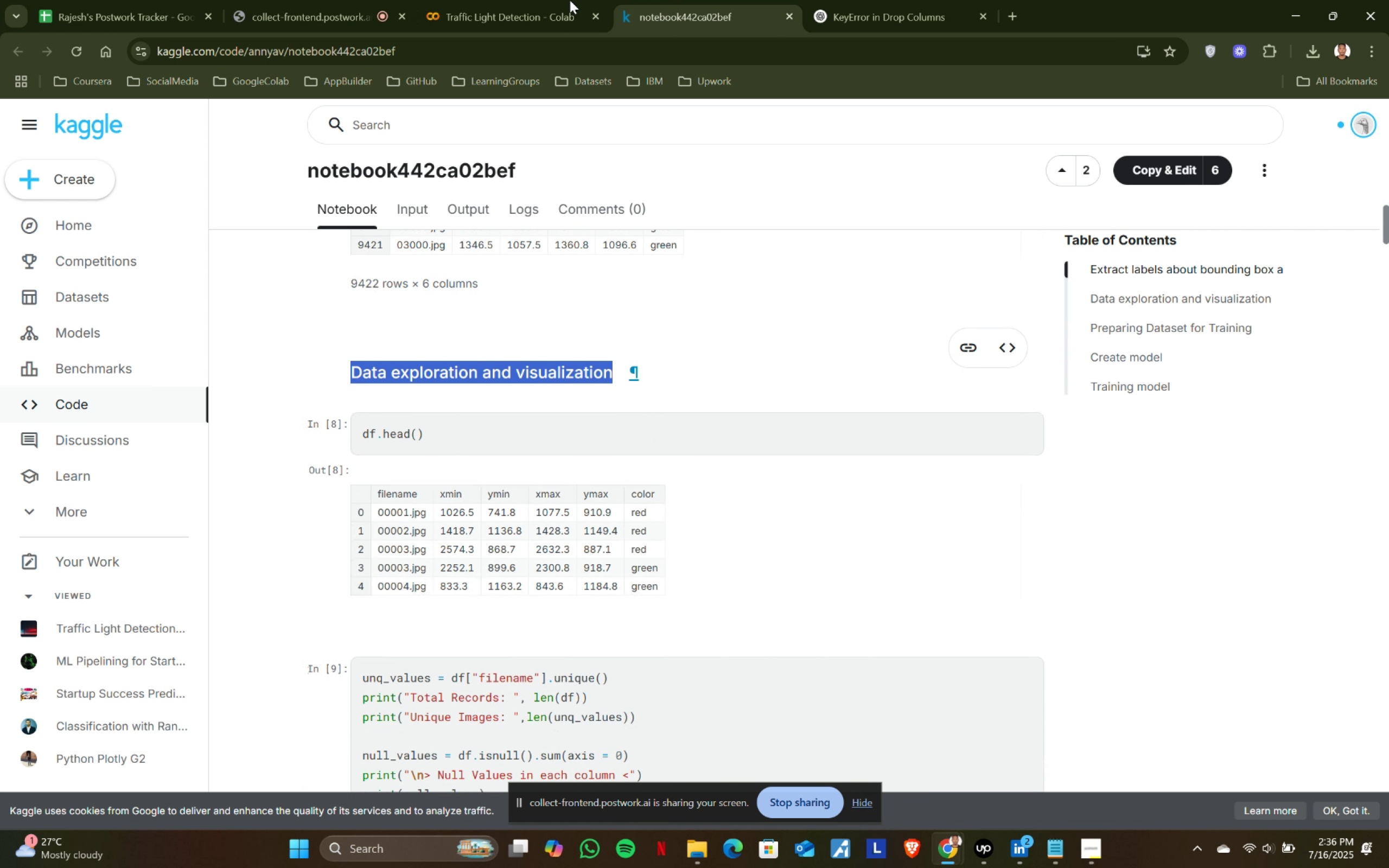 
left_click([524, 0])
 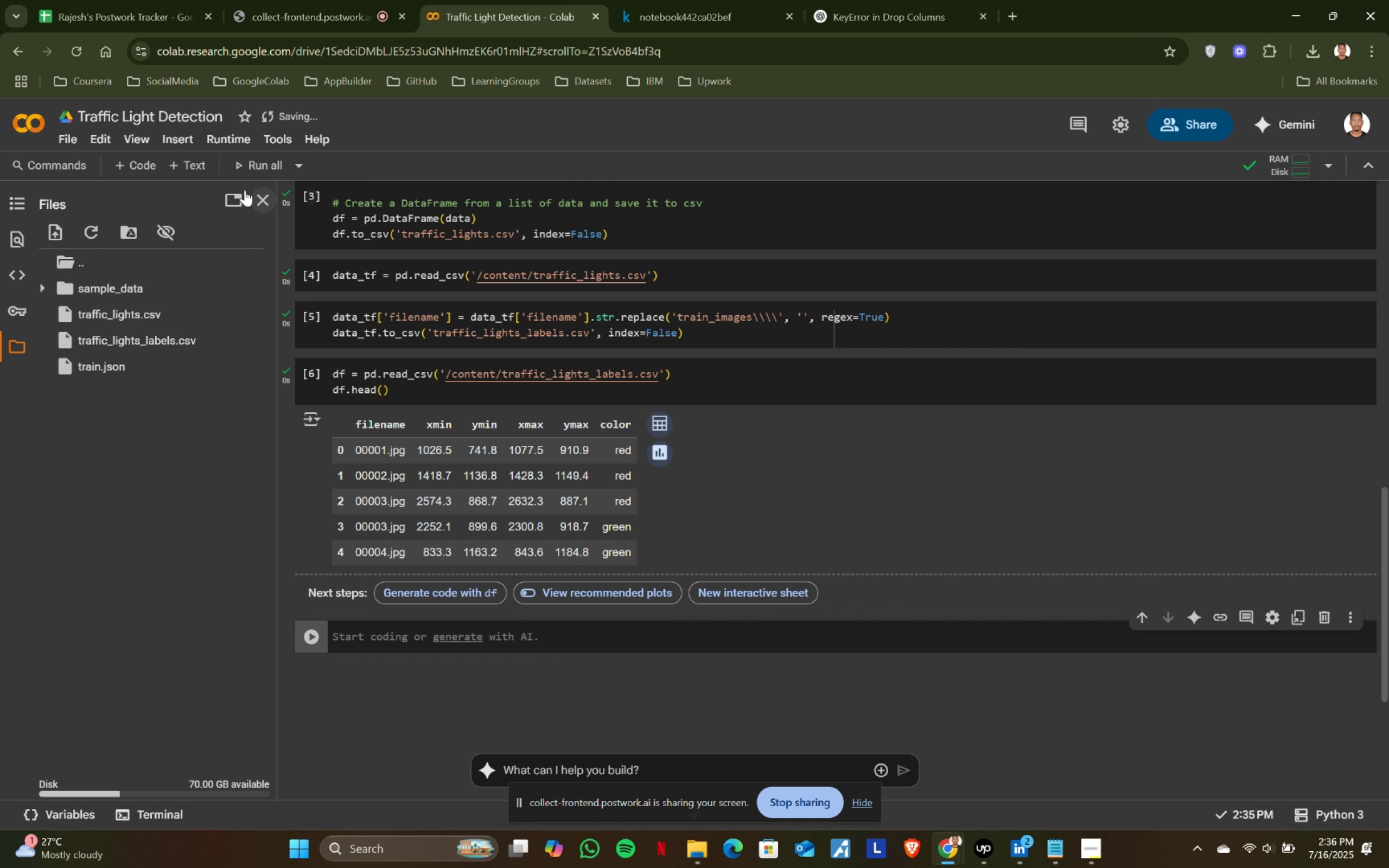 
left_click([884, 617])
 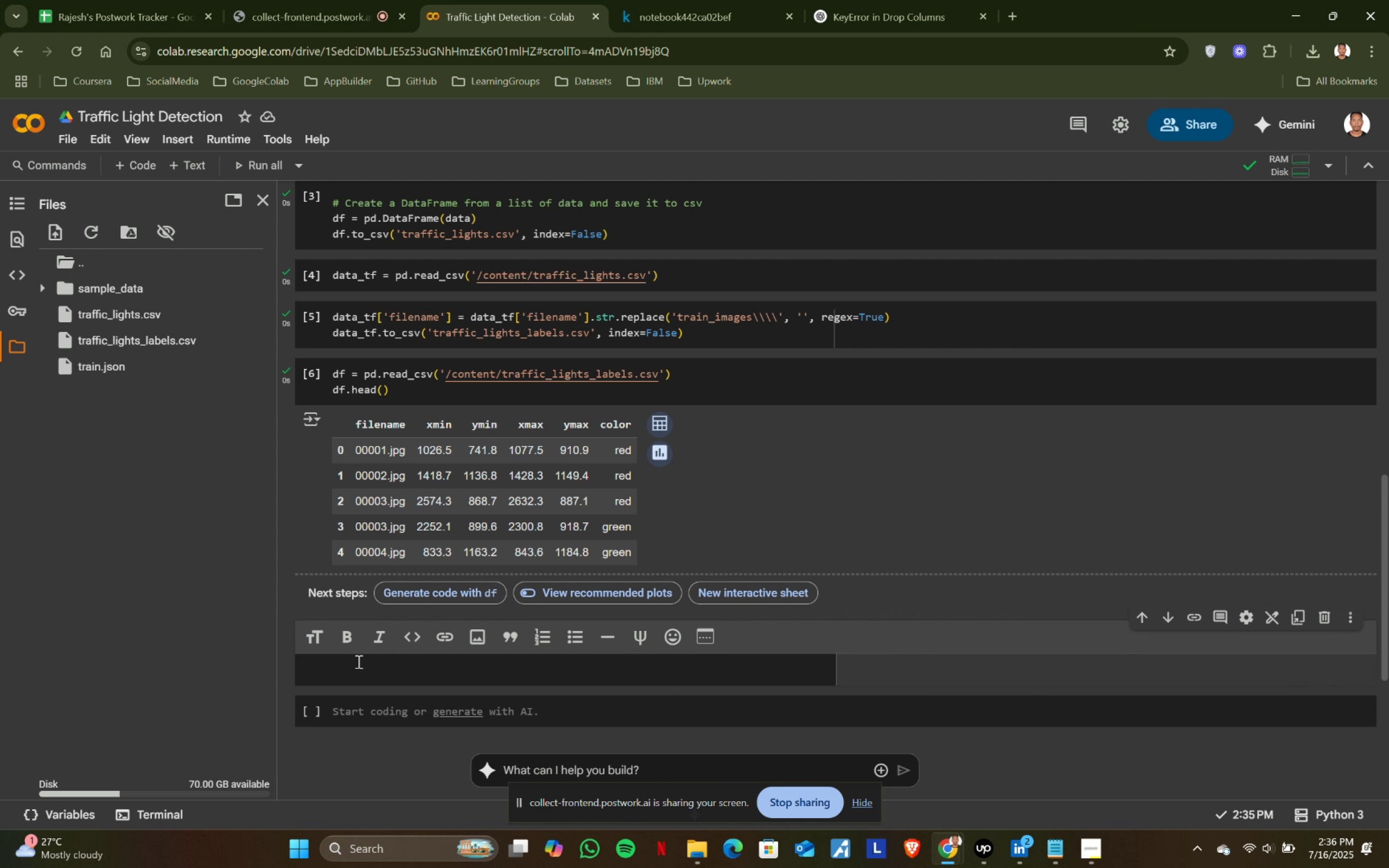 
type(## )
 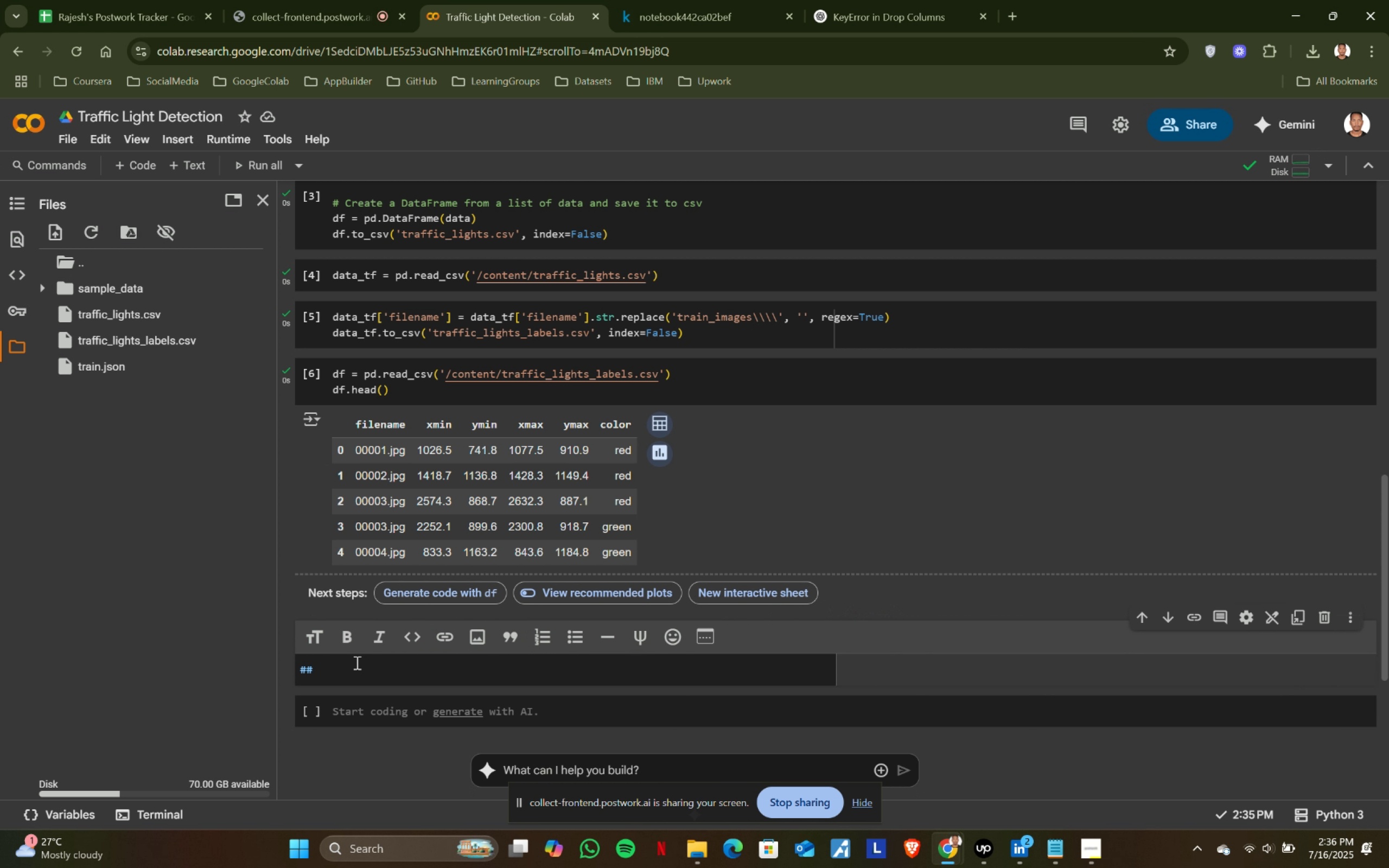 
key(Control+ControlLeft)
 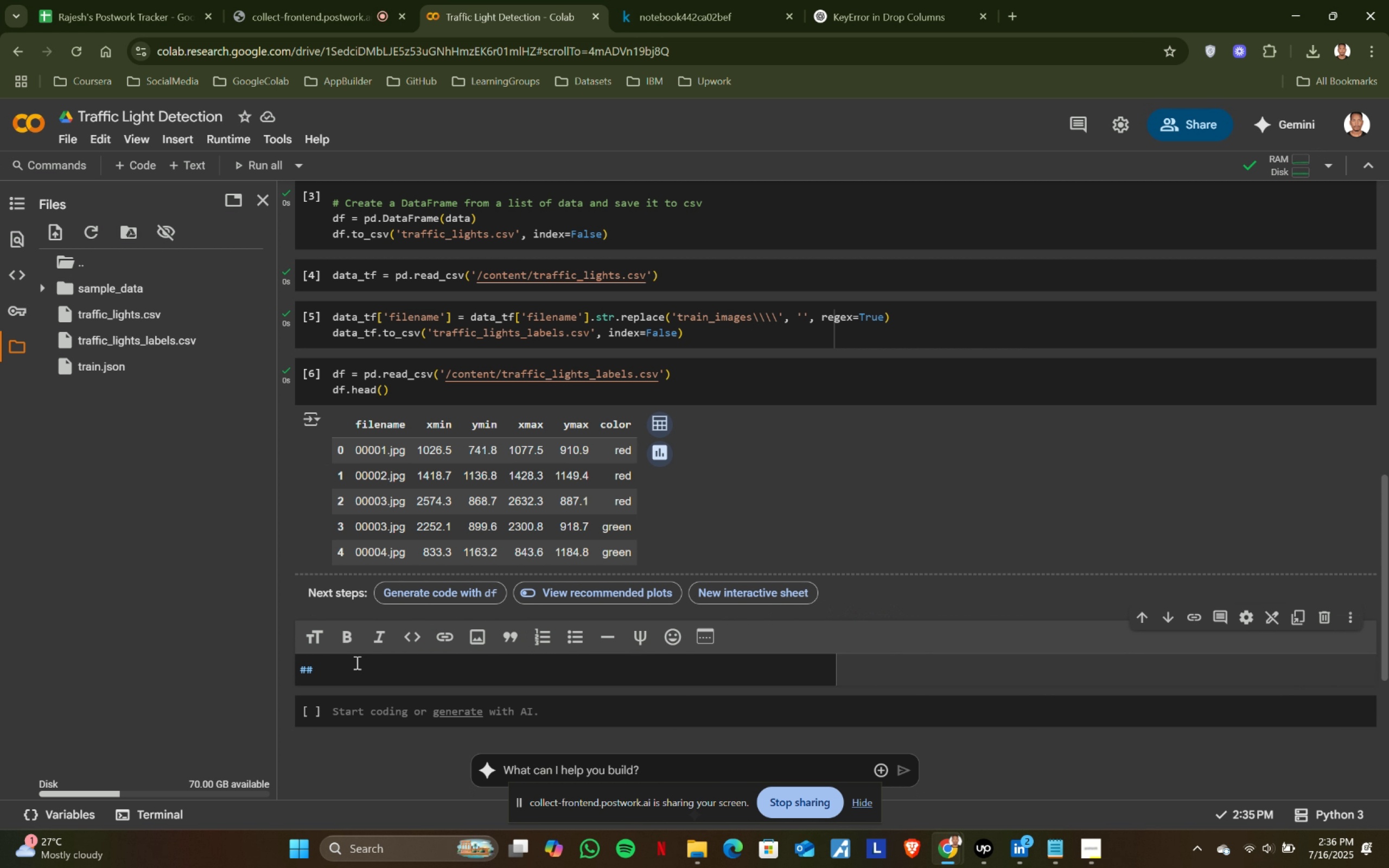 
key(Control+V)
 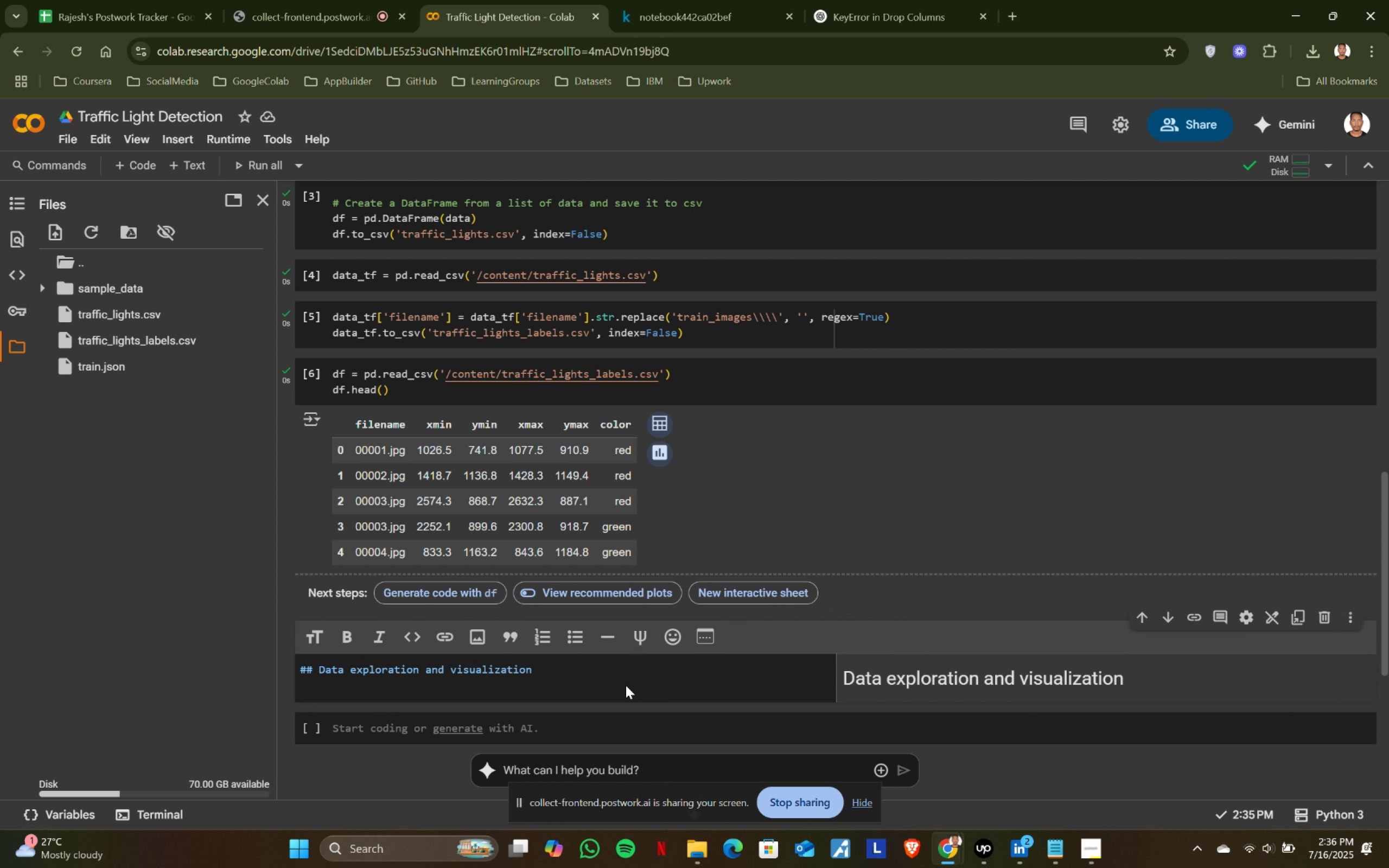 
key(Shift+ShiftRight)
 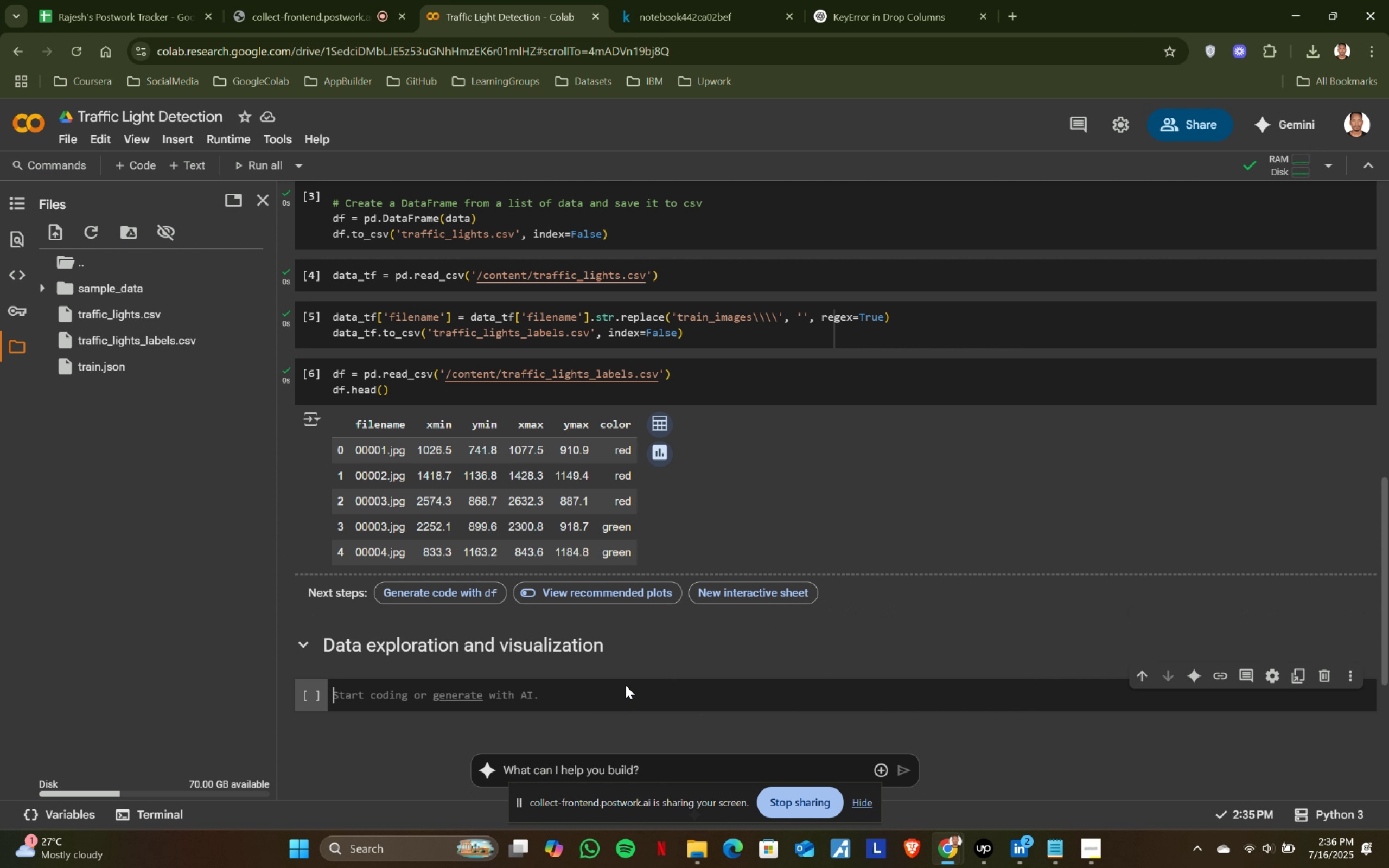 
key(Shift+Enter)
 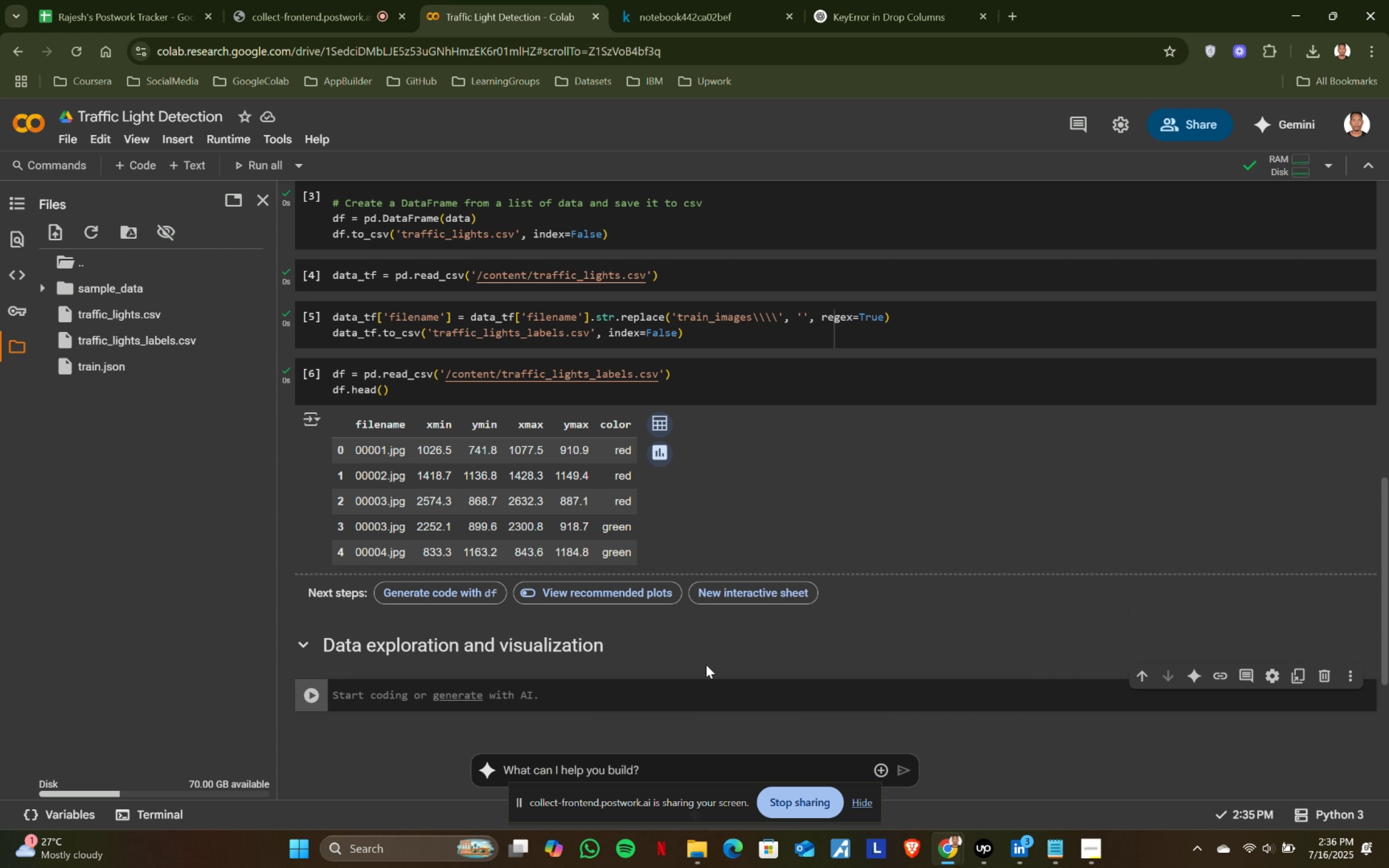 
scroll: coordinate [719, 661], scroll_direction: down, amount: 2.0
 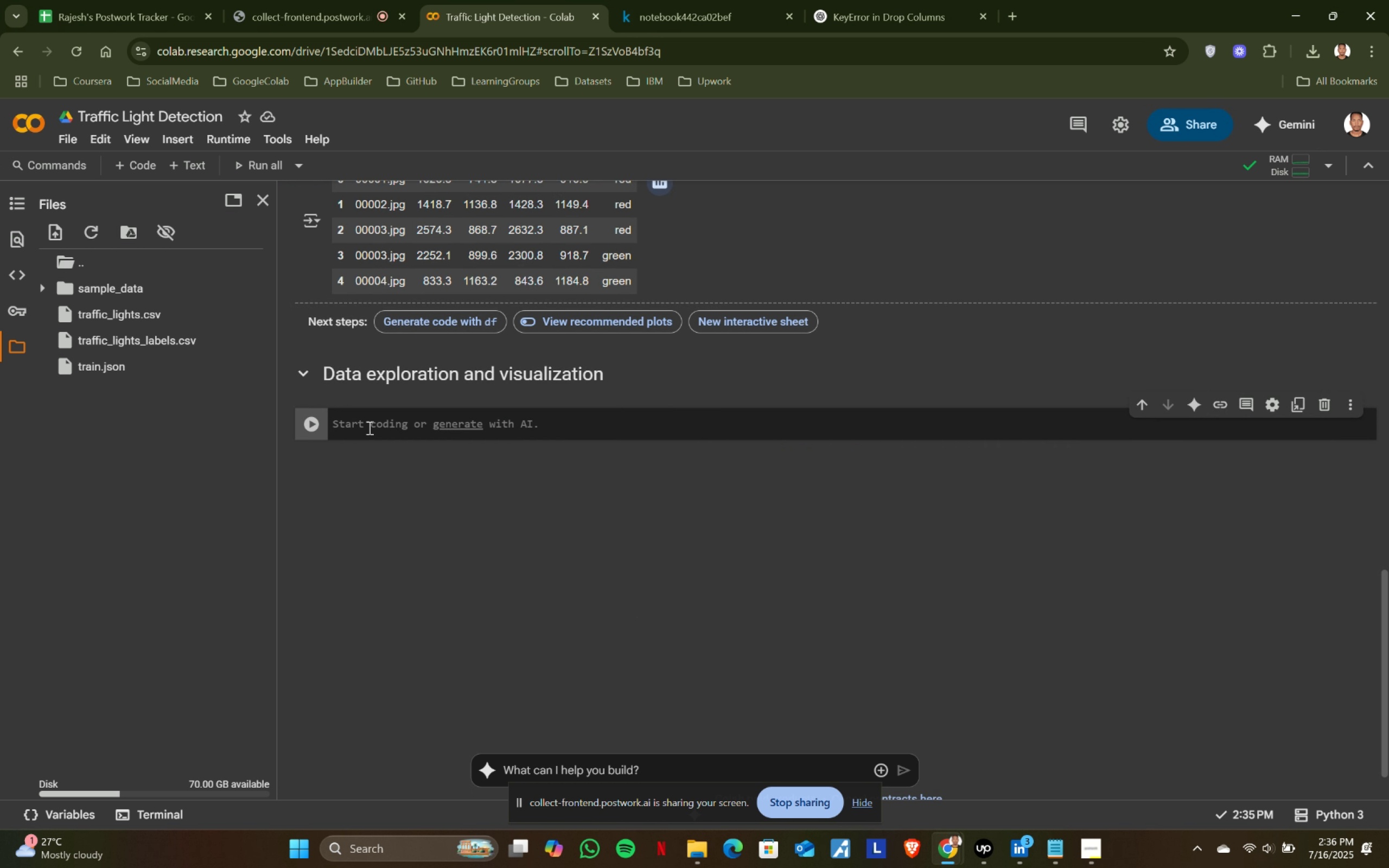 
wait(9.12)
 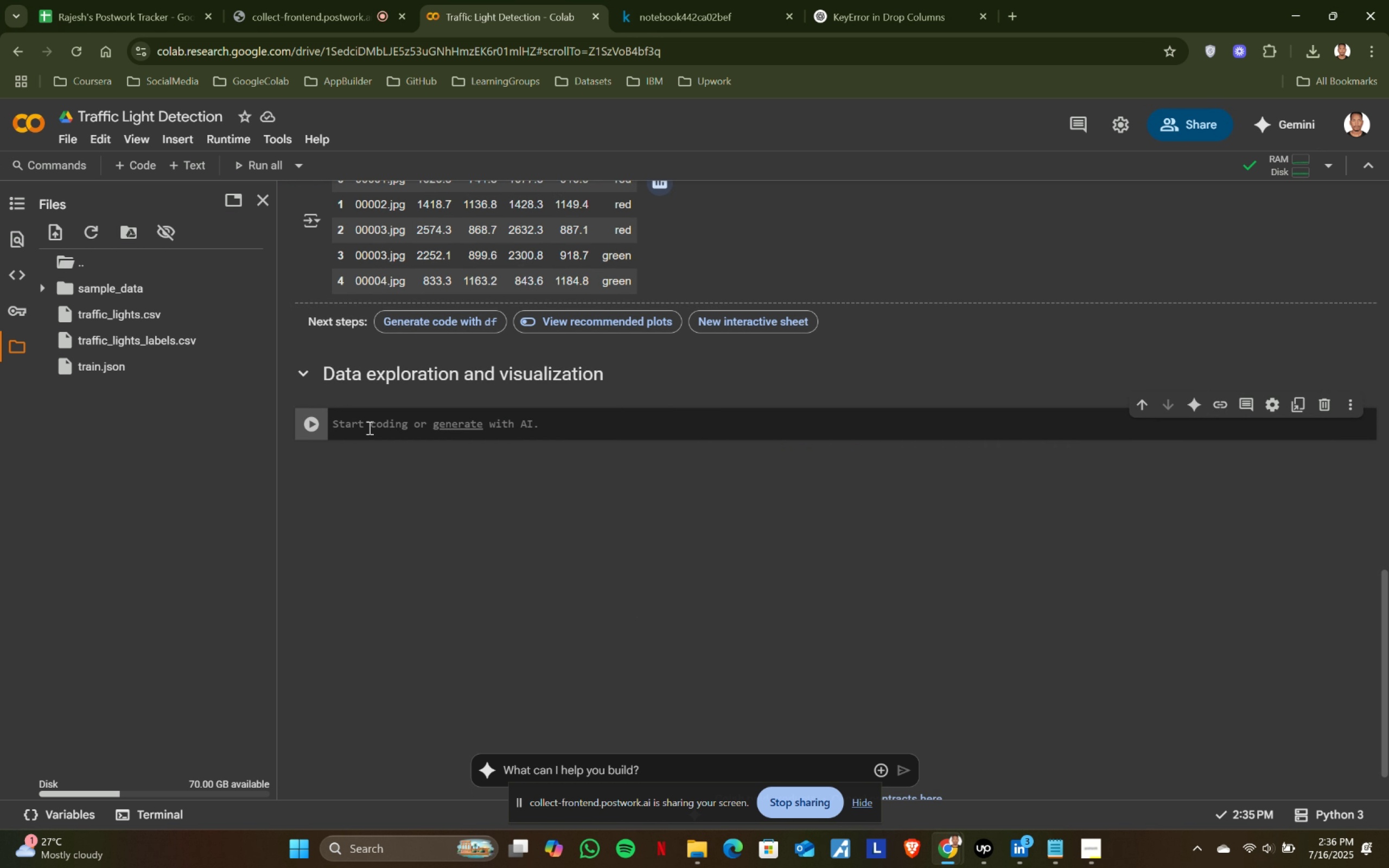 
left_click([705, 0])
 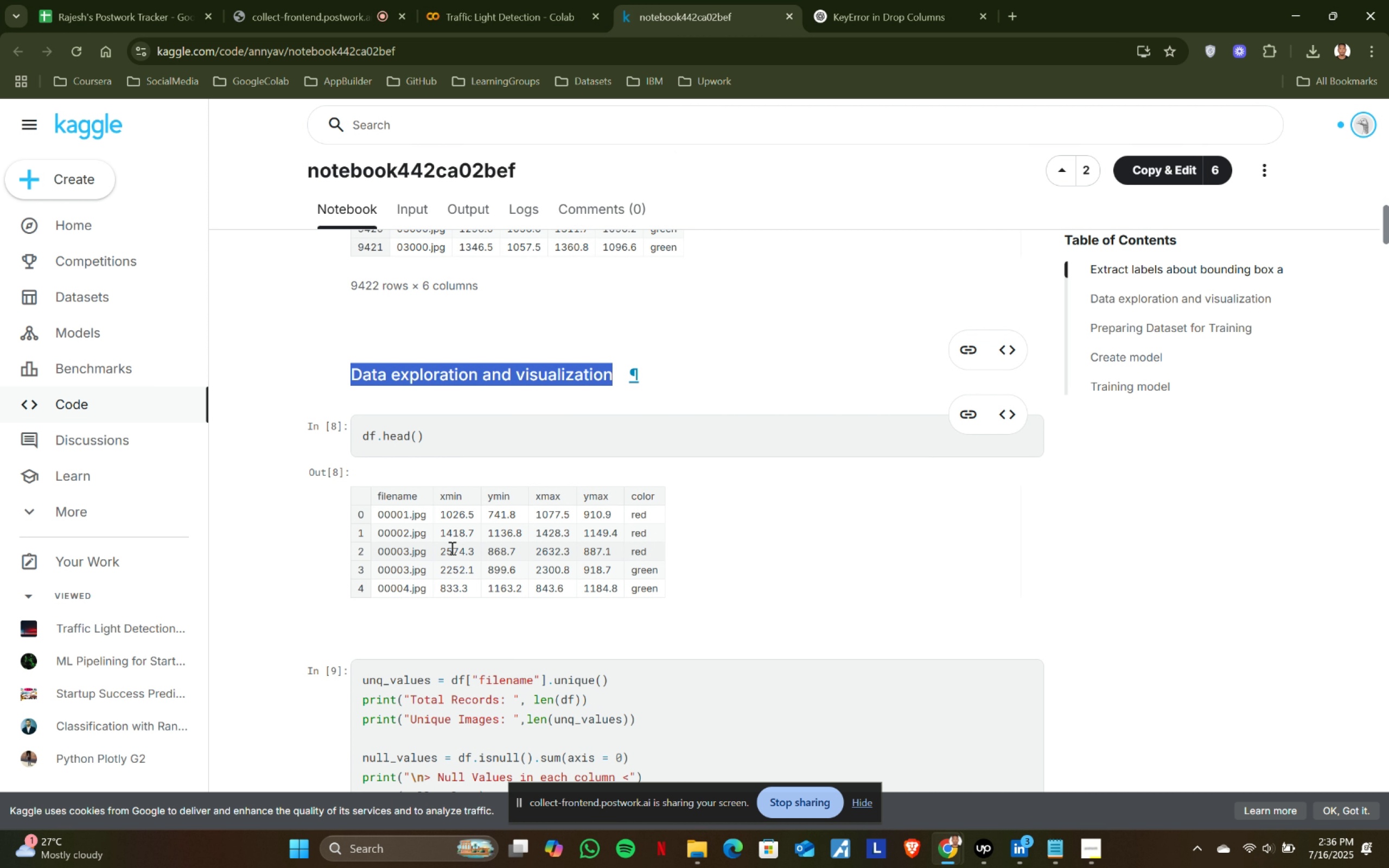 
scroll: coordinate [451, 548], scroll_direction: up, amount: 1.0
 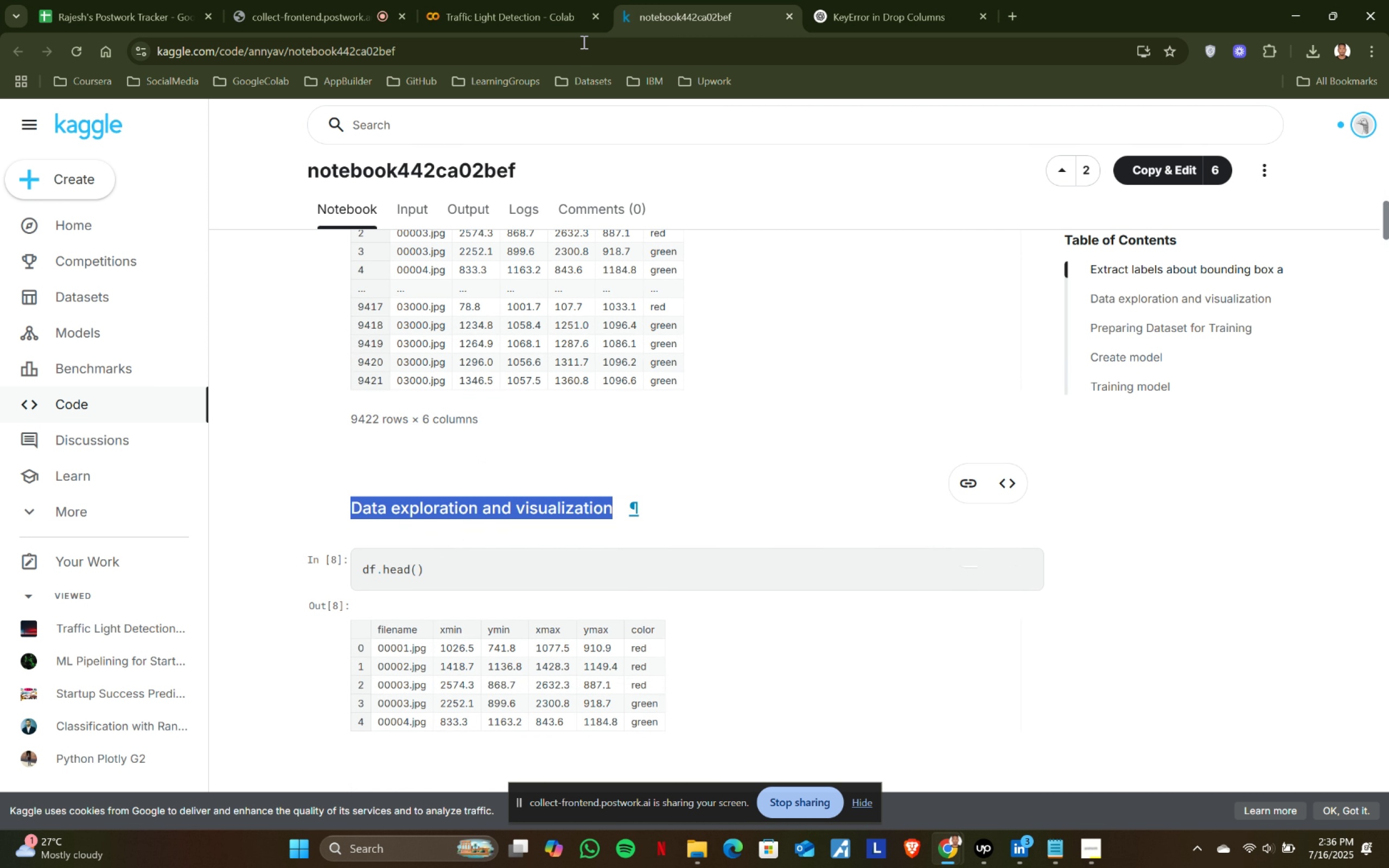 
left_click([575, 0])
 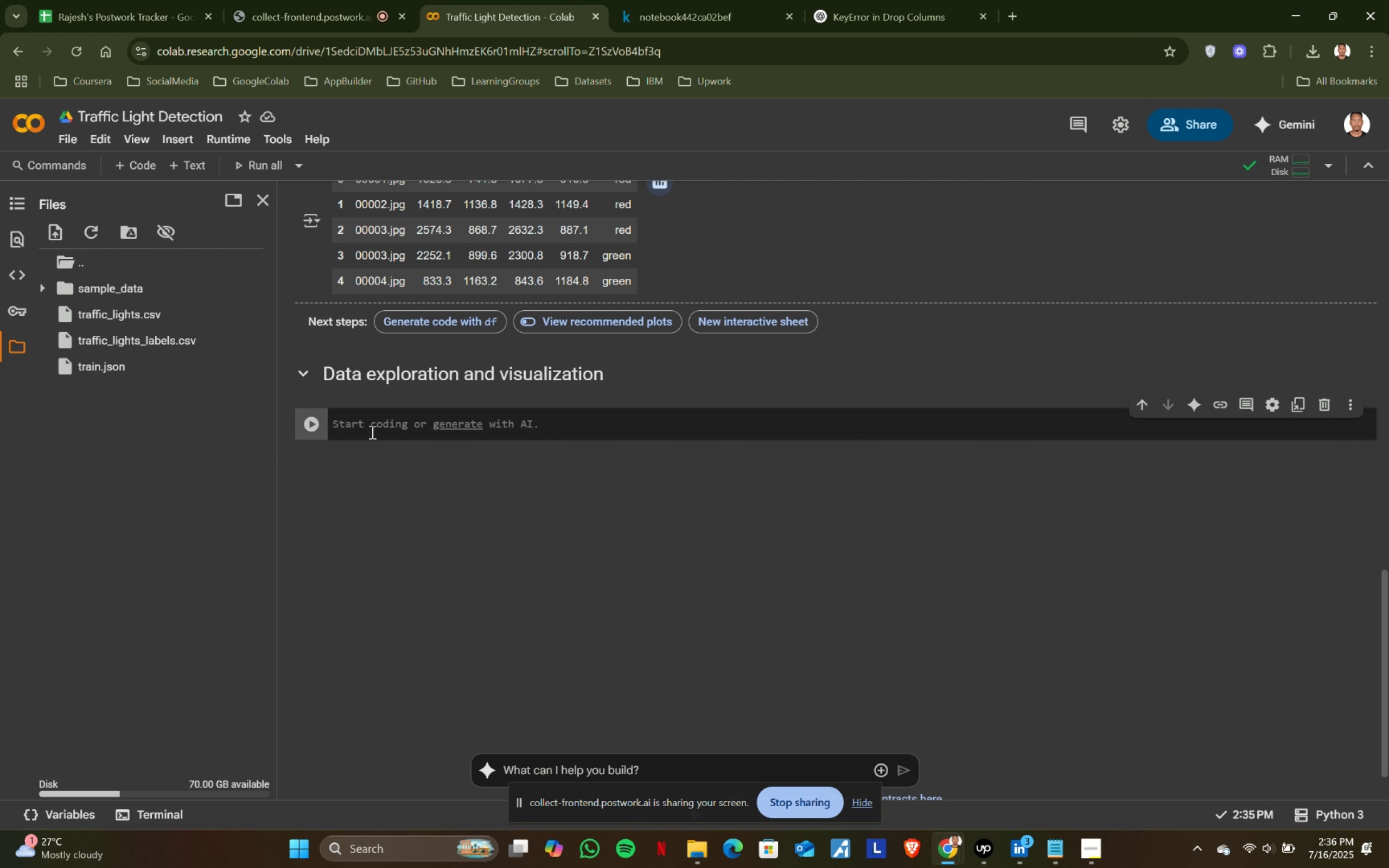 
type(df.head()
 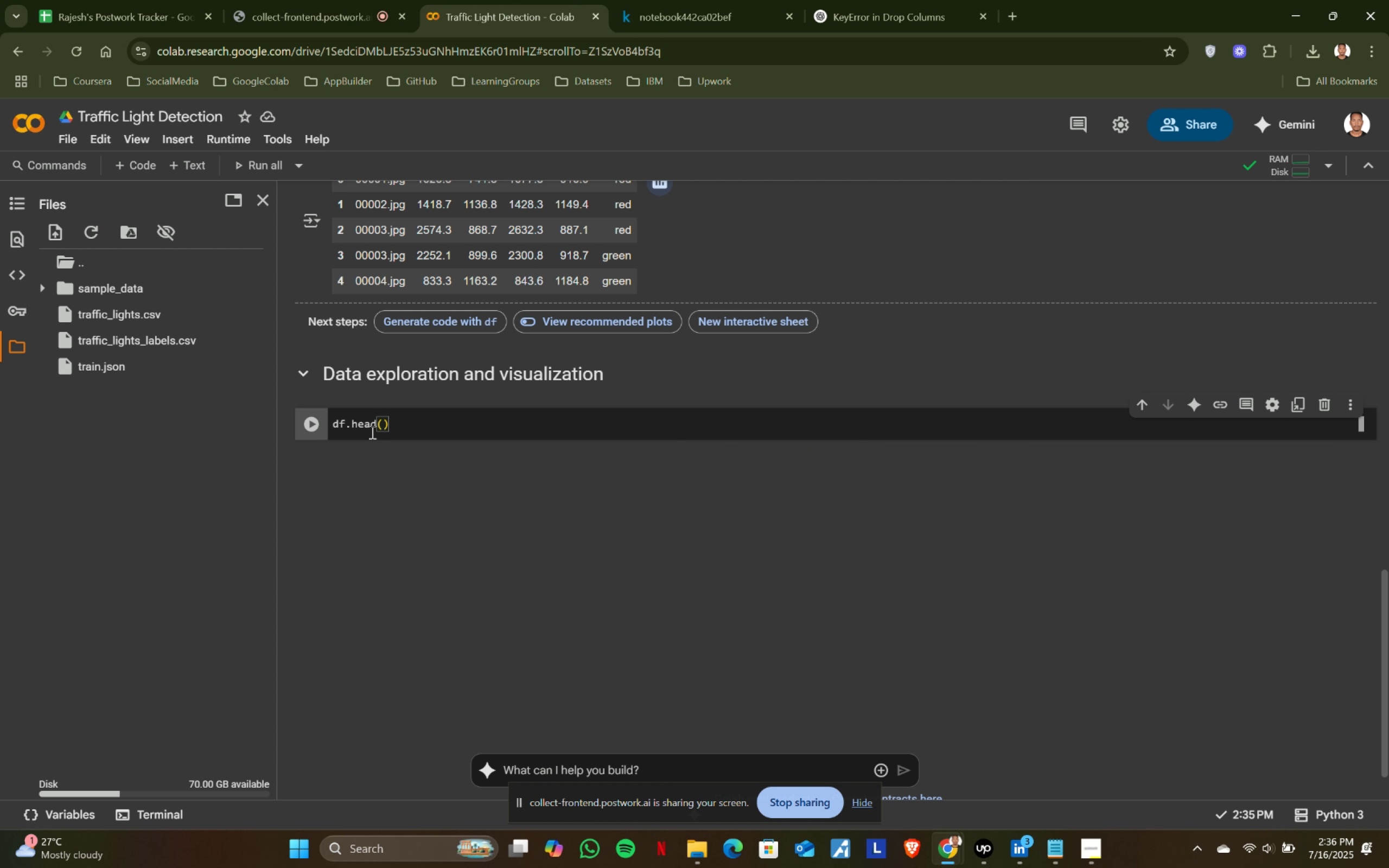 
scroll: coordinate [365, 270], scroll_direction: up, amount: 3.0
 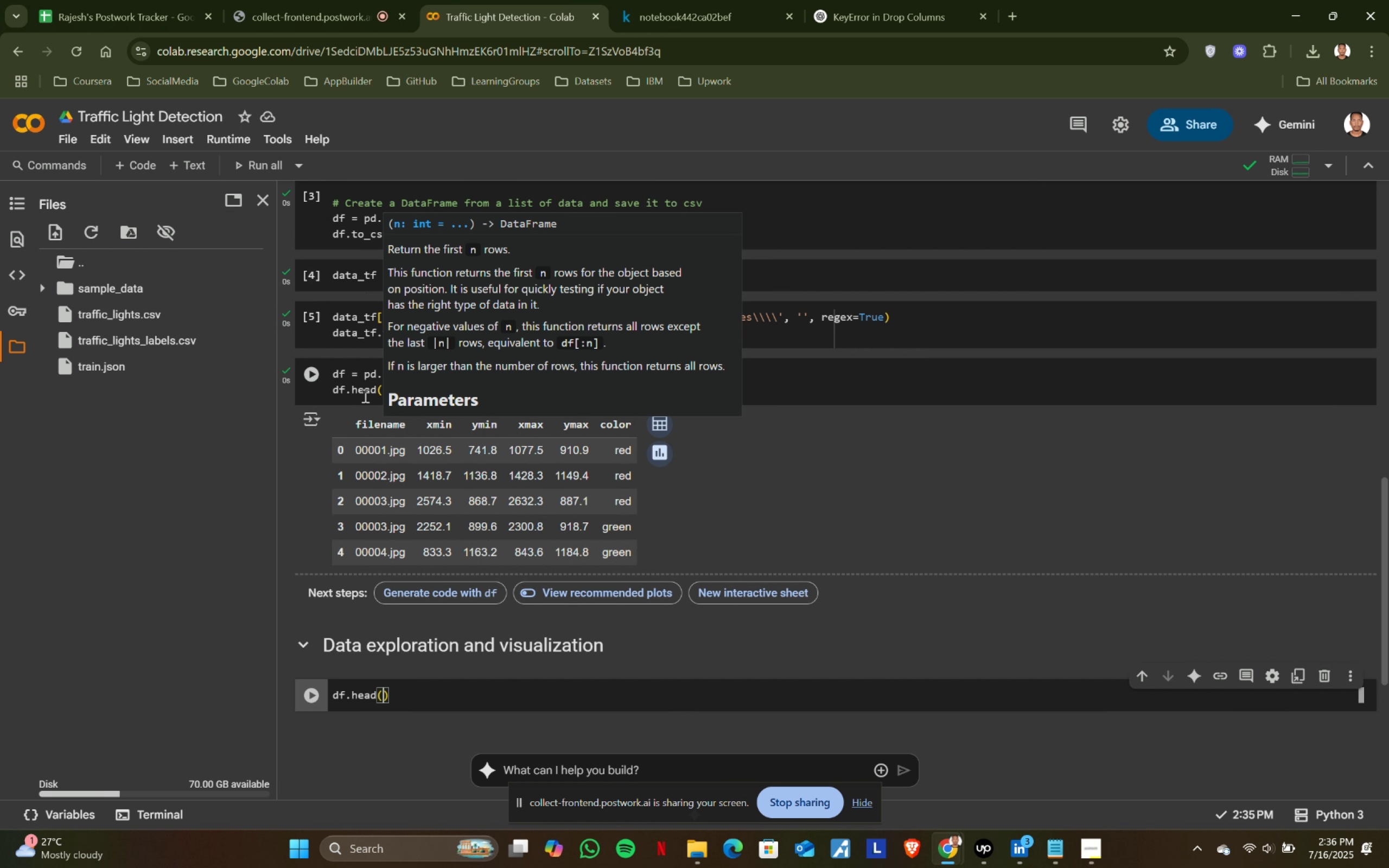 
left_click([366, 392])
 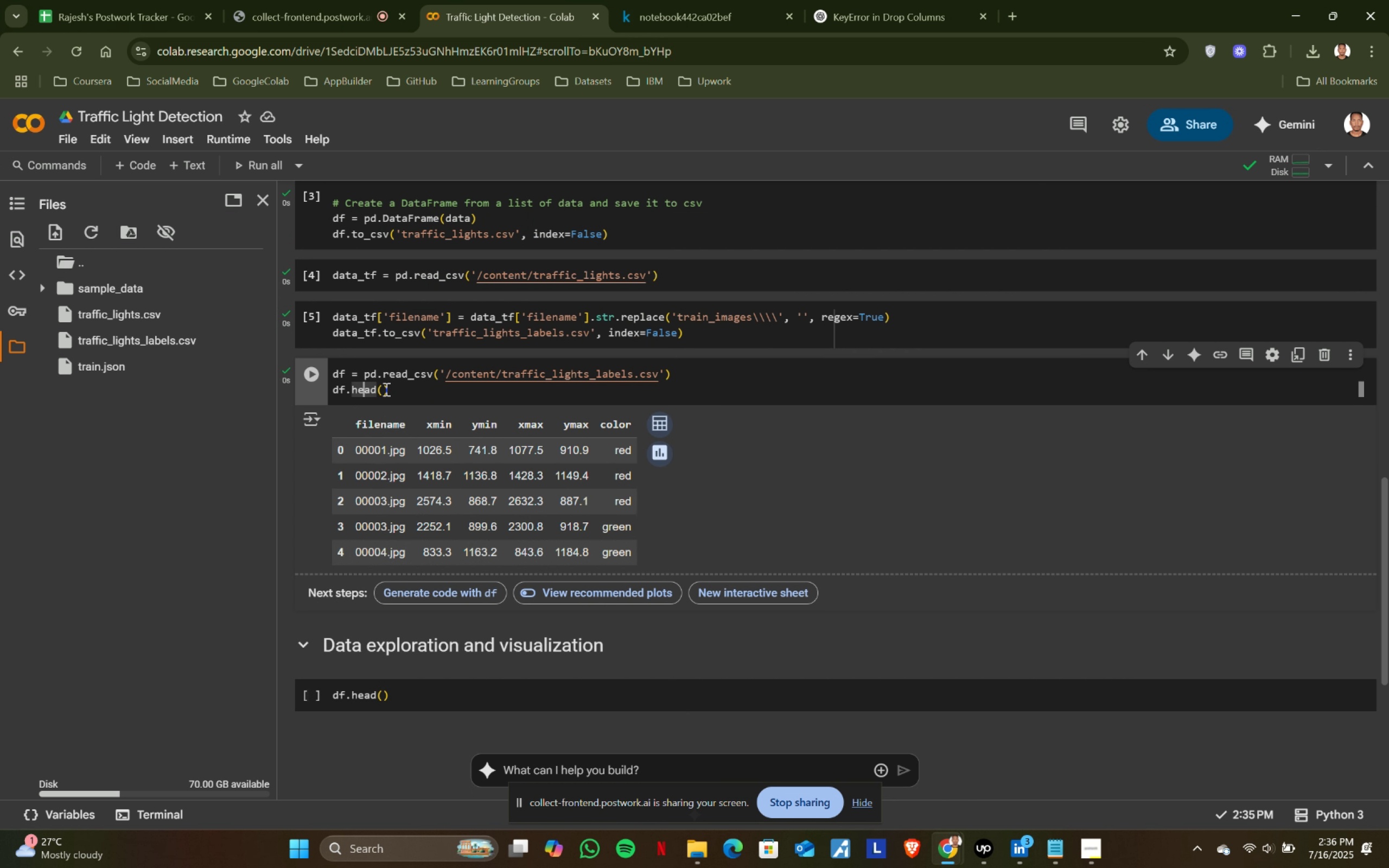 
left_click_drag(start_coordinate=[403, 388], to_coordinate=[346, 388])
 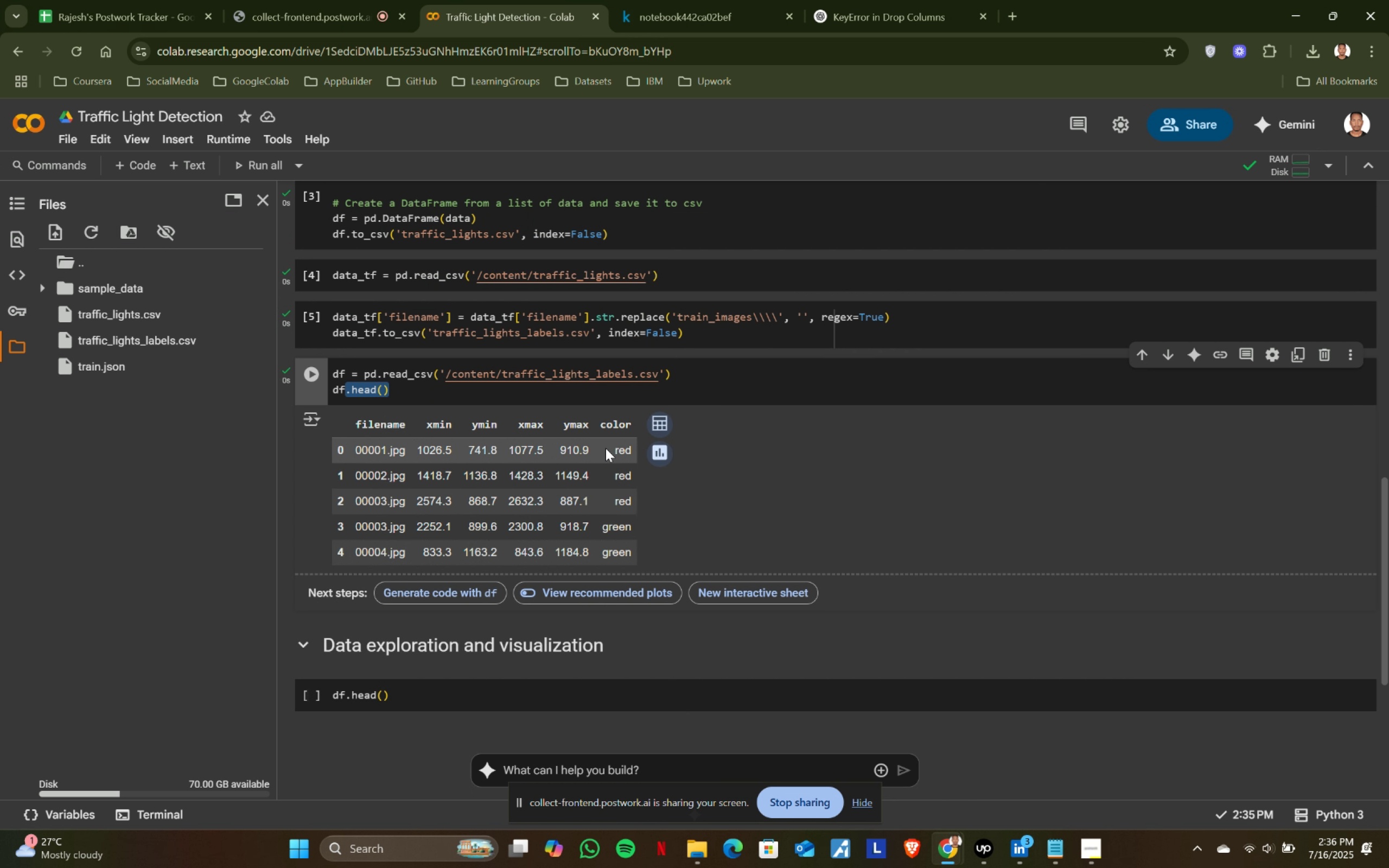 
key(Backspace)
 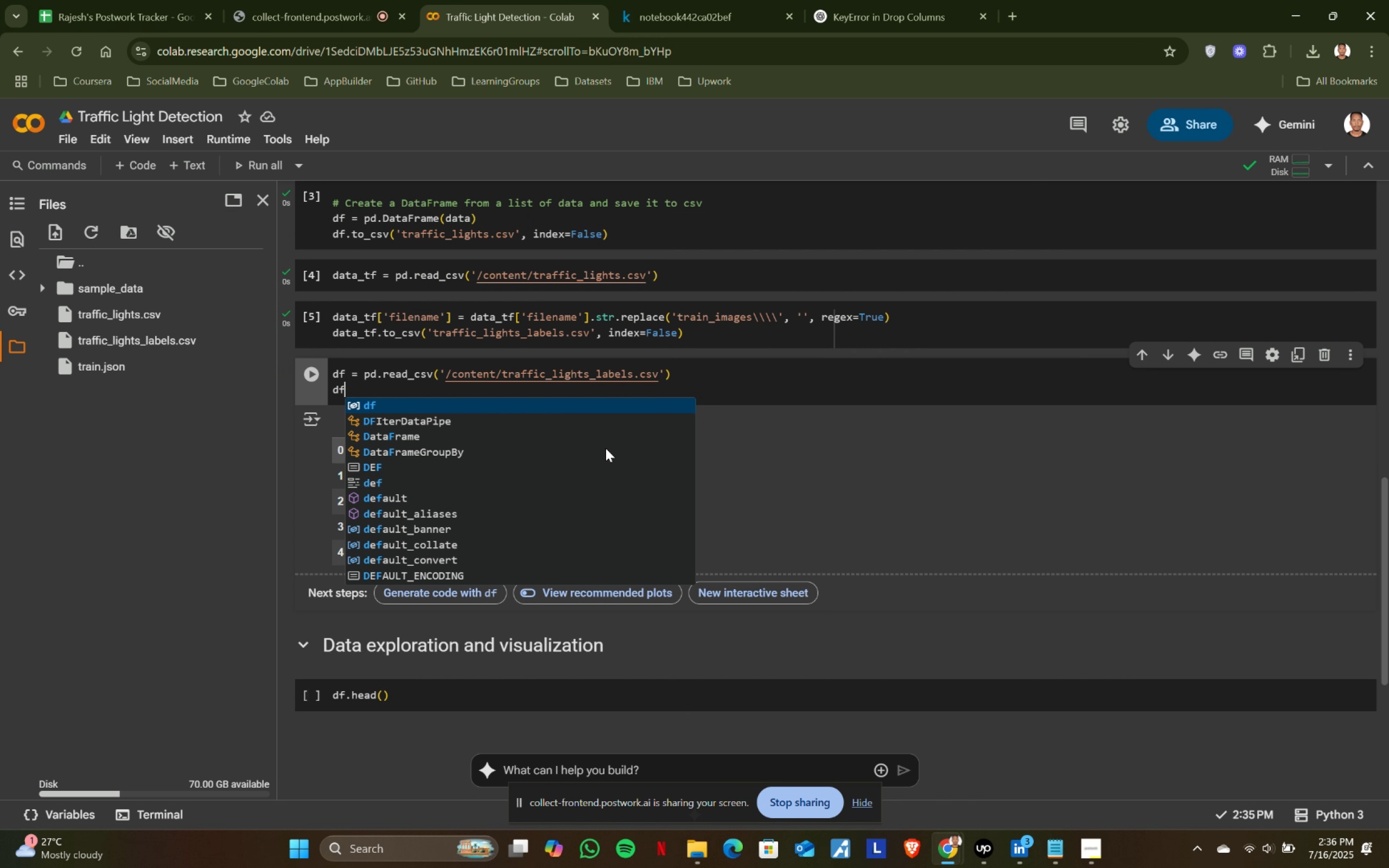 
key(Shift+ShiftRight)
 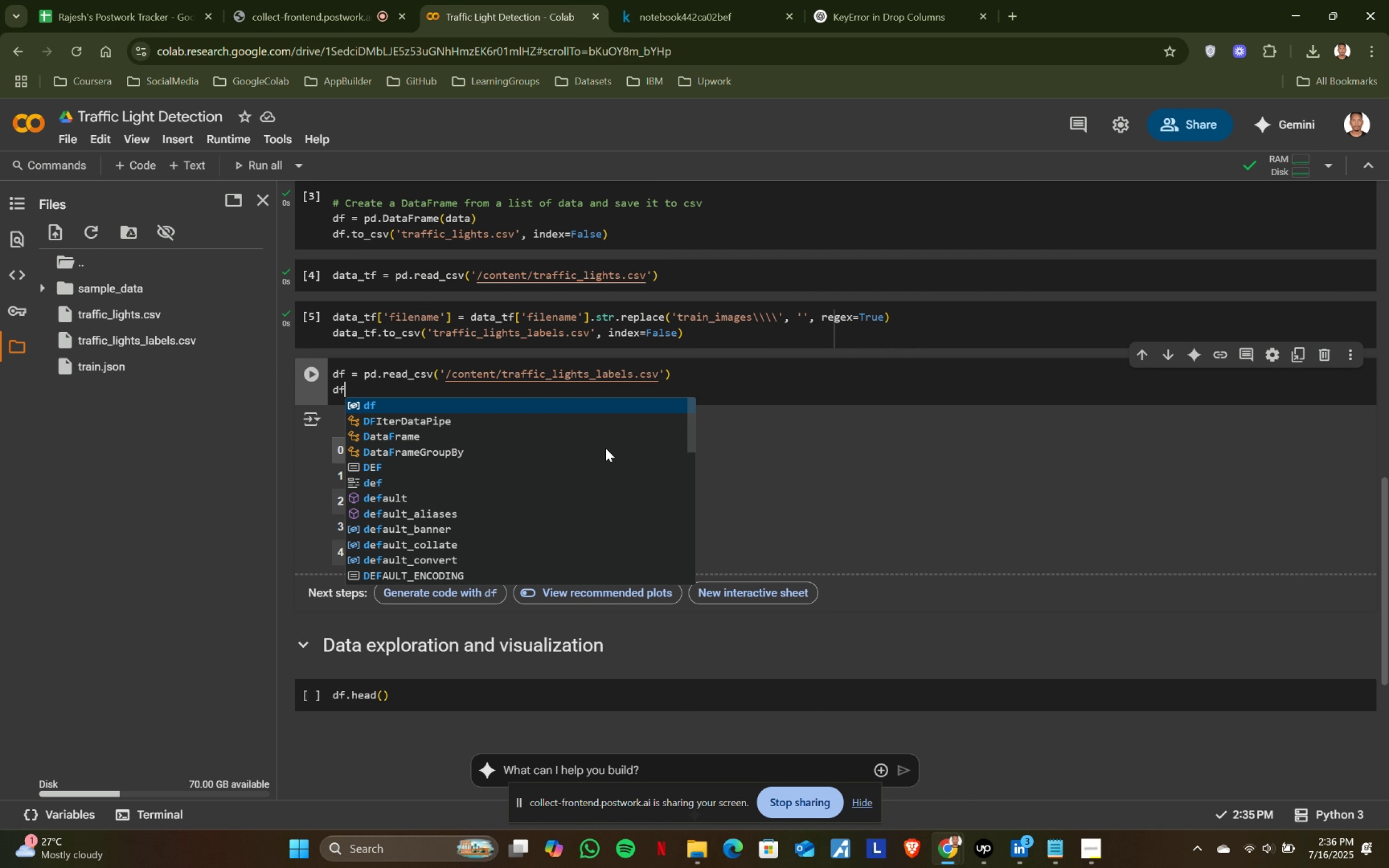 
key(Shift+Enter)
 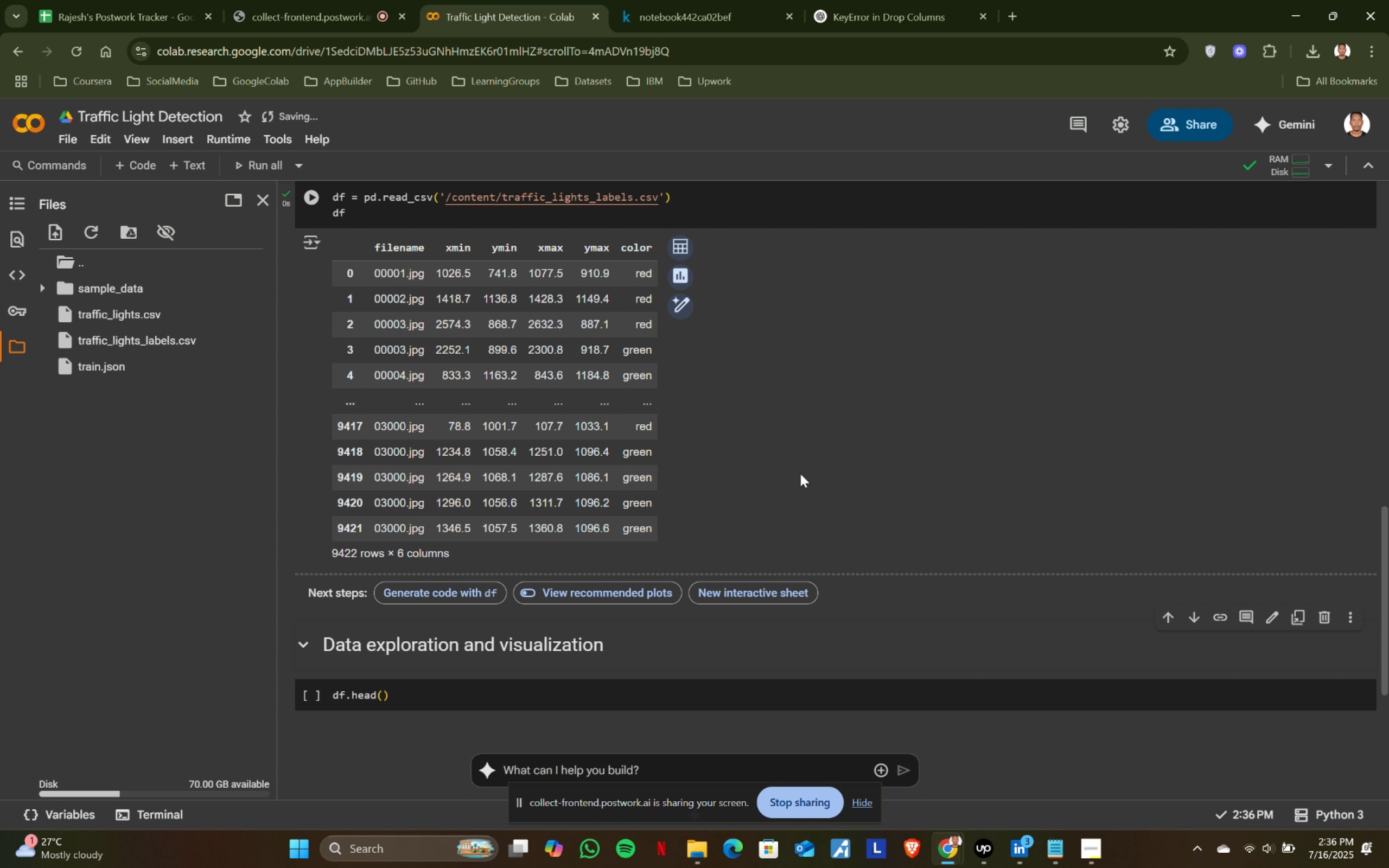 
left_click([428, 690])
 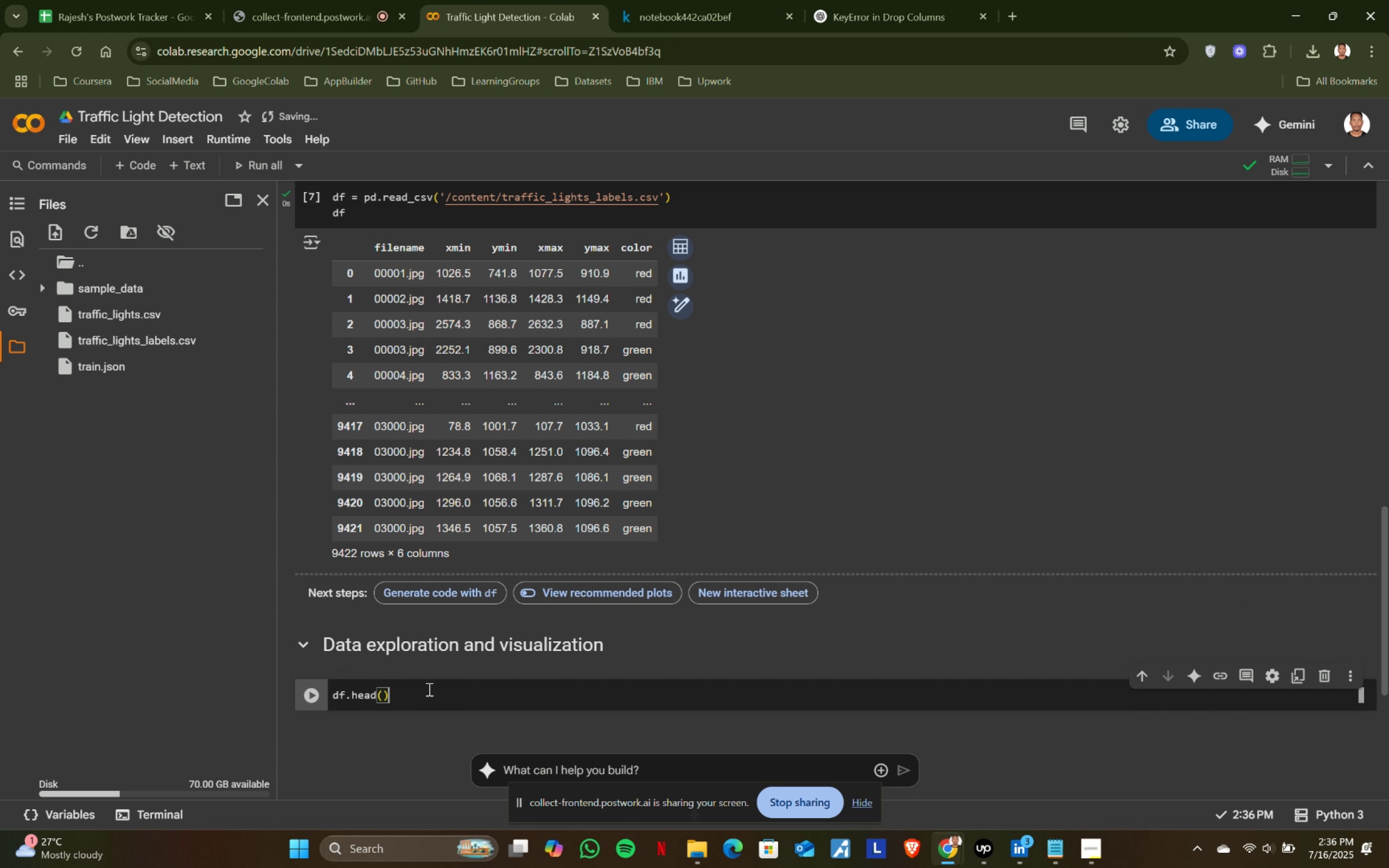 
type( # viewing)
key(Backspace)
key(Backspace)
key(Backspace)
key(Backspace)
key(Backspace)
key(Backspace)
type(iew tip)
key(Backspace)
key(Backspace)
type(op 5 rows)
 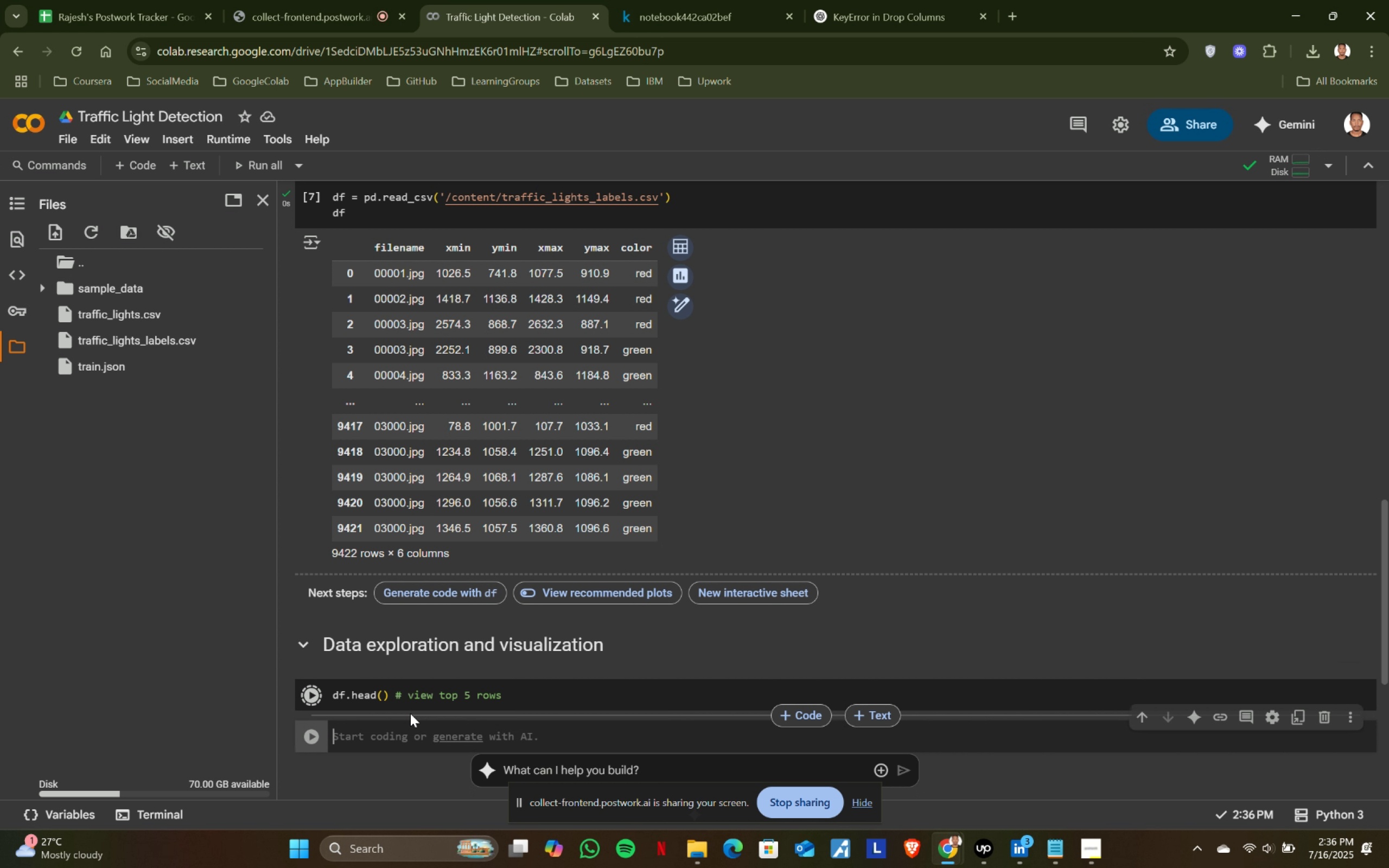 
 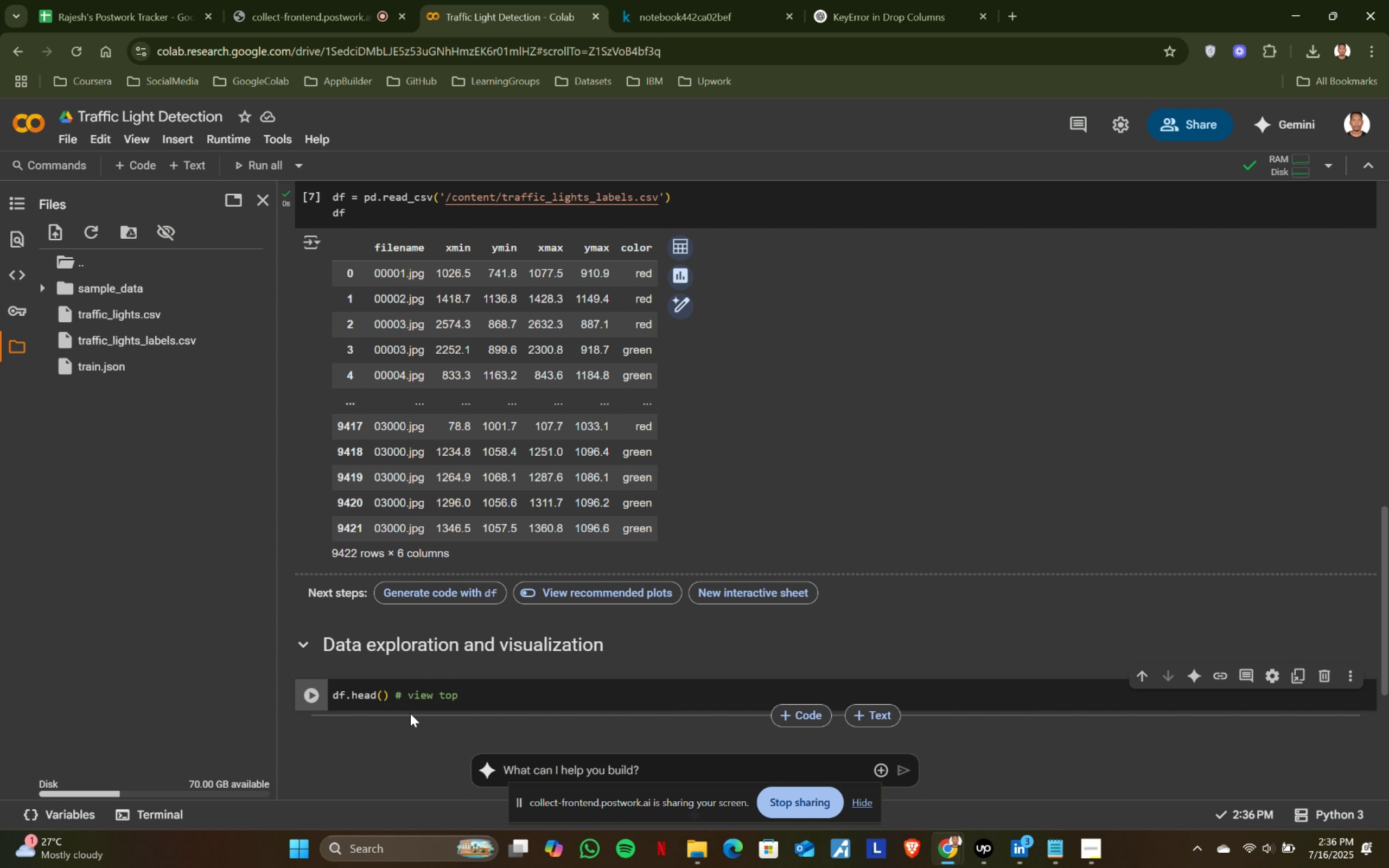 
key(Shift+Enter)
 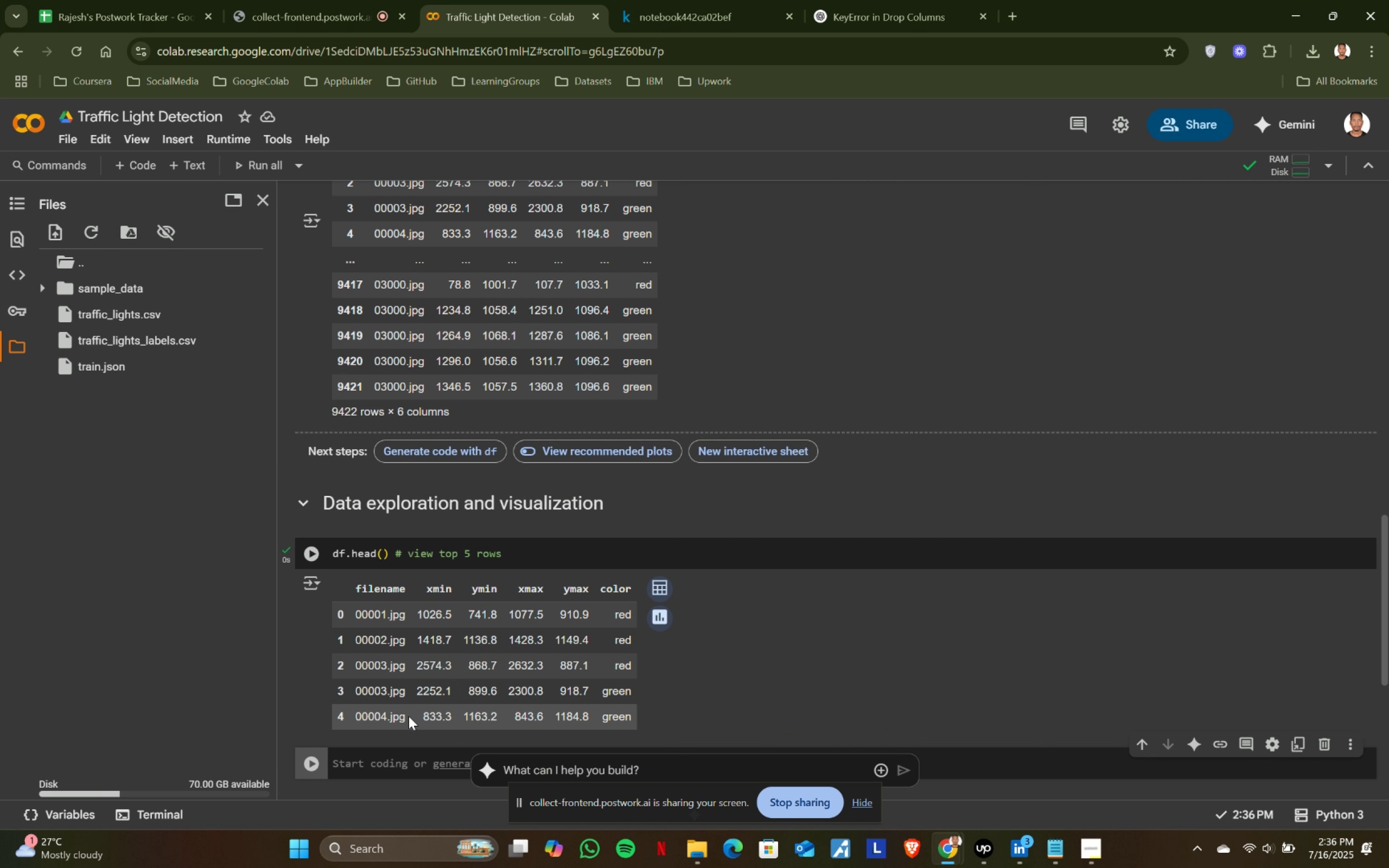 
scroll: coordinate [517, 486], scroll_direction: down, amount: 1.0
 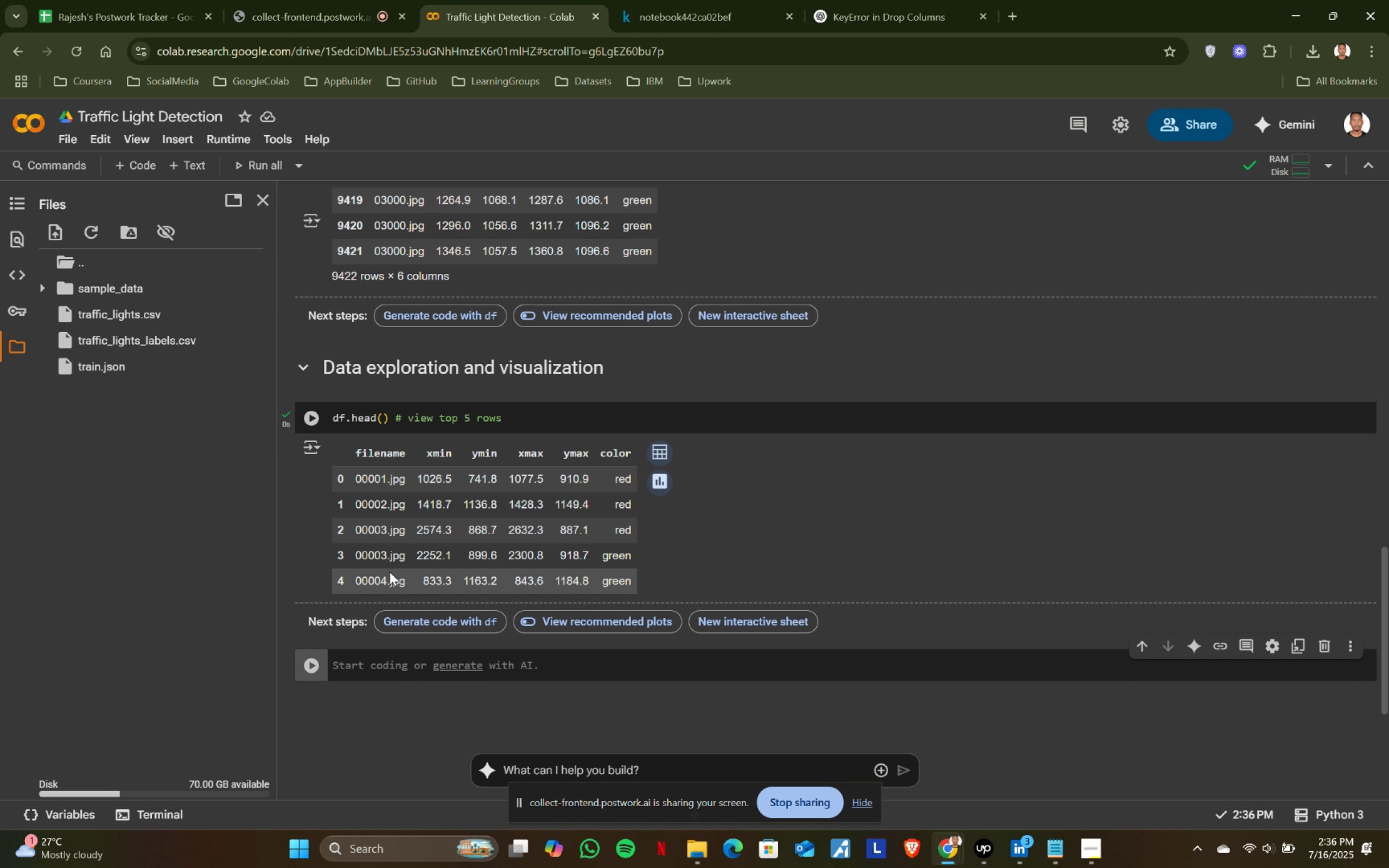 
scroll: coordinate [468, 451], scroll_direction: up, amount: 2.0
 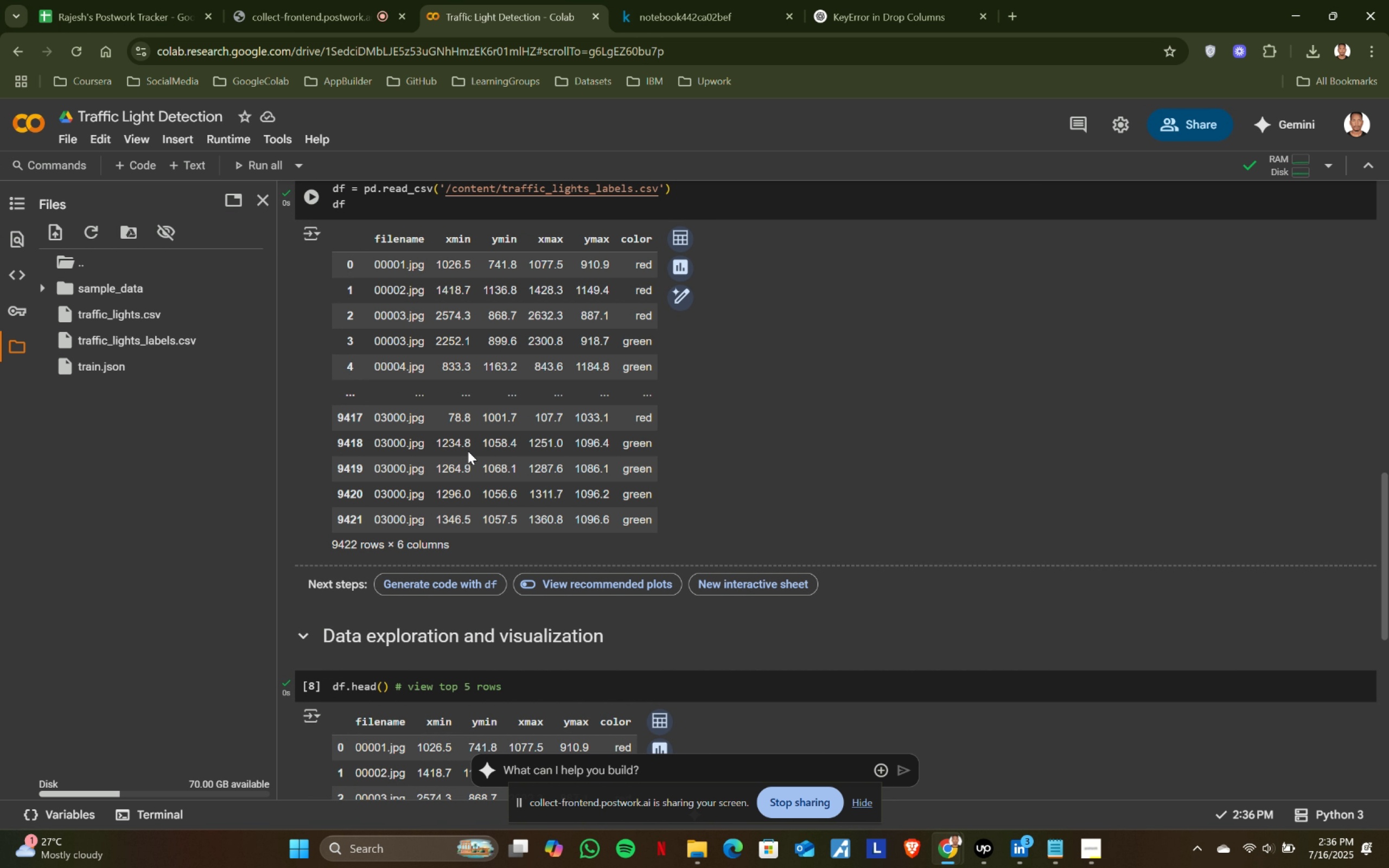 
scroll: coordinate [468, 451], scroll_direction: down, amount: 2.0
 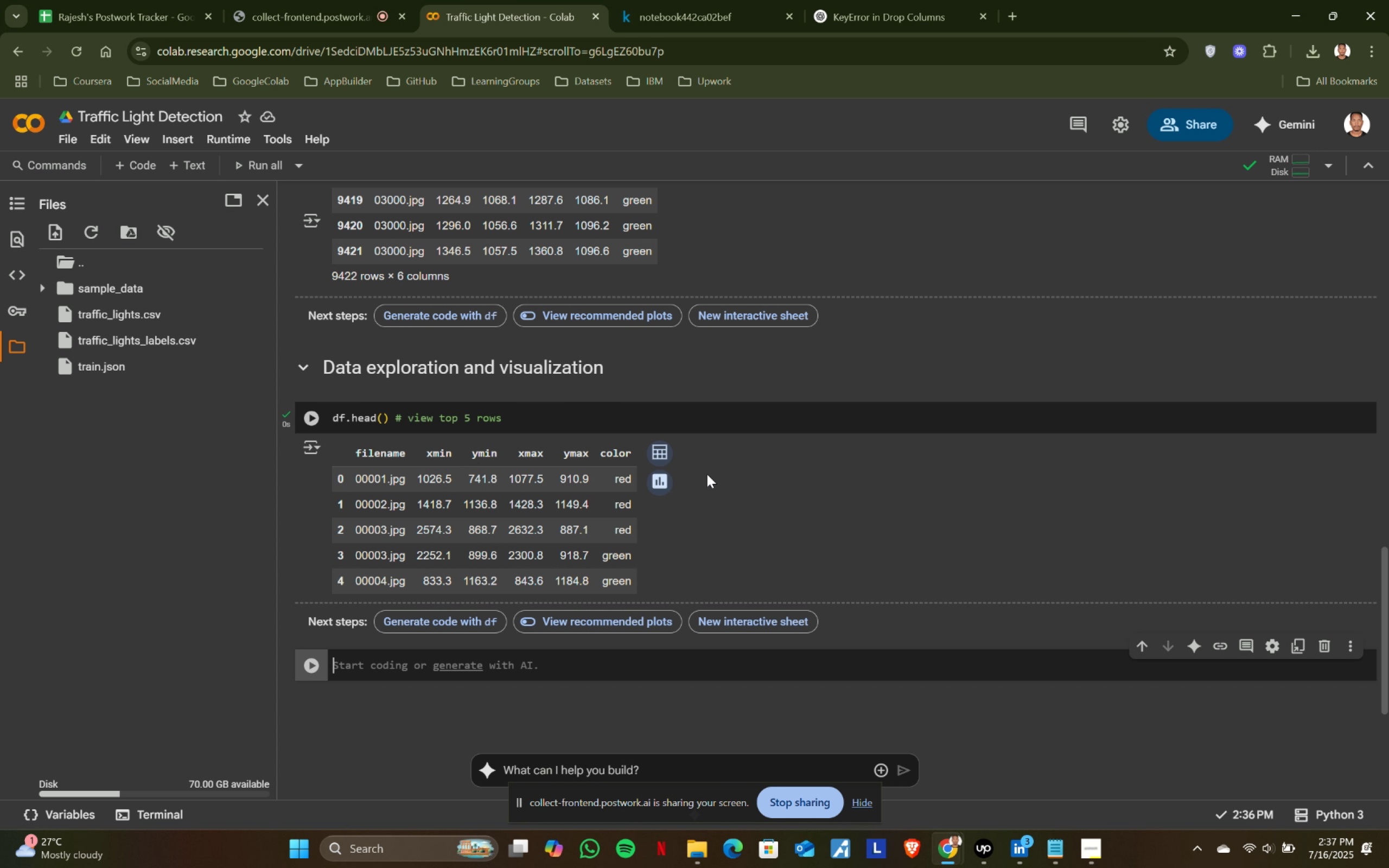 
wait(5.17)
 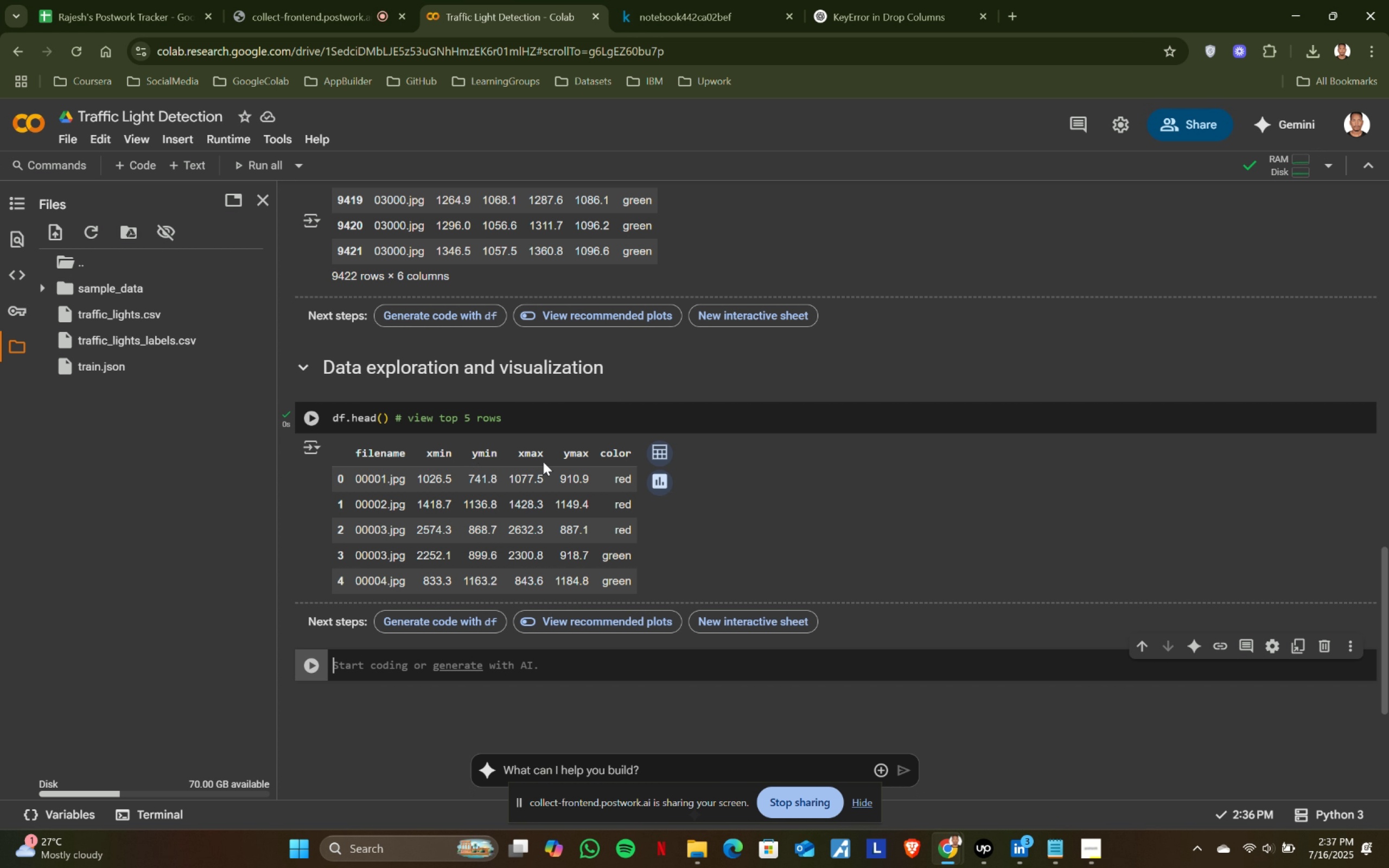 
left_click([663, 29])
 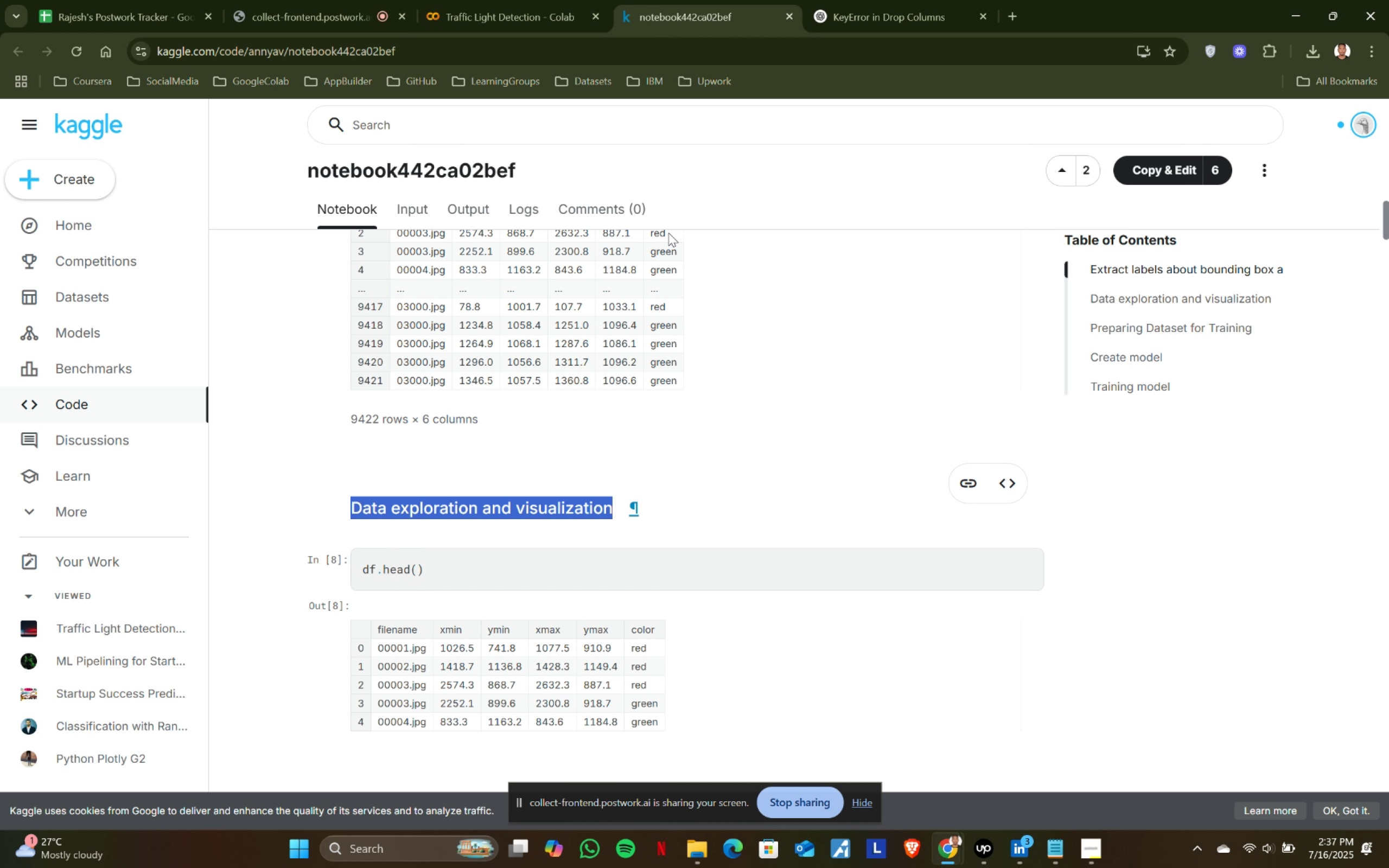 
scroll: coordinate [649, 322], scroll_direction: down, amount: 2.0
 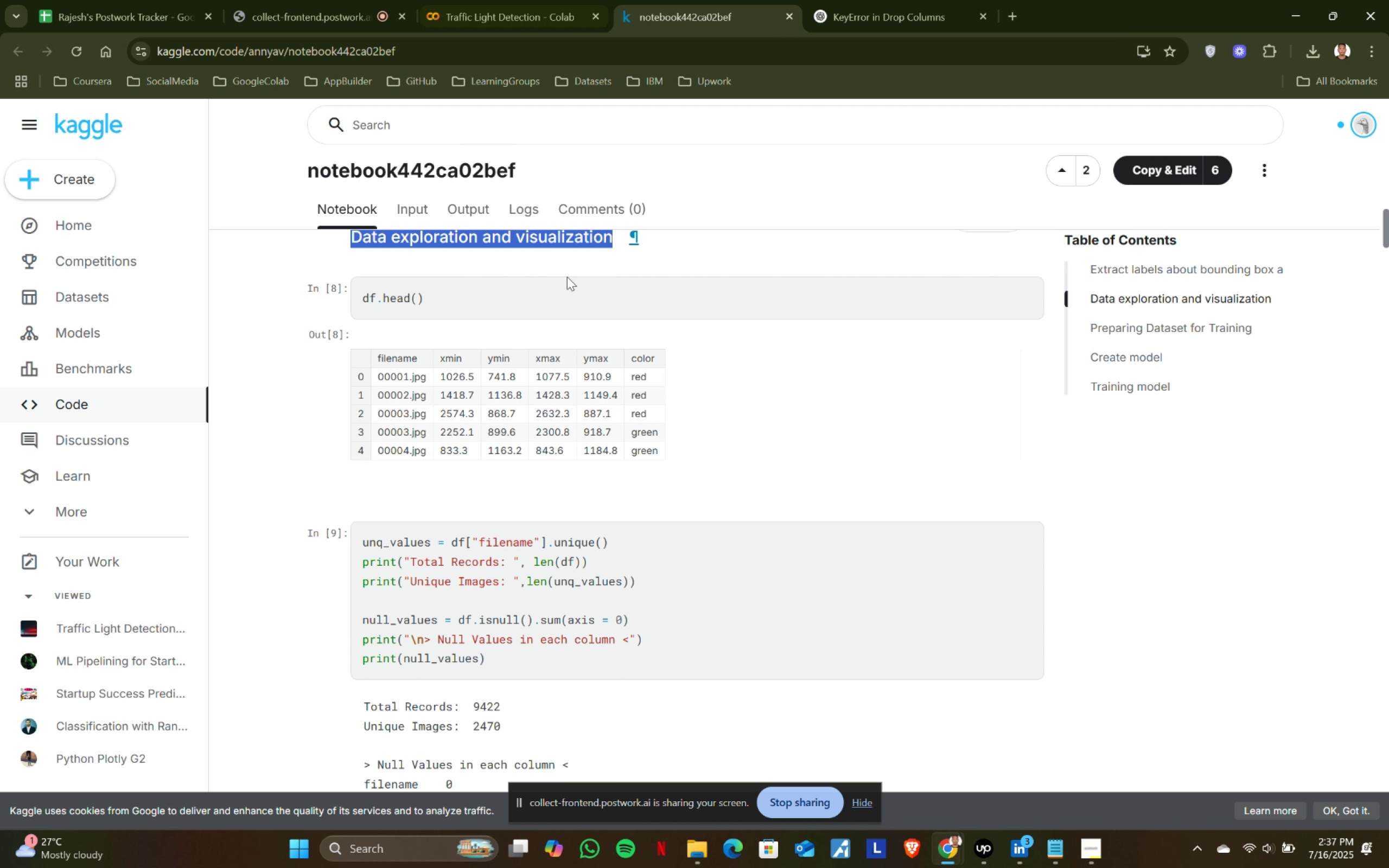 
wait(14.51)
 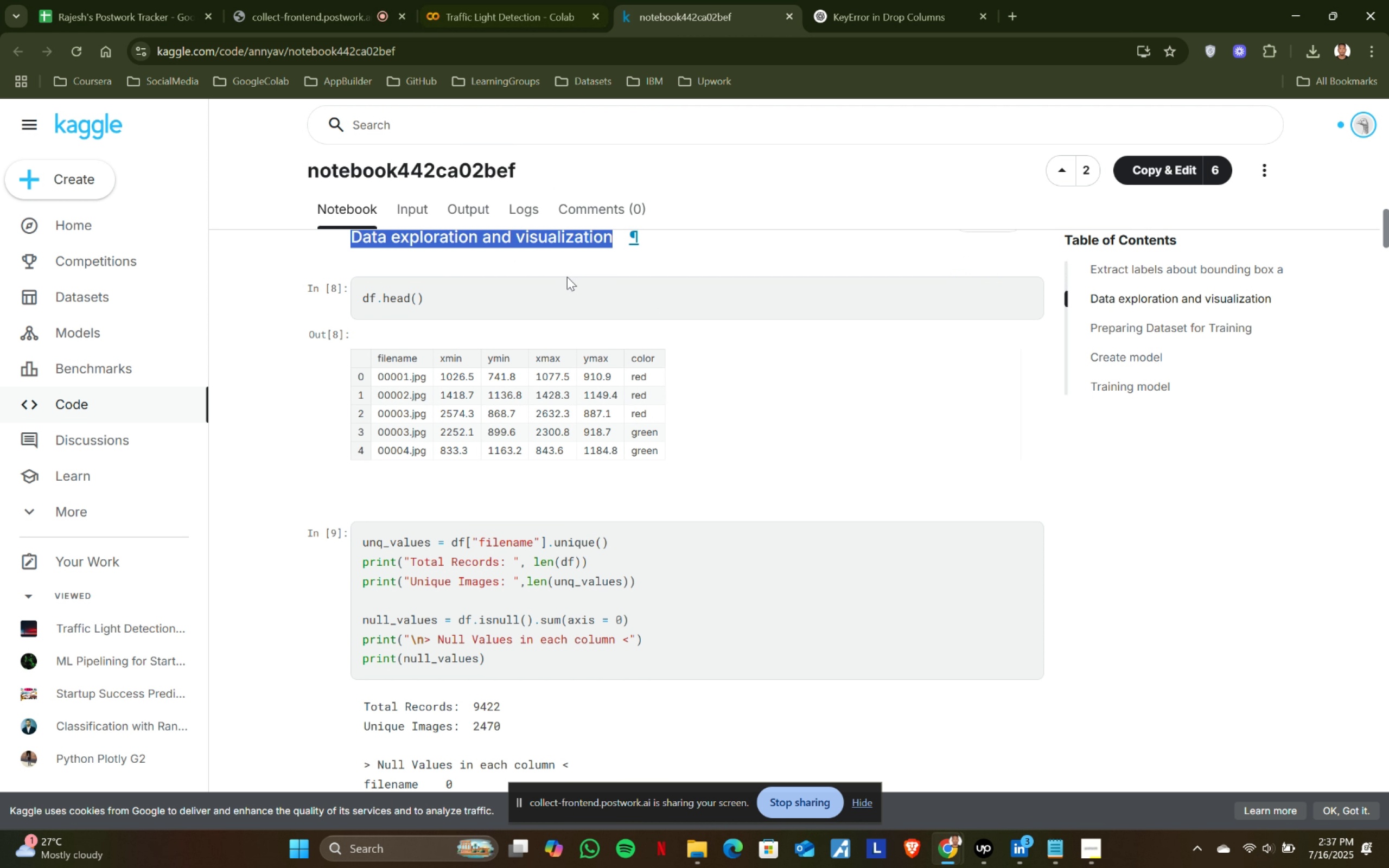 
scroll: coordinate [567, 277], scroll_direction: down, amount: 1.0
 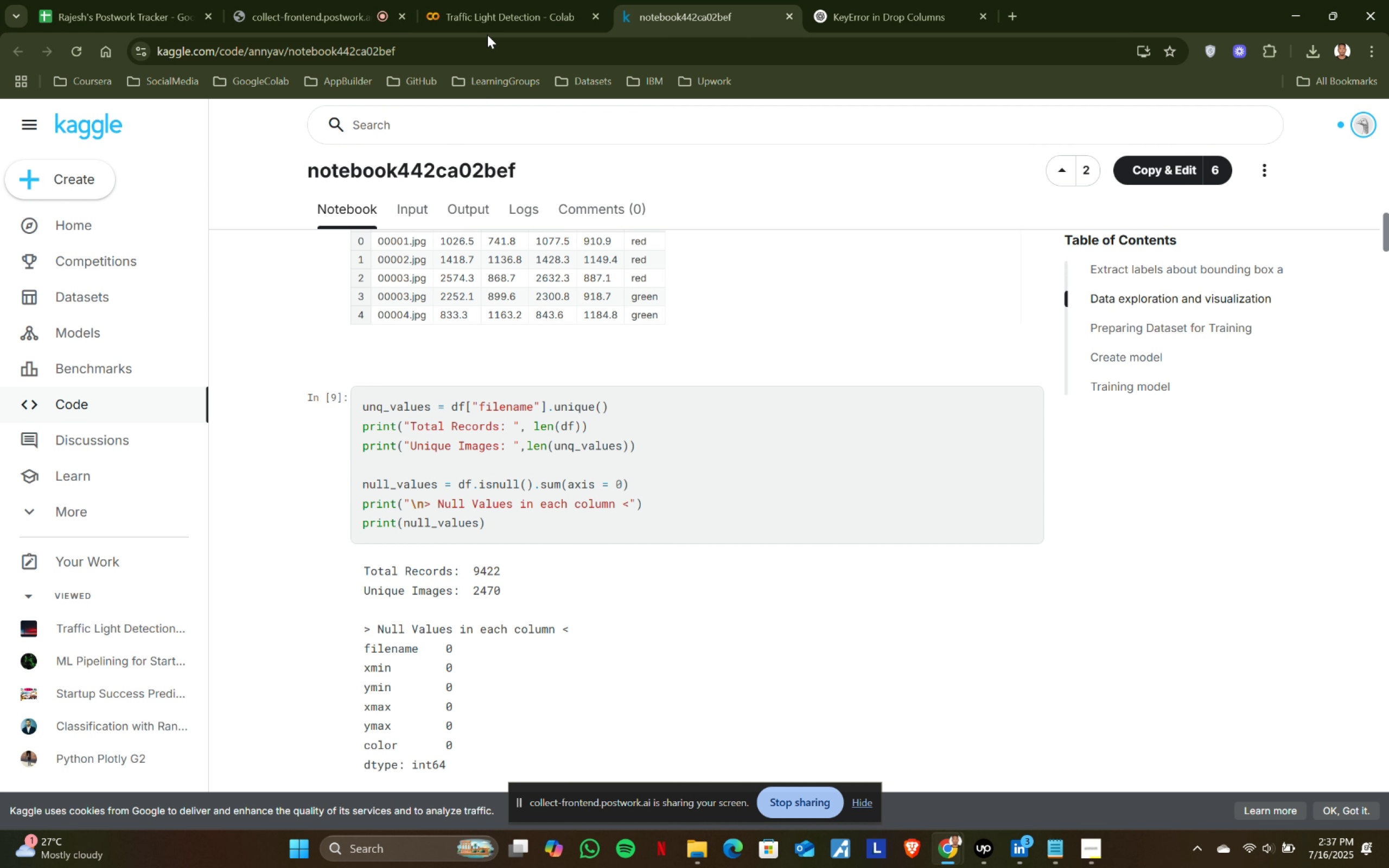 
left_click([496, 0])
 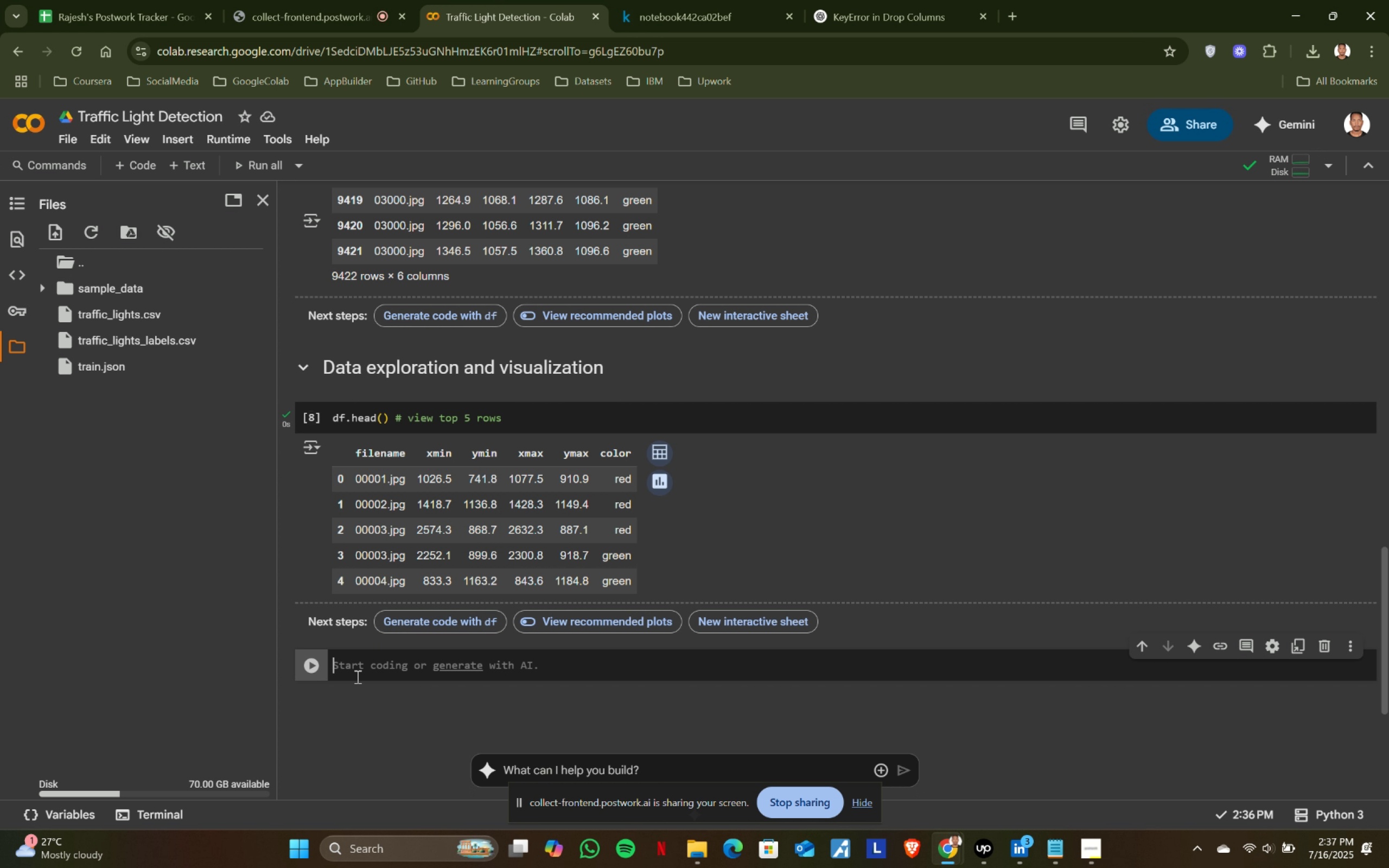 
type(unq_values = df[')
 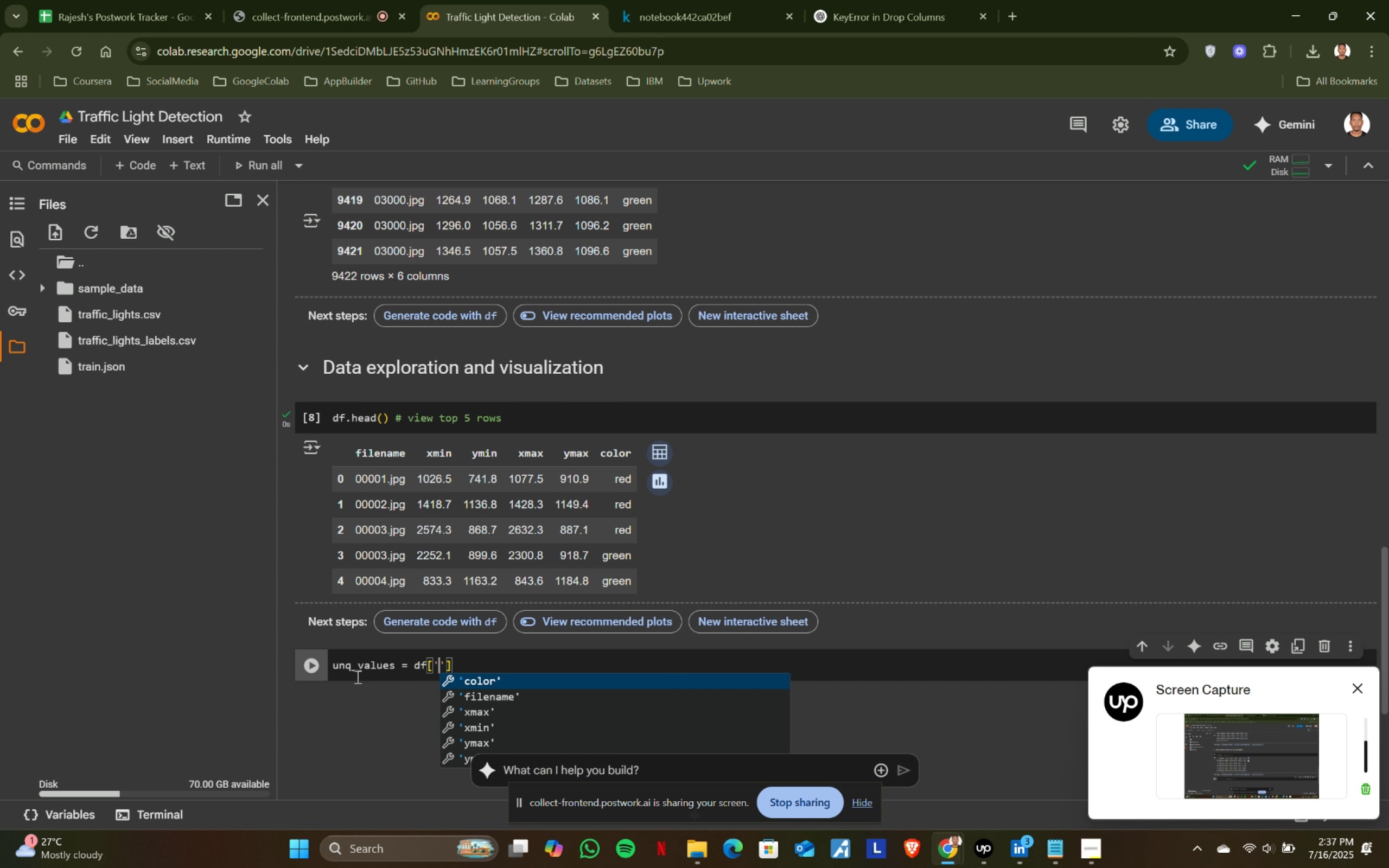 
key(ArrowDown)
 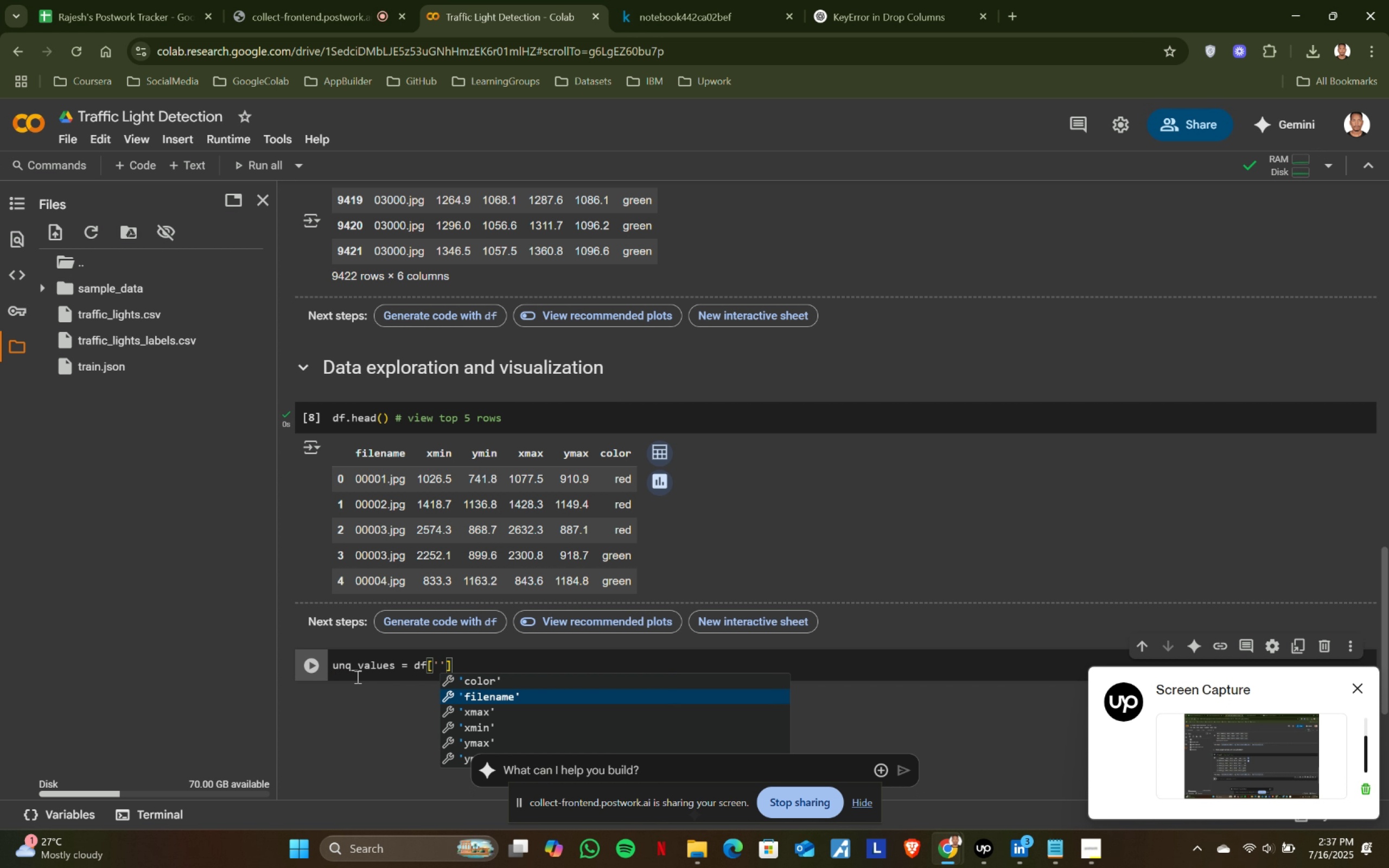 
key(Enter)
 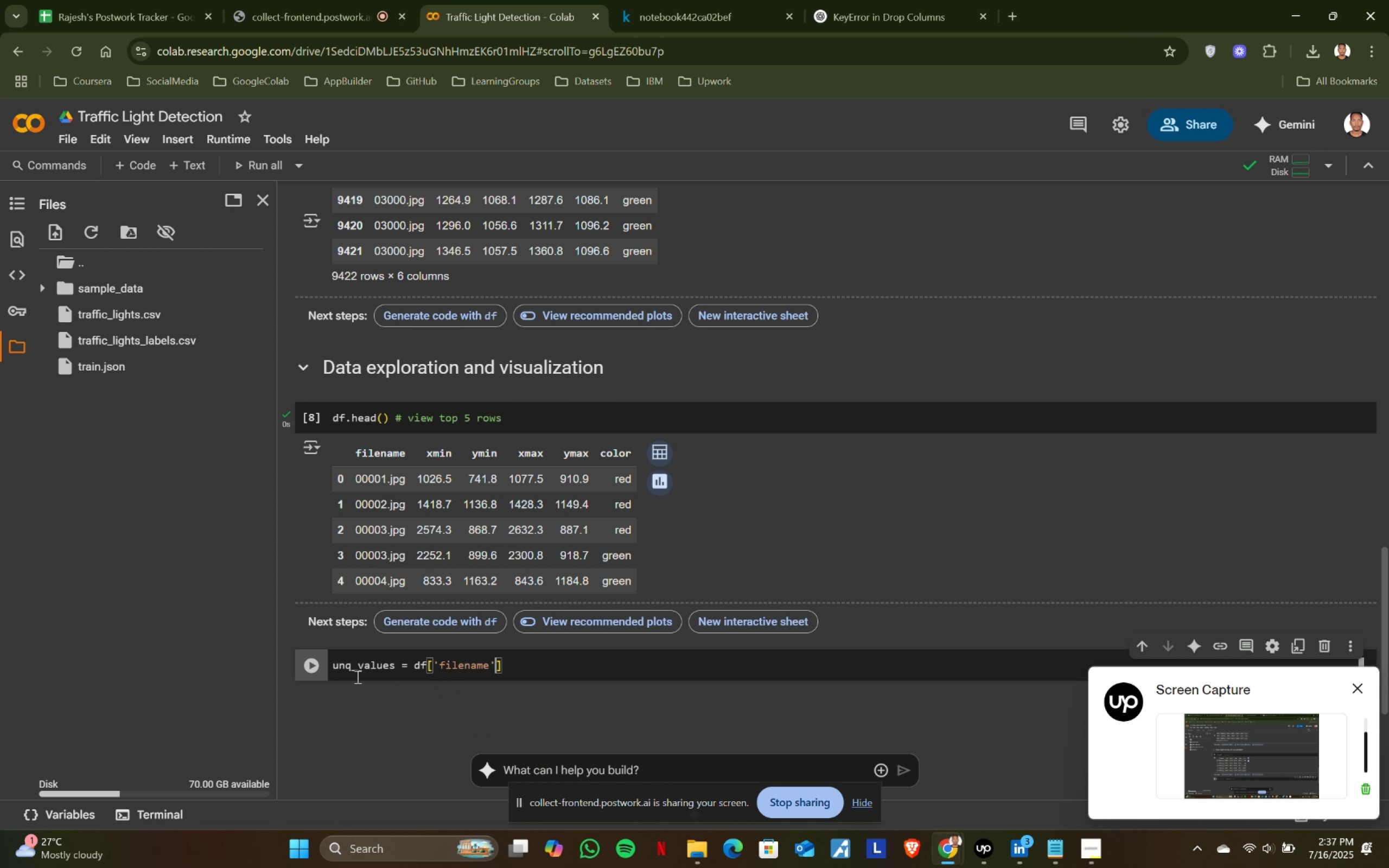 
key(ArrowRight)
 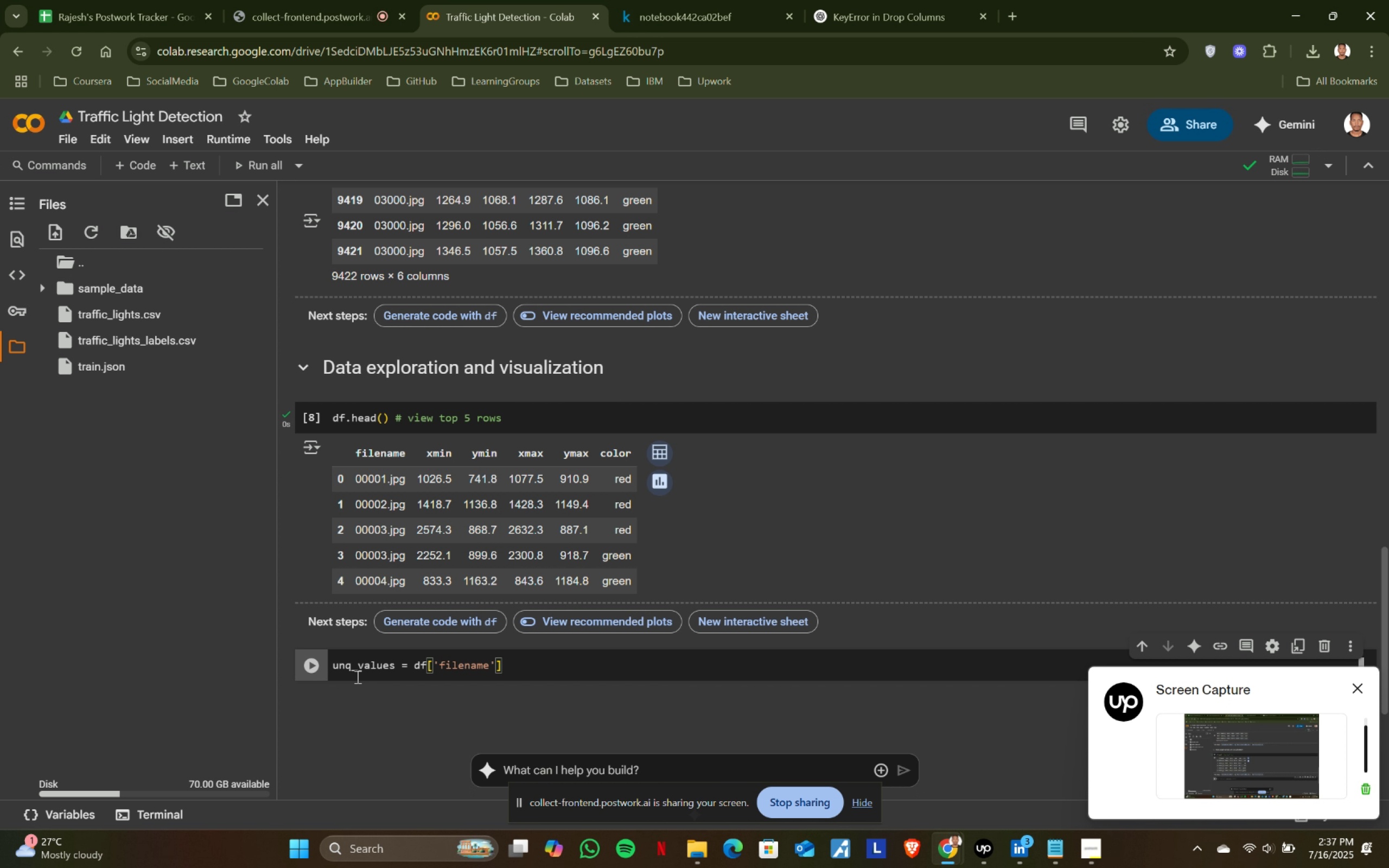 
type(.nun)
 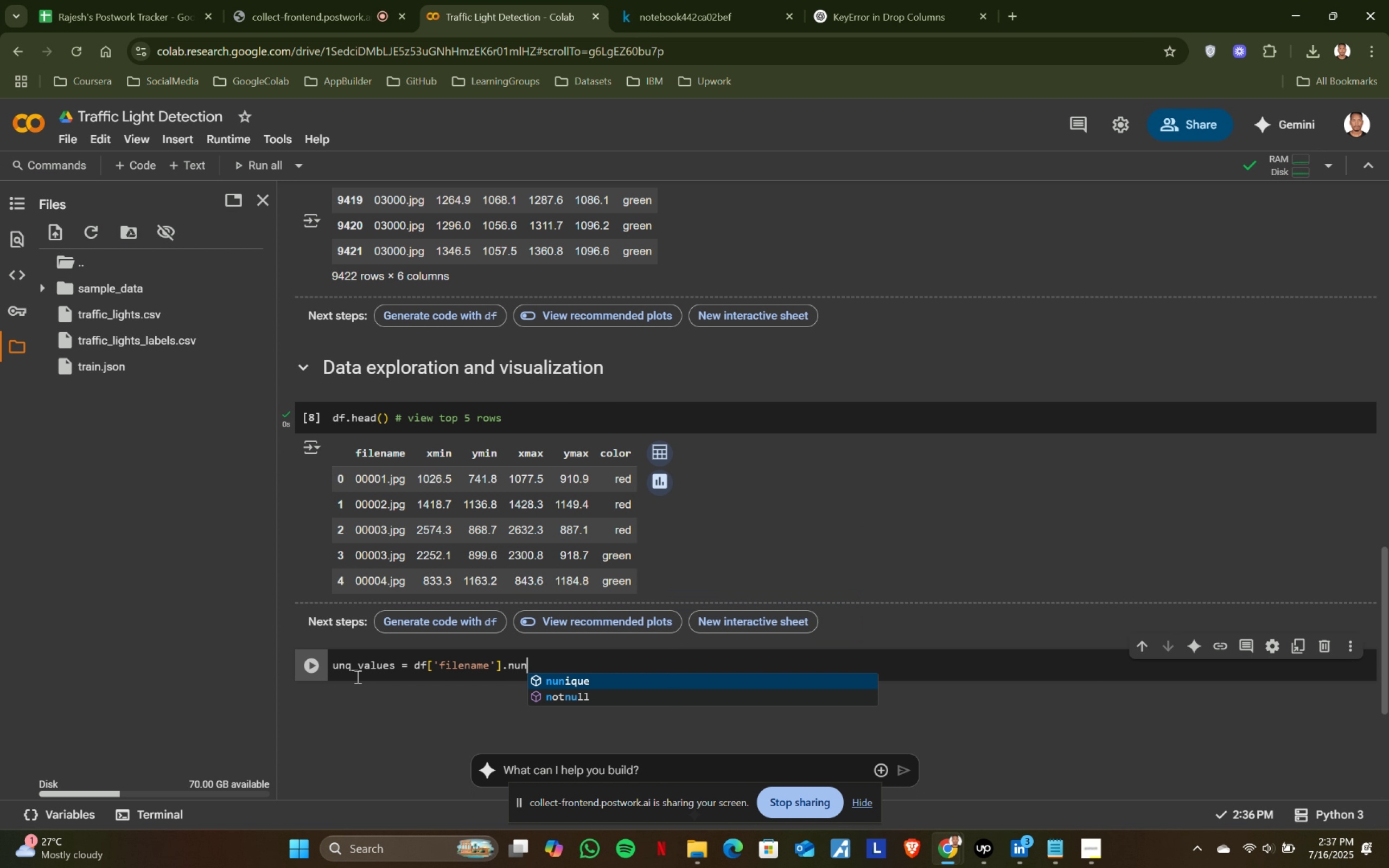 
key(Enter)
 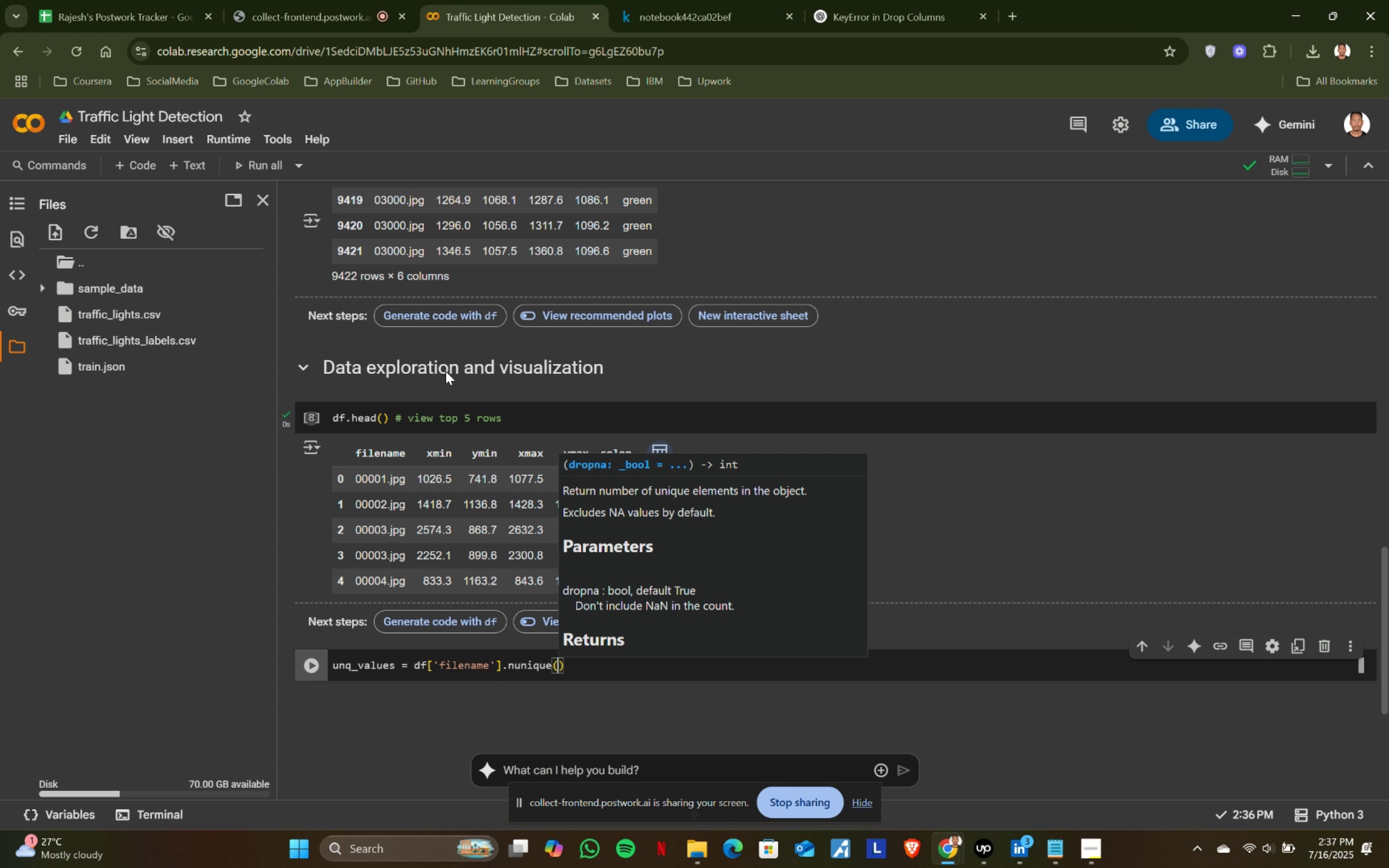 
key(Shift+9)
 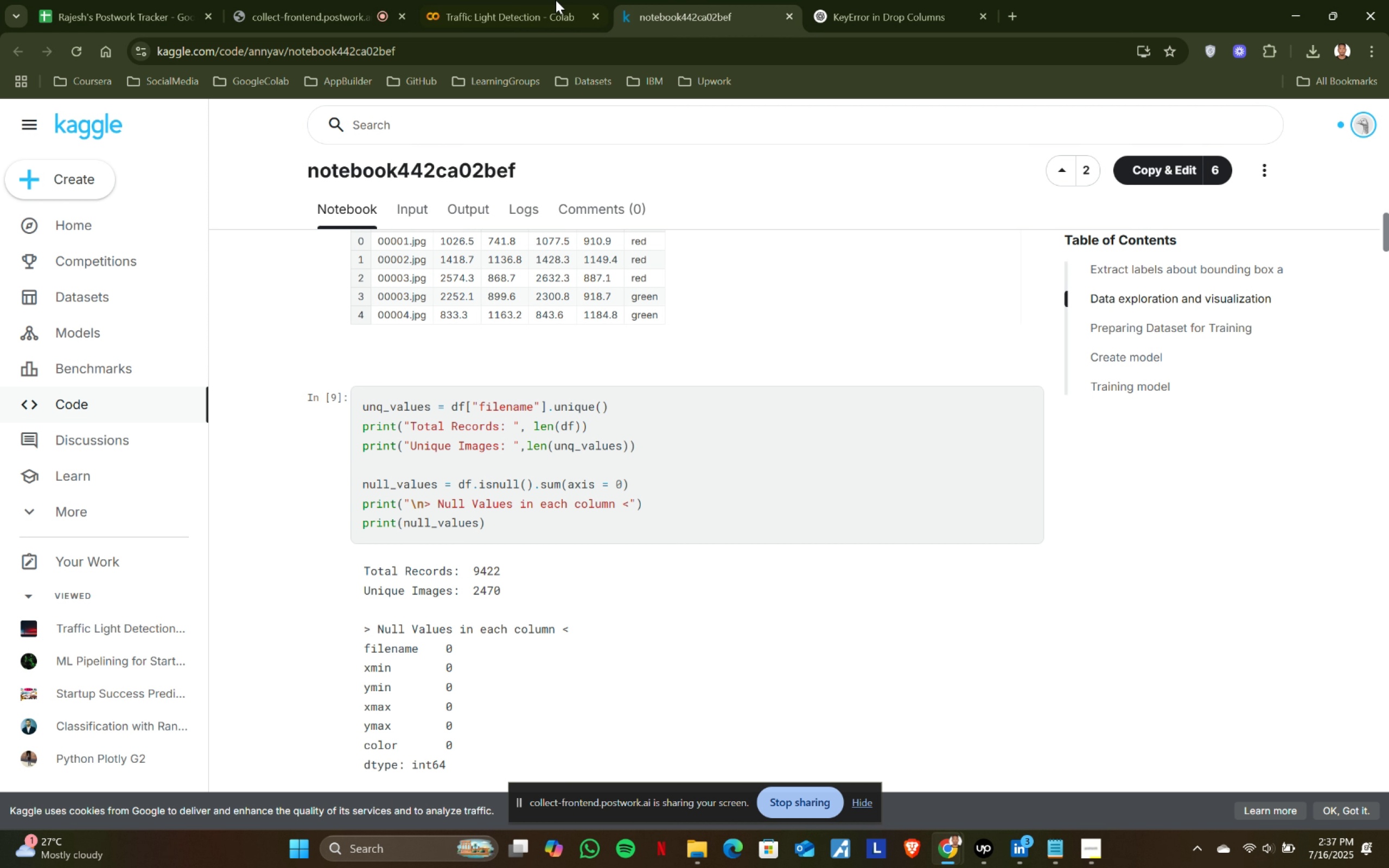 
left_click([689, 0])
 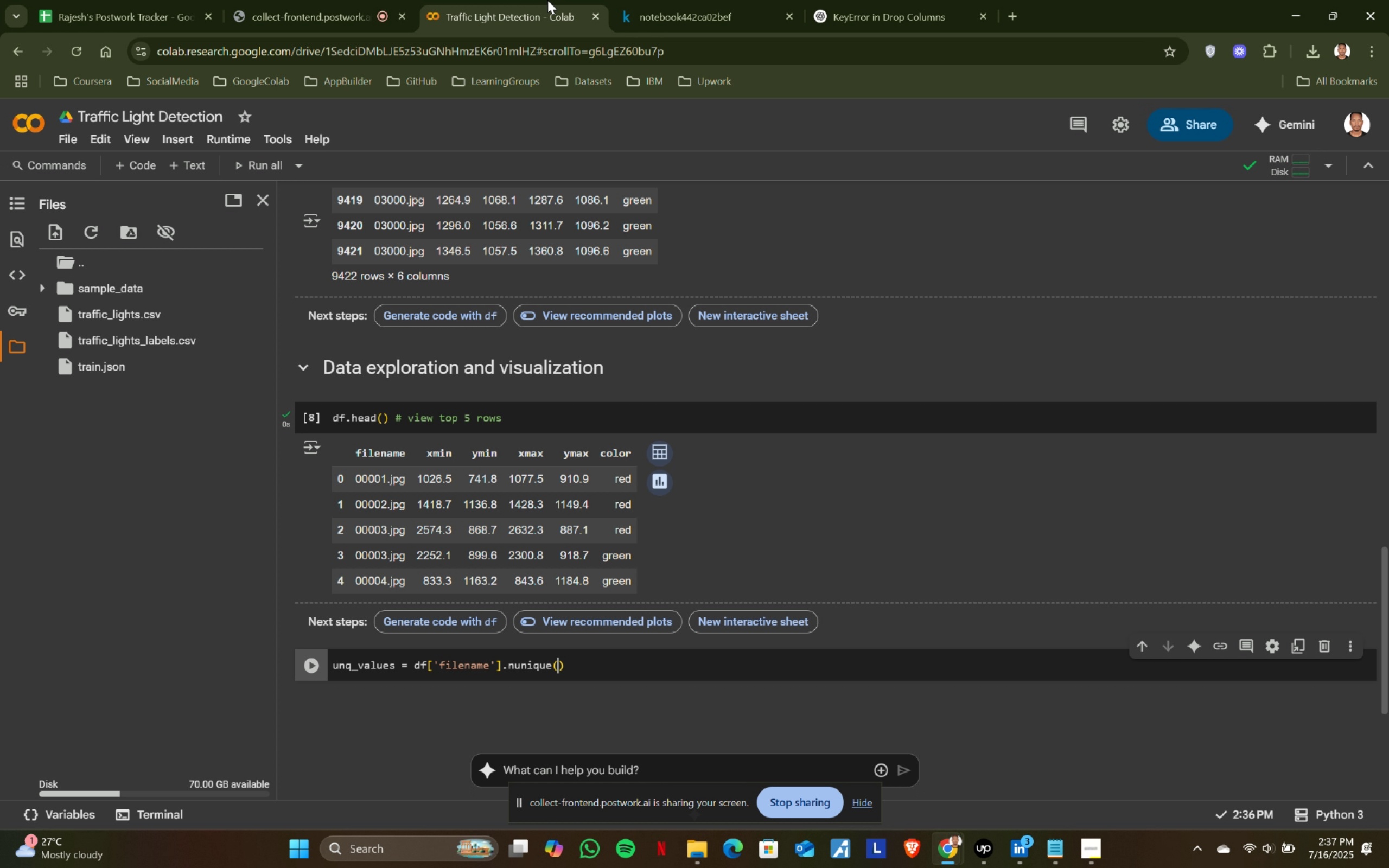 
left_click([547, 0])
 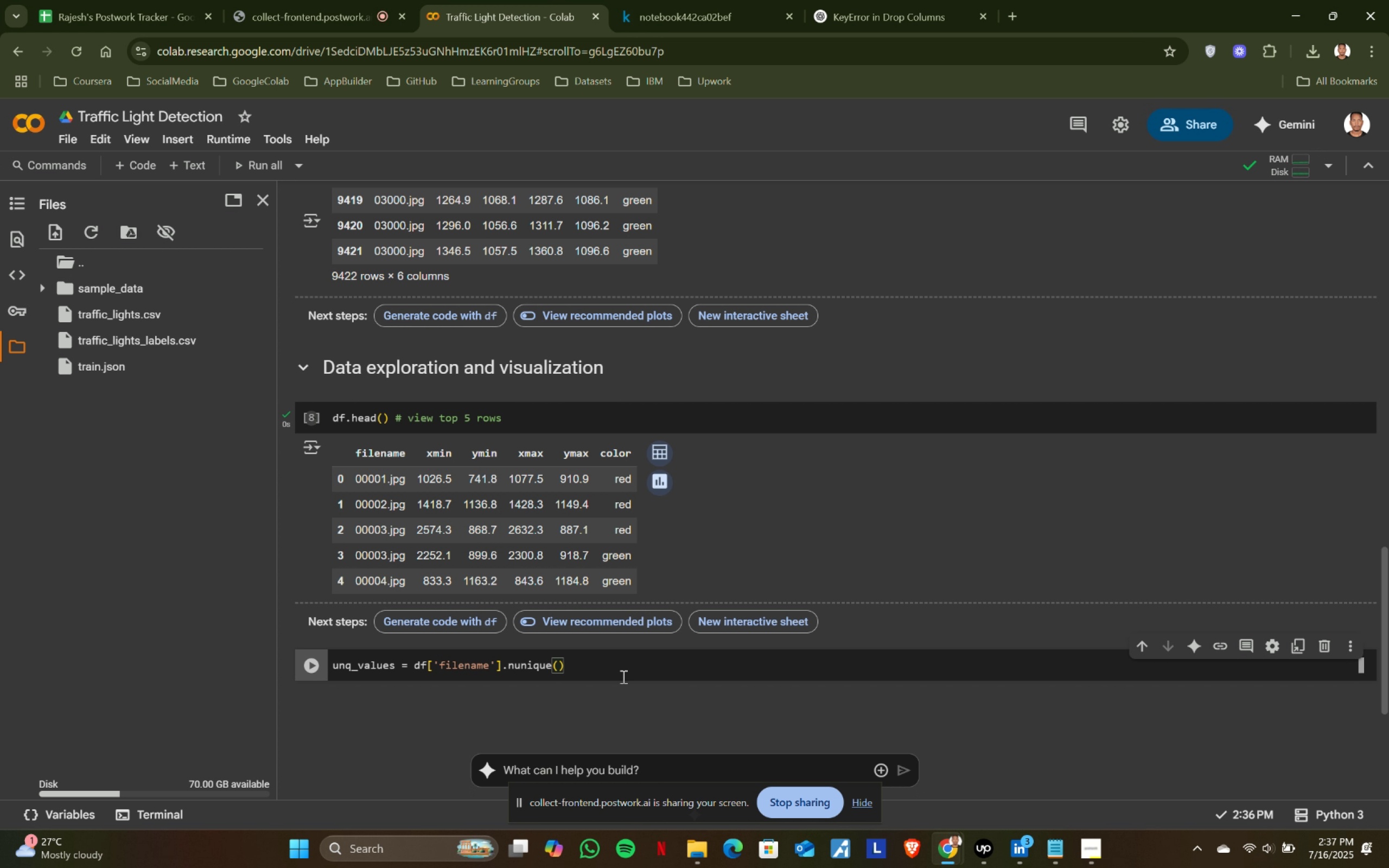 
left_click([616, 669])
 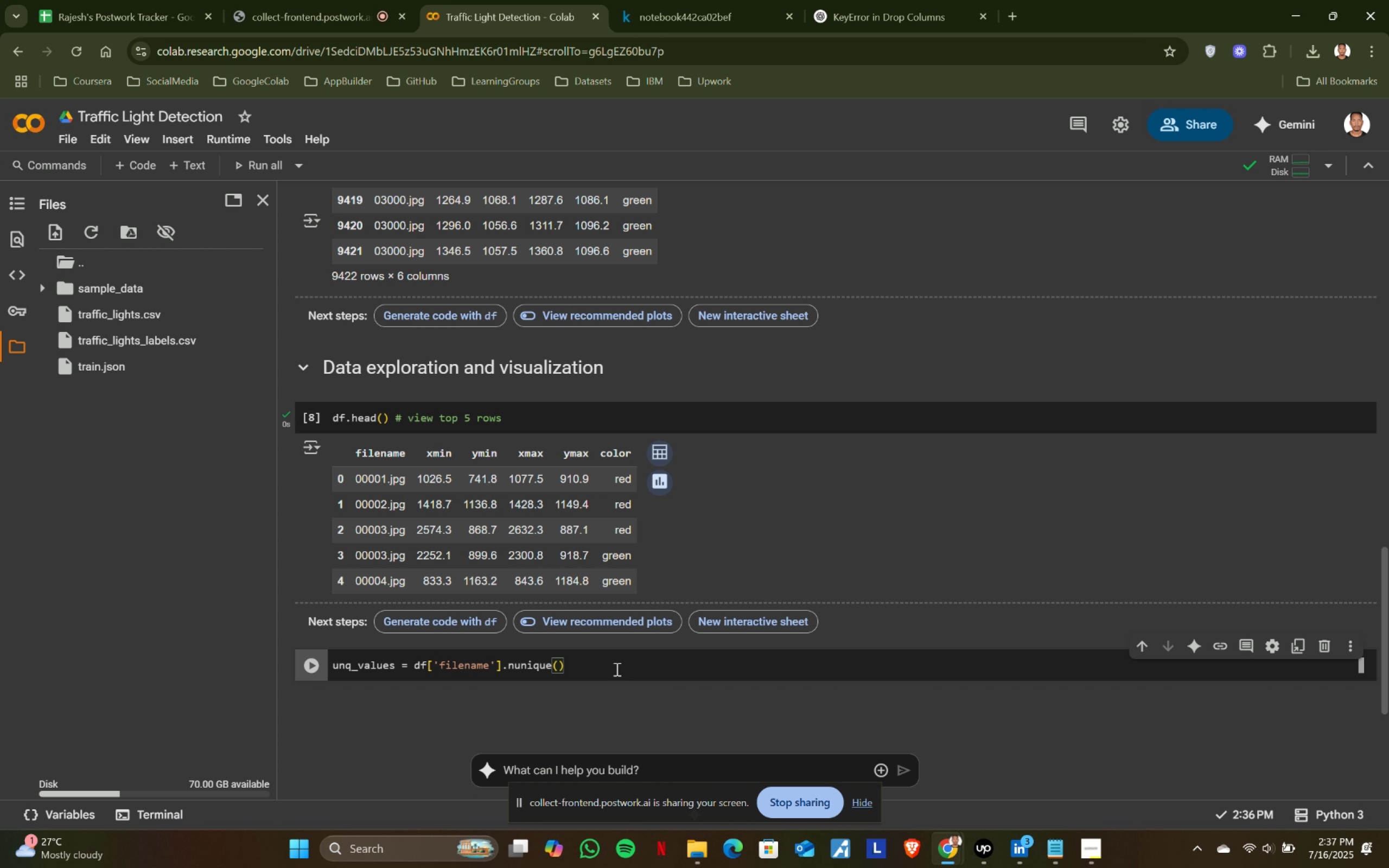 
key(Enter)
 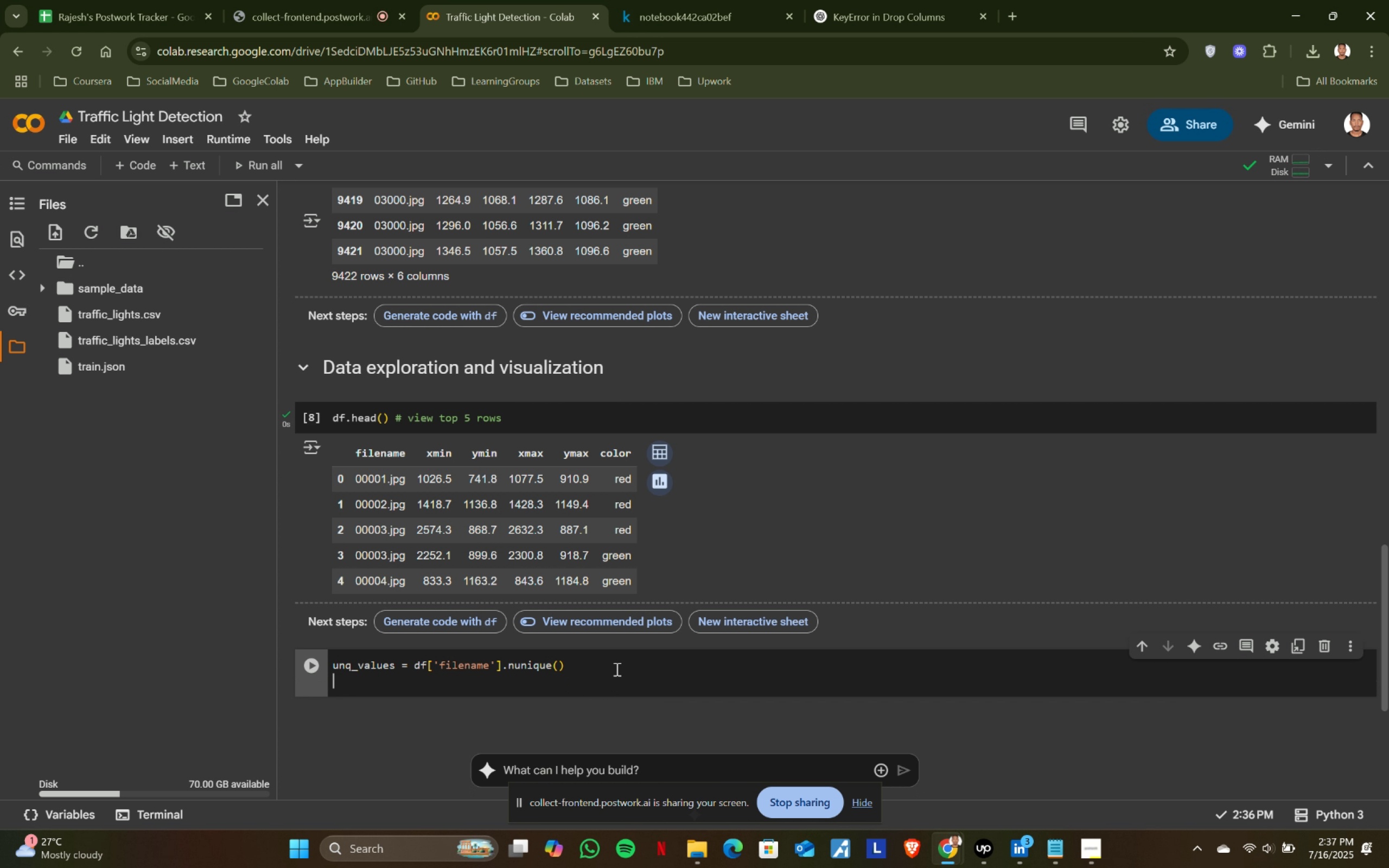 
type(print()
 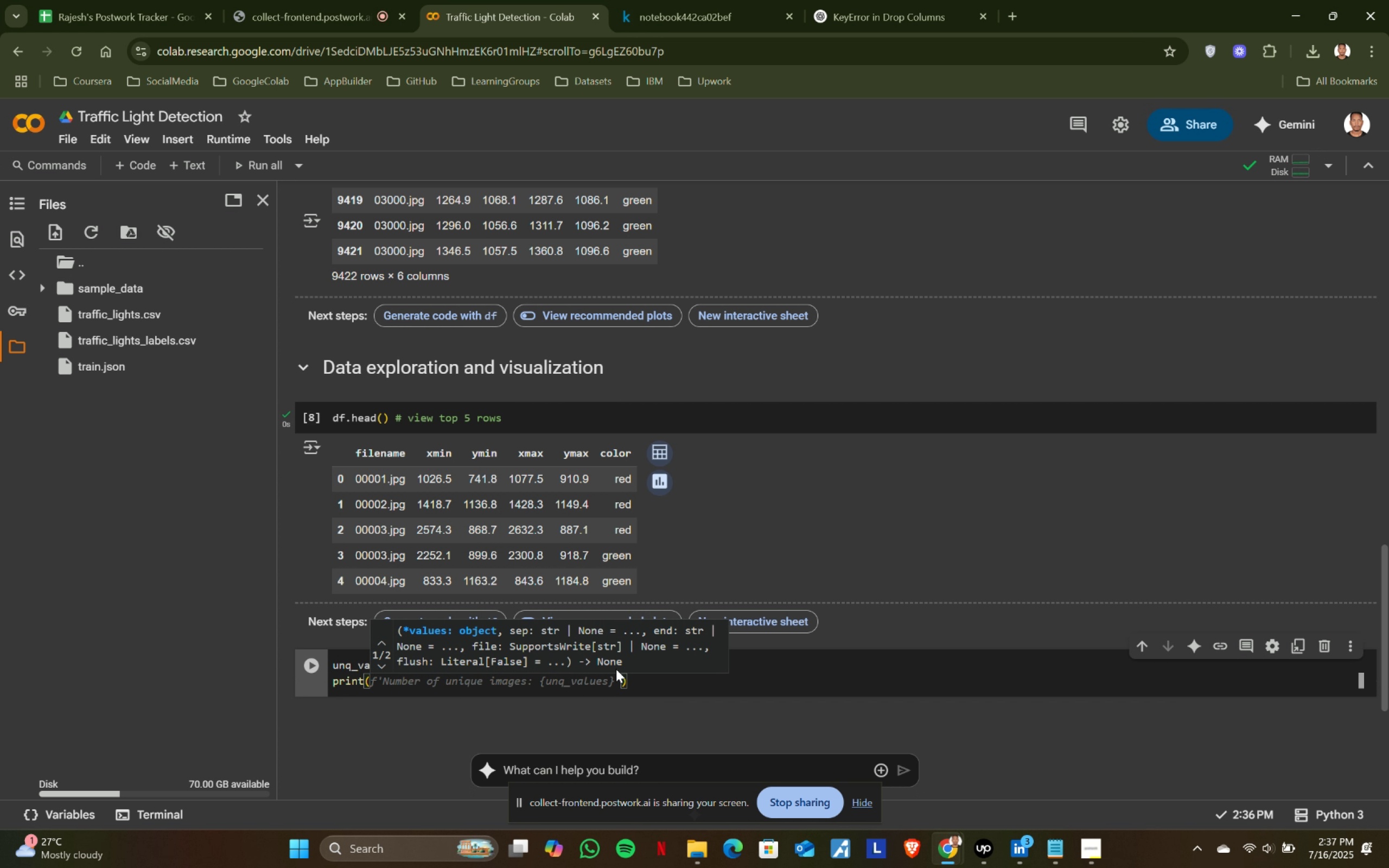 
left_click([666, 0])
 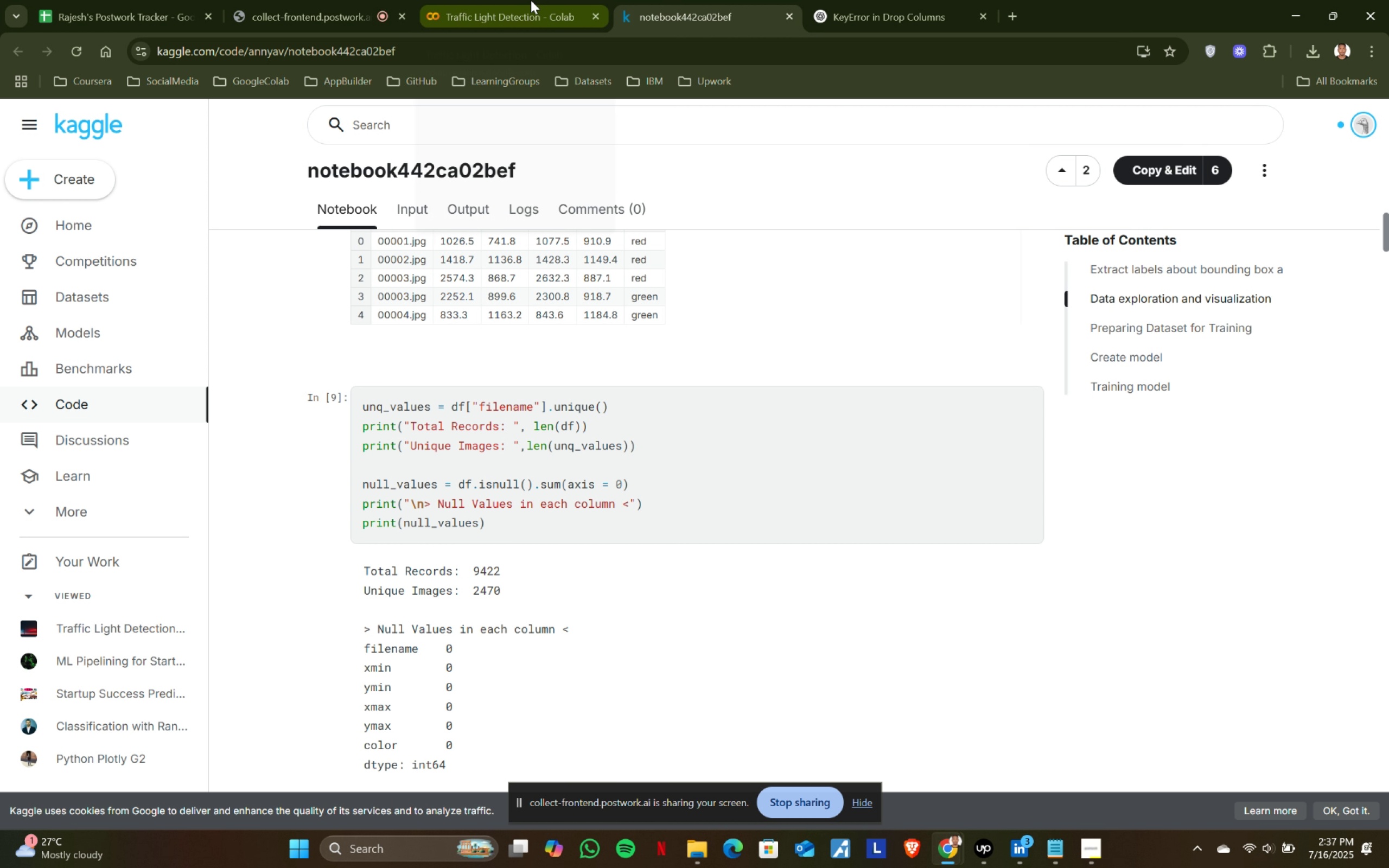 
left_click([531, 0])
 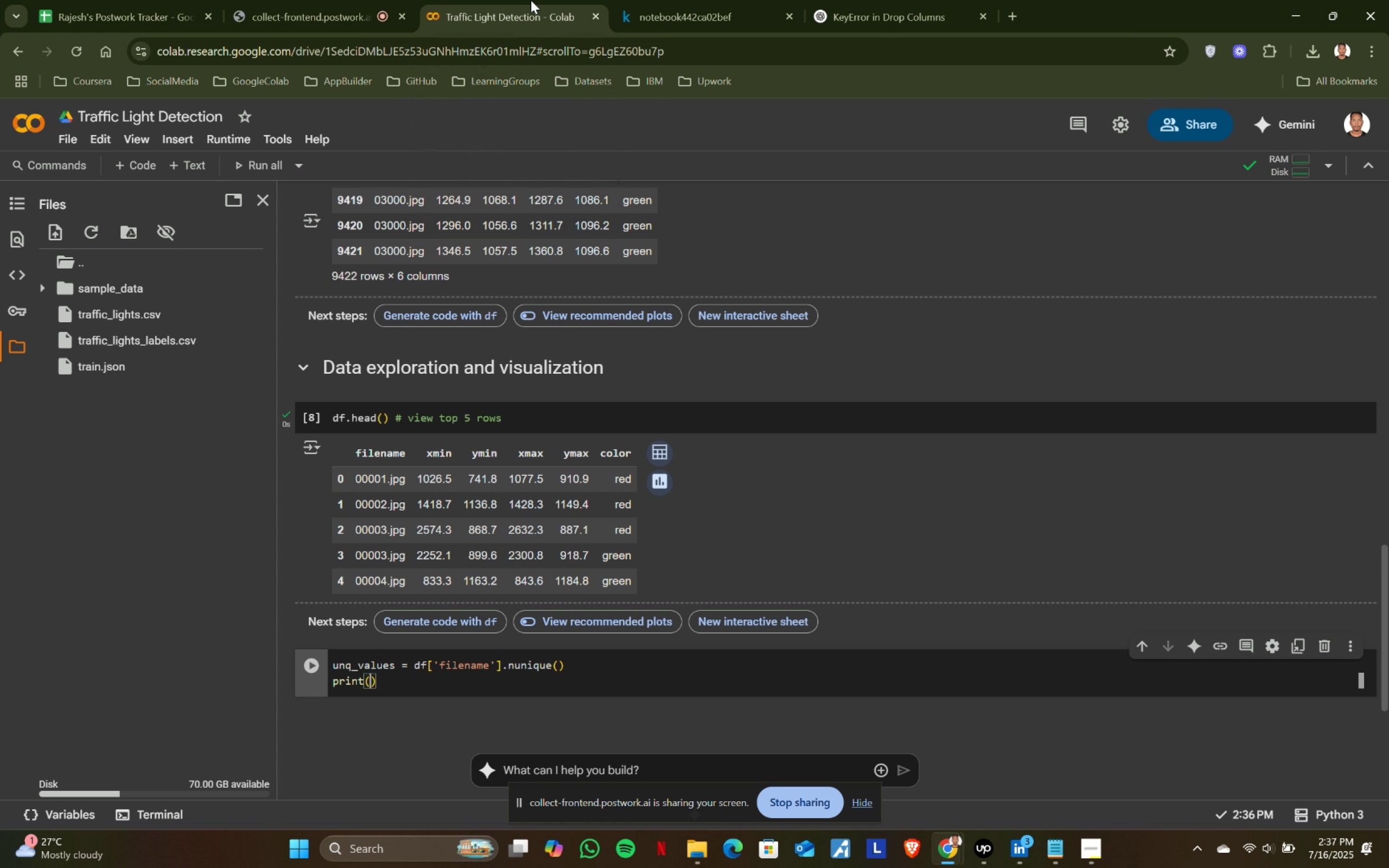 
type(f'Total Records)
 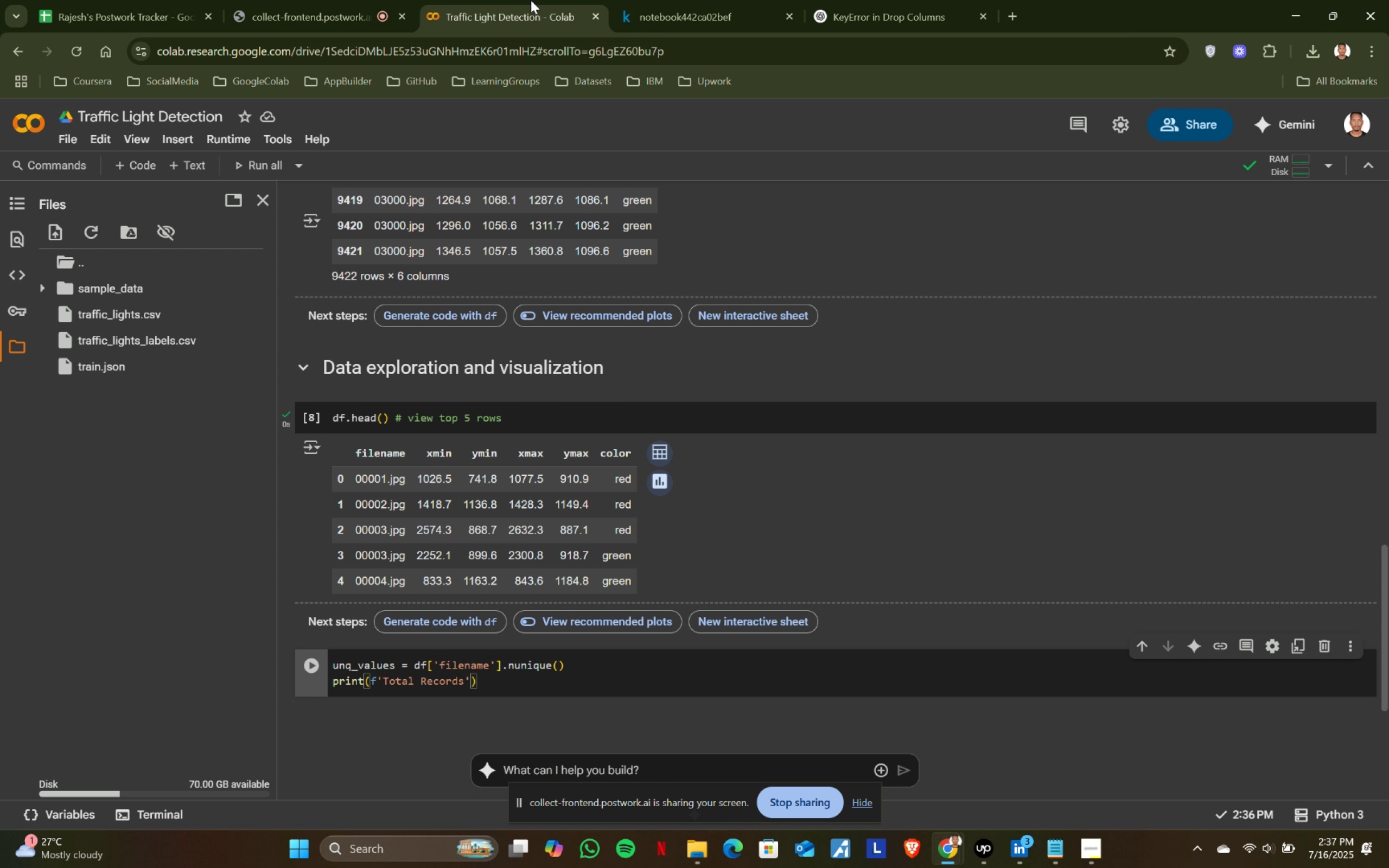 
key(ArrowRight)
 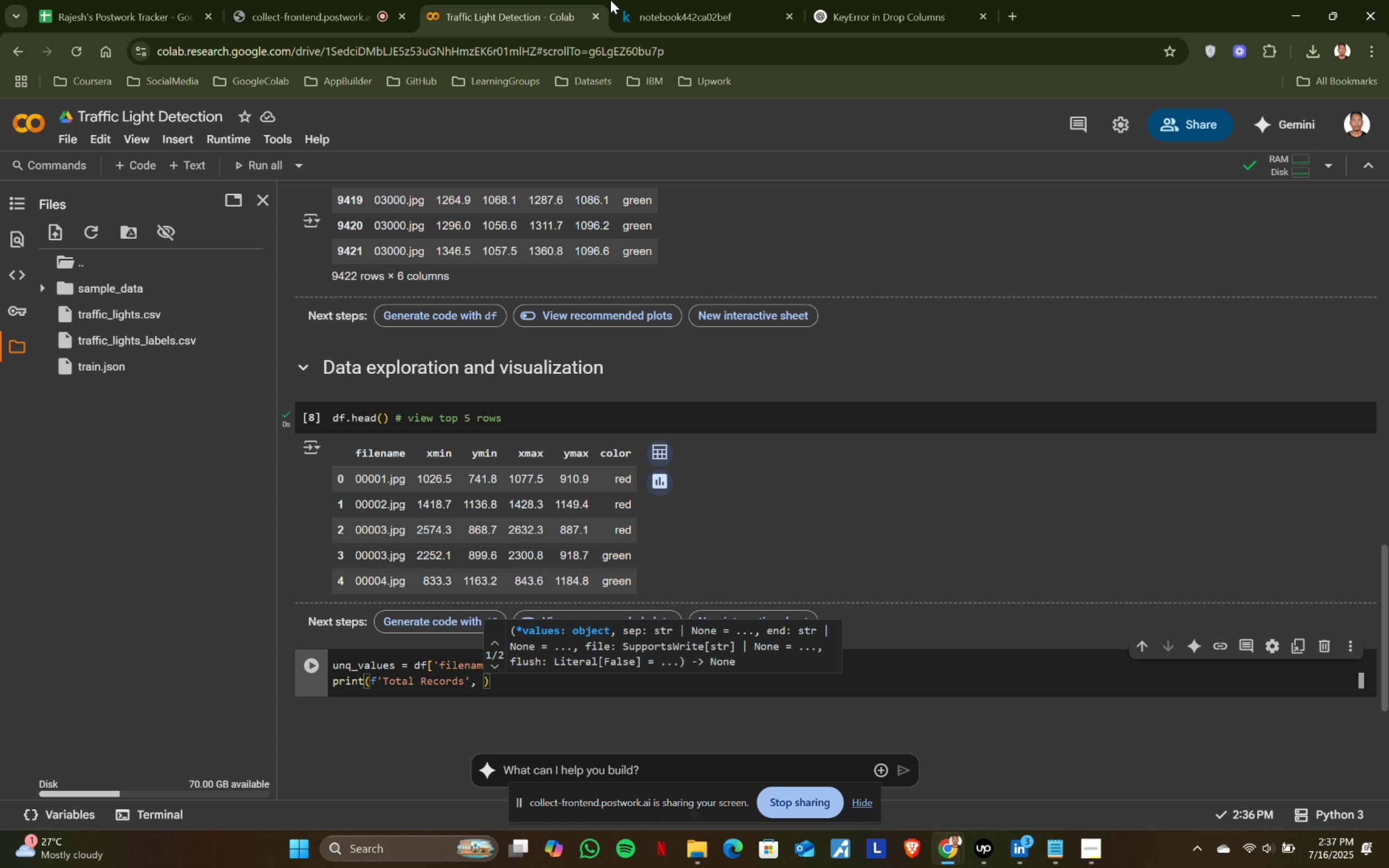 
key(Comma)
 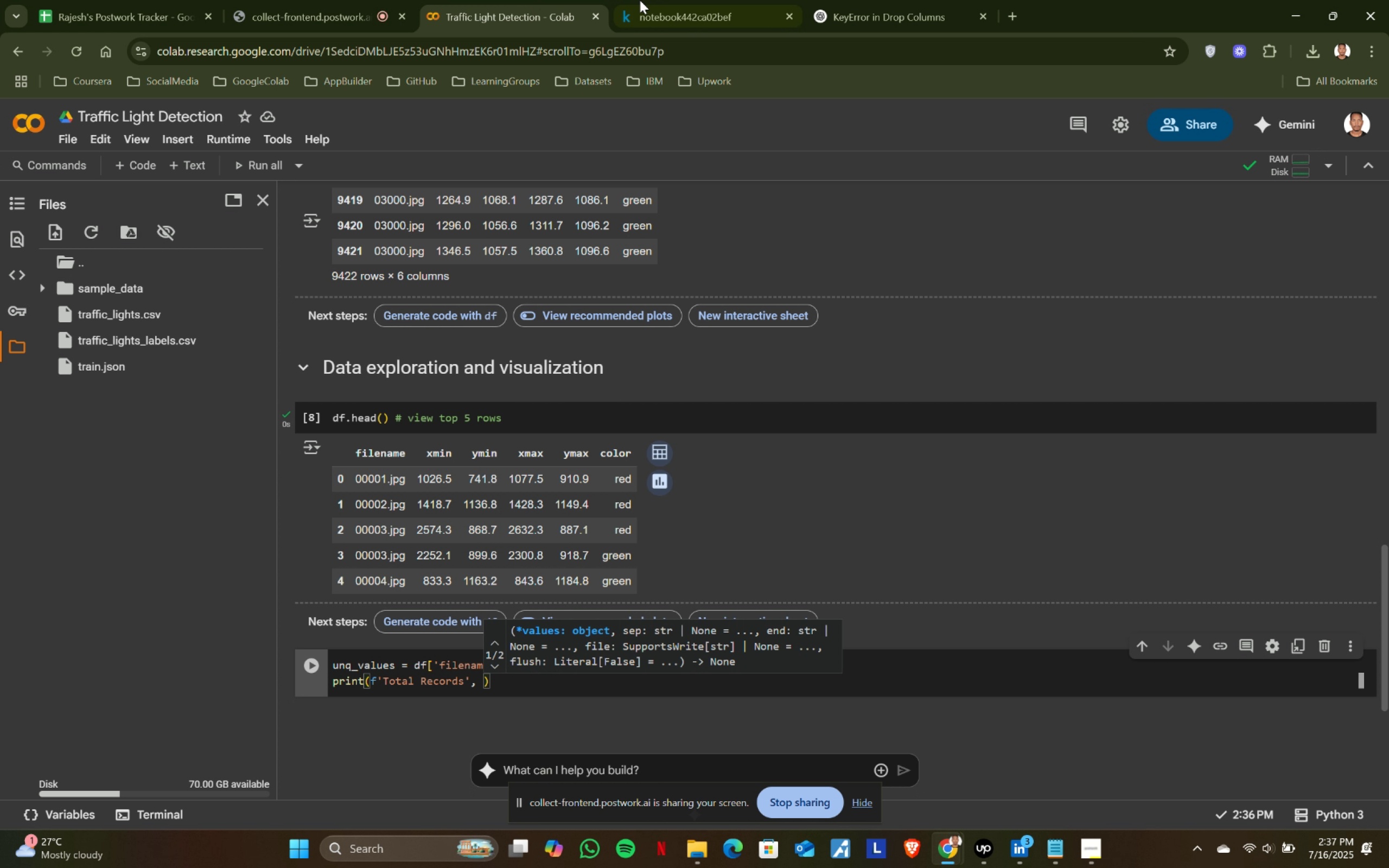 
key(Space)
 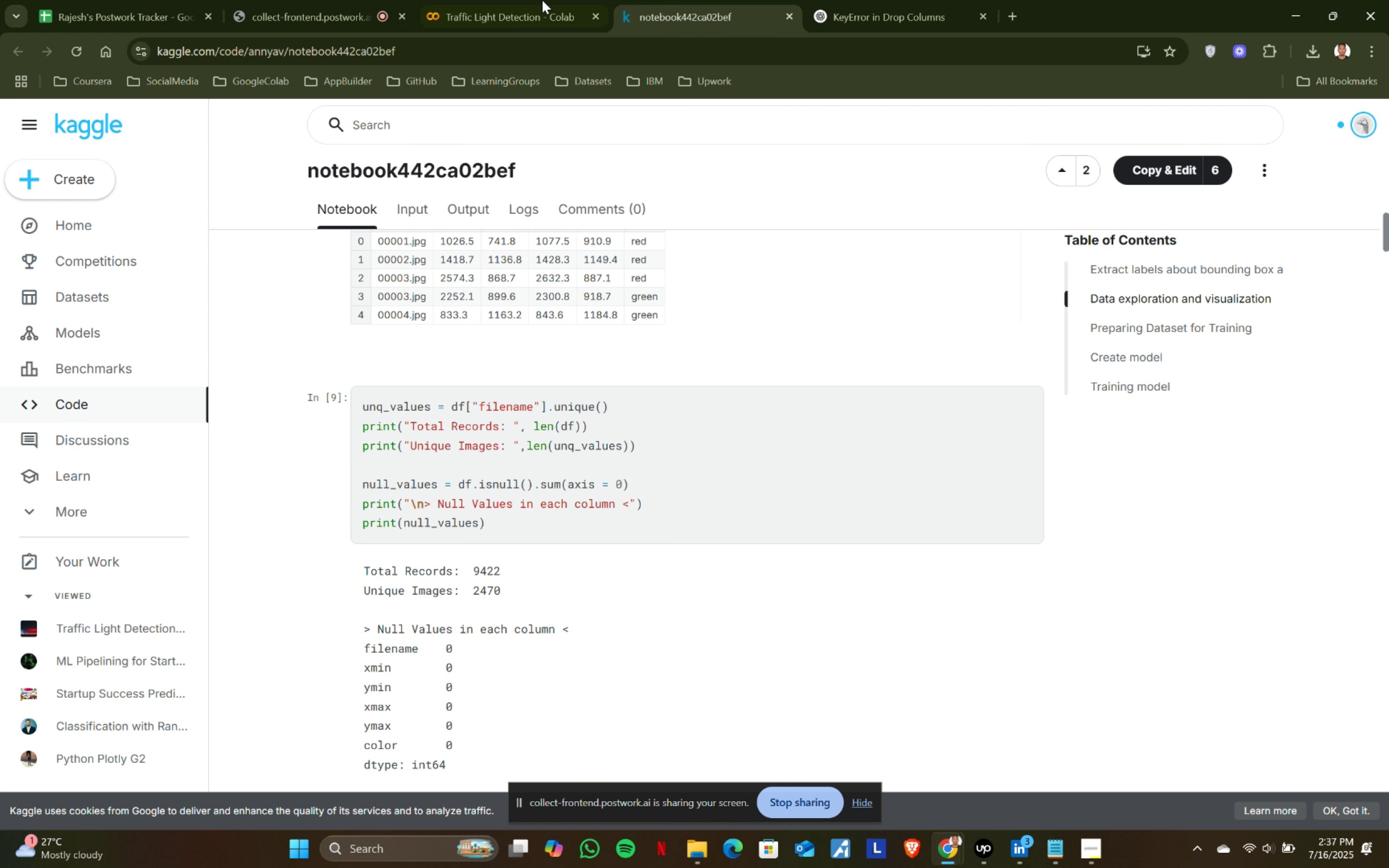 
left_click([645, 0])
 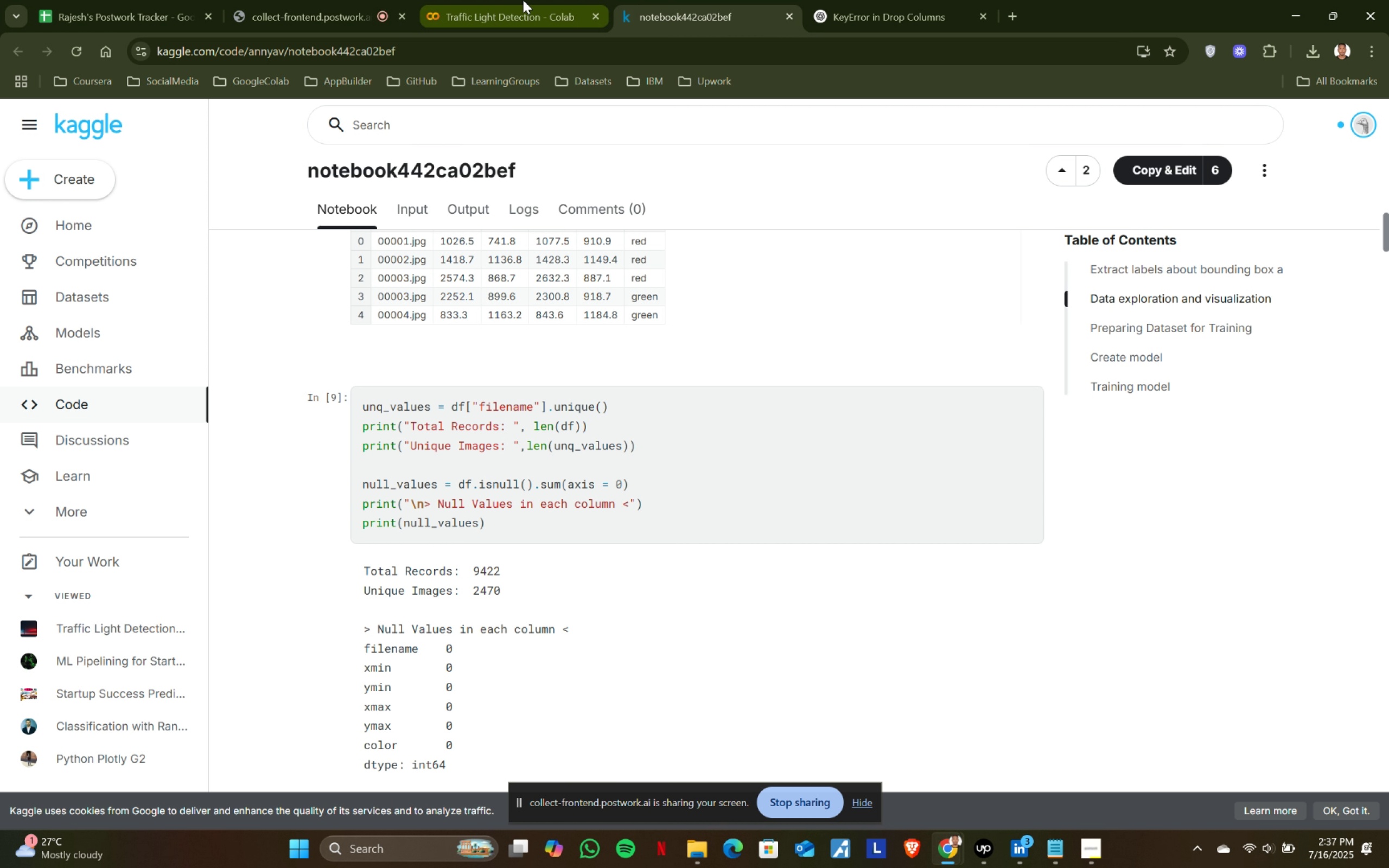 
left_click([523, 0])
 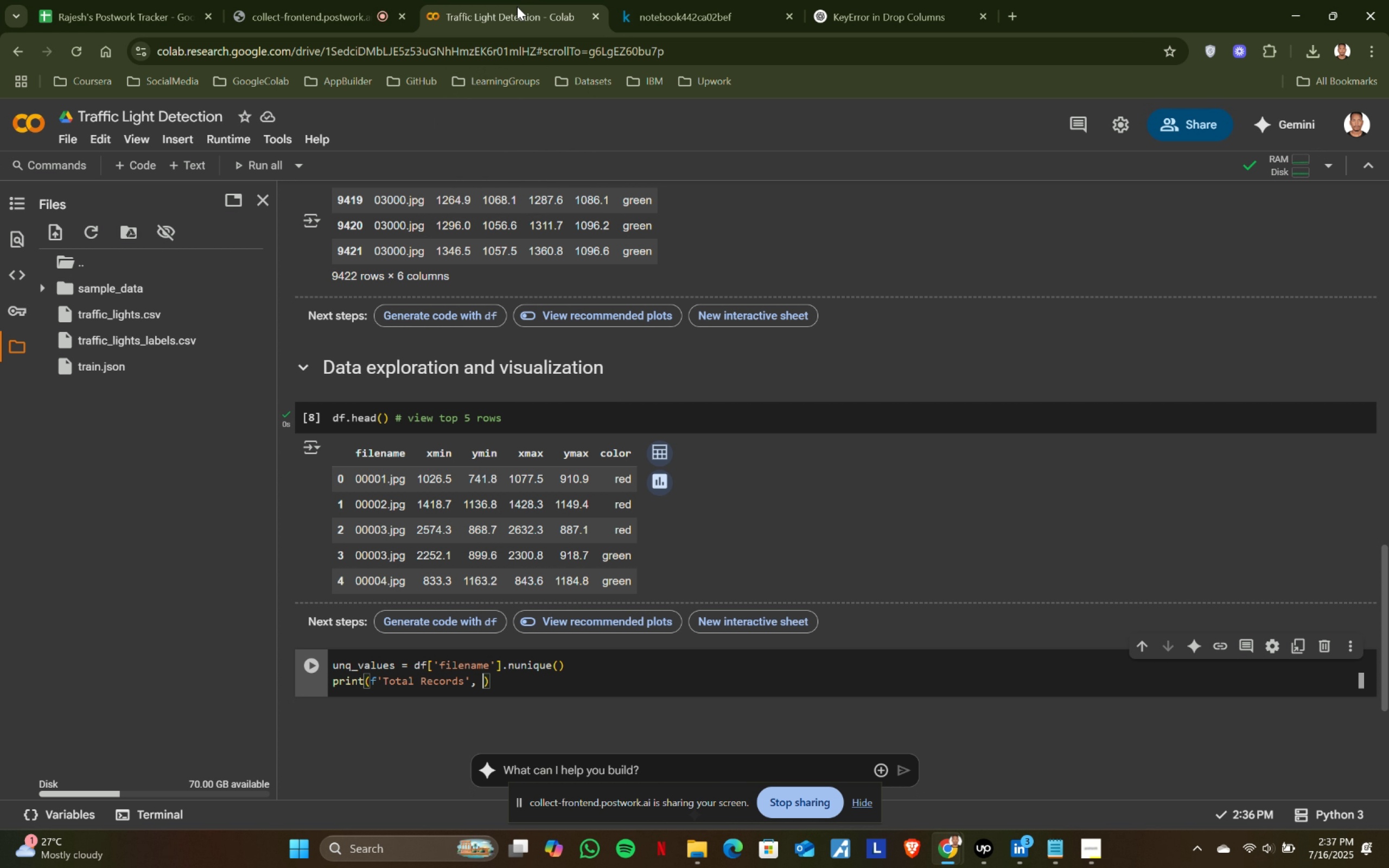 
type(len(df)
 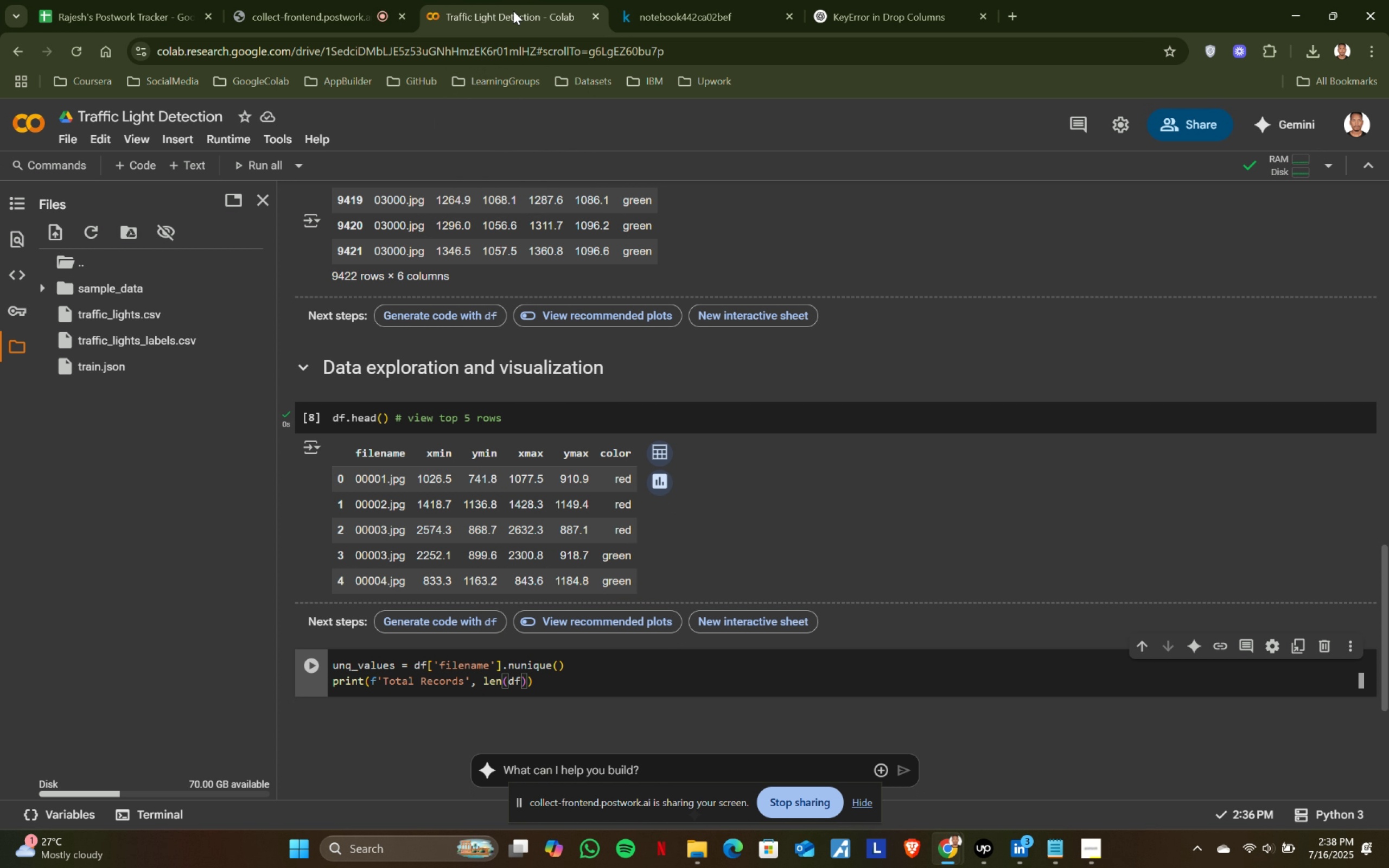 
hold_key(key=ArrowRight, duration=0.3)
 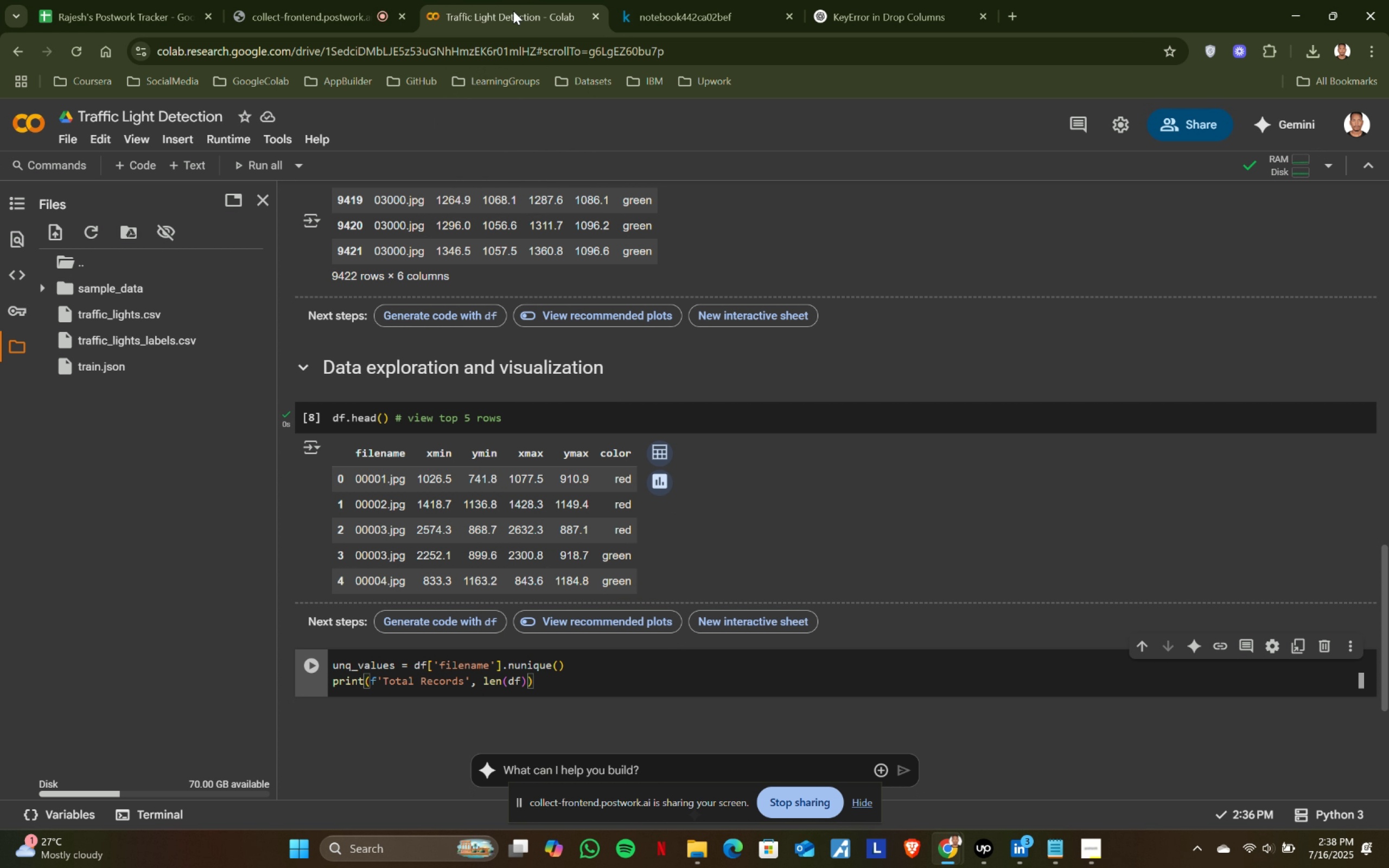 
key(ArrowRight)
 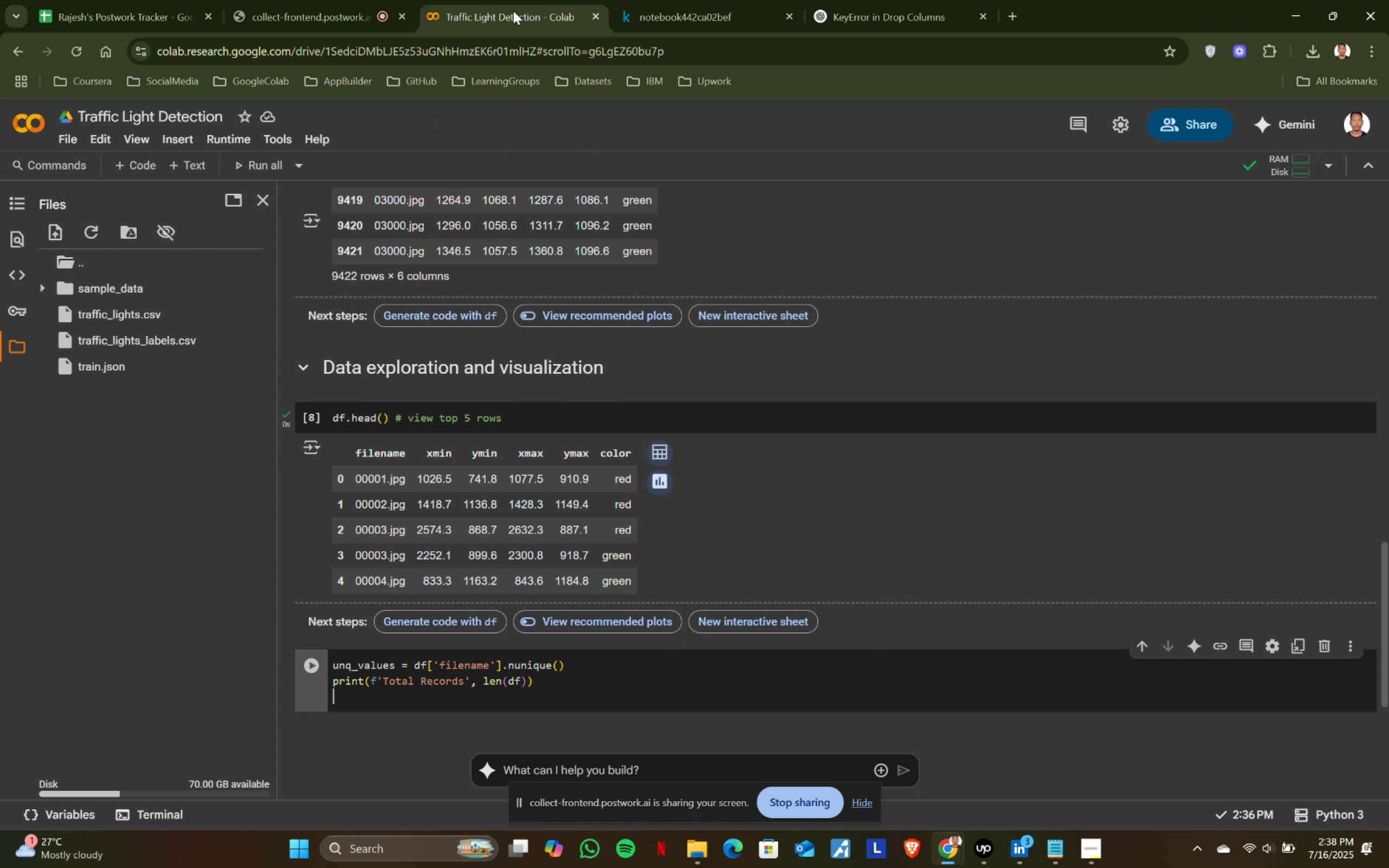 
key(Enter)
 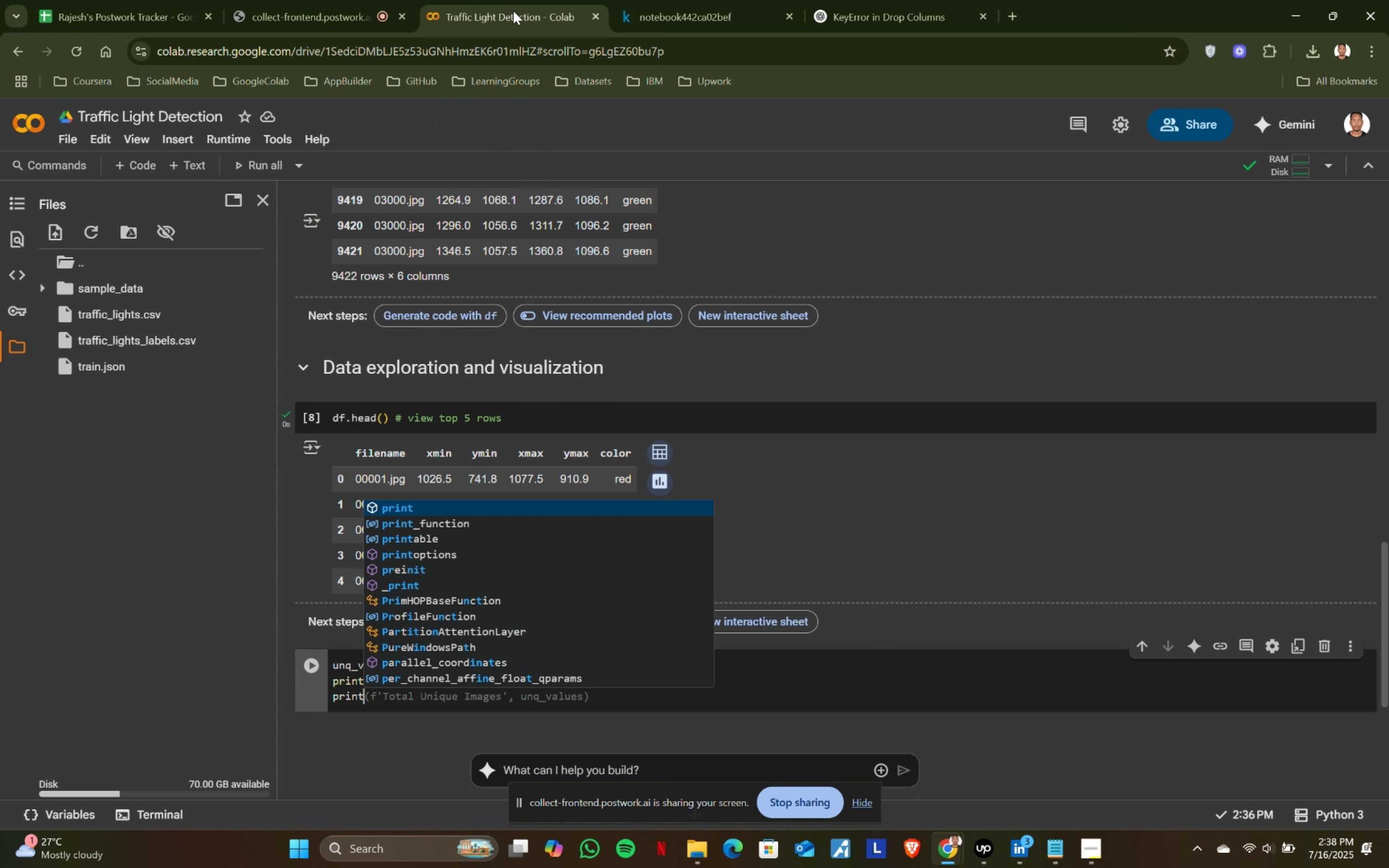 
type(print(f')
 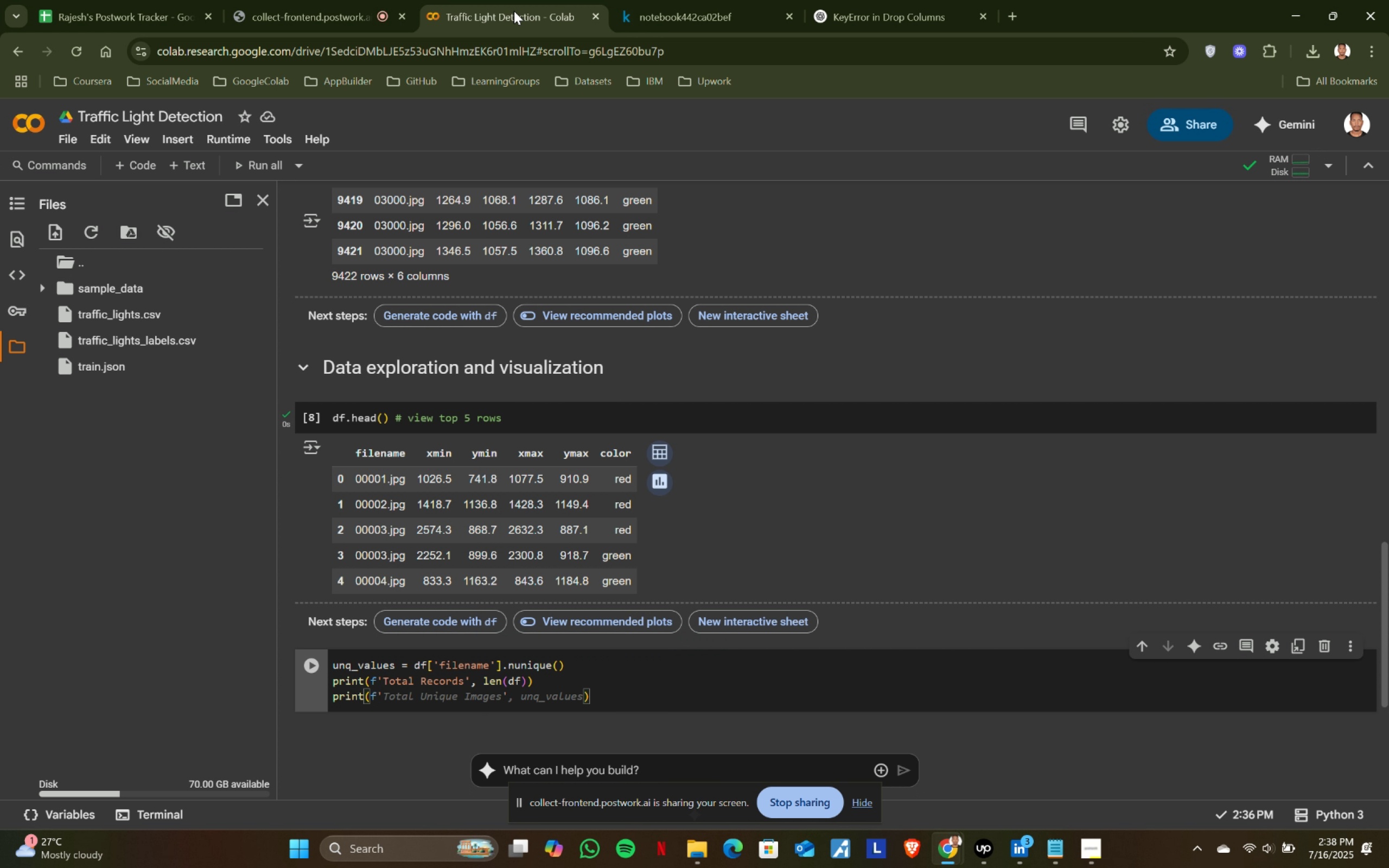 
left_click([681, 0])
 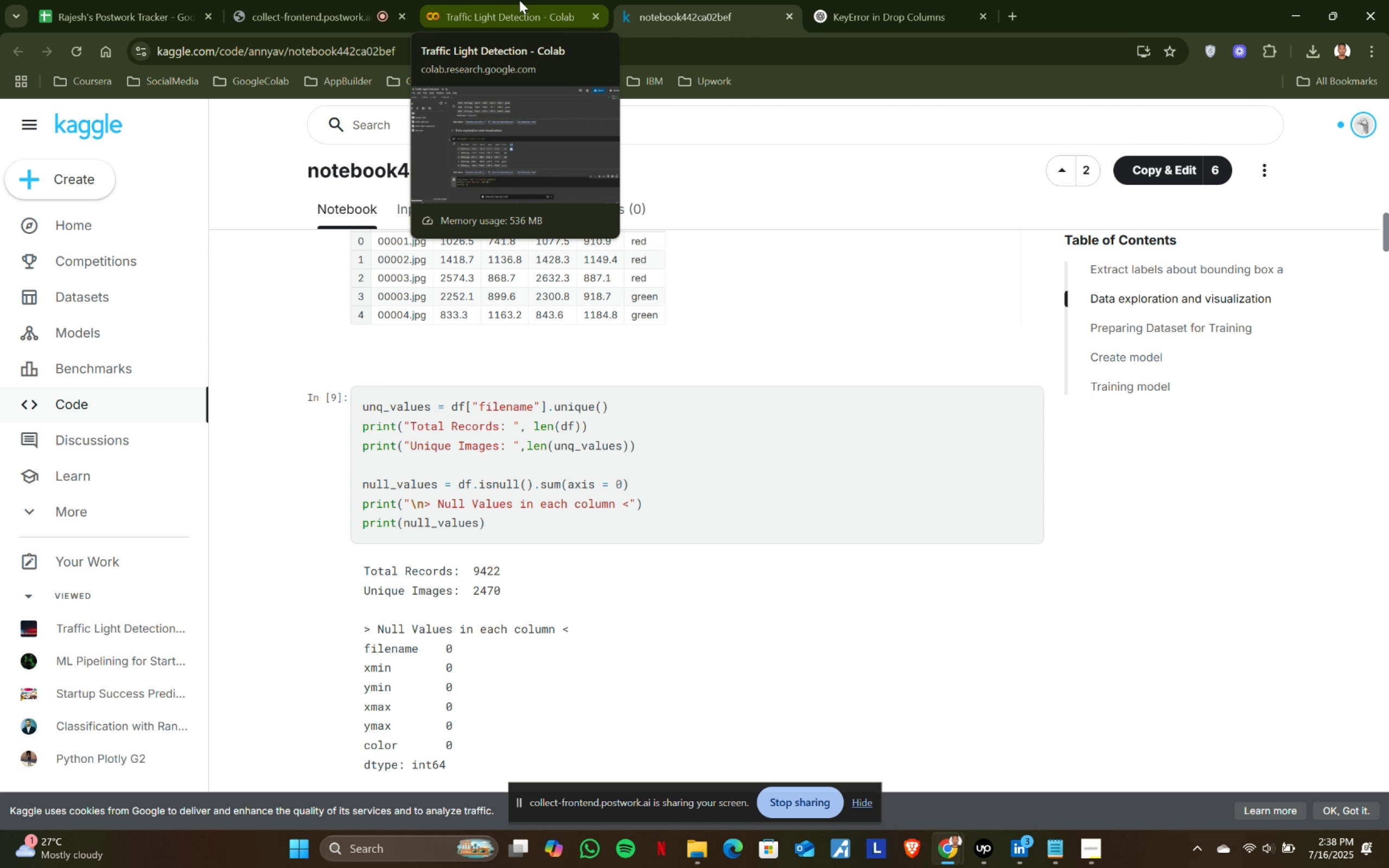 
left_click([519, 0])
 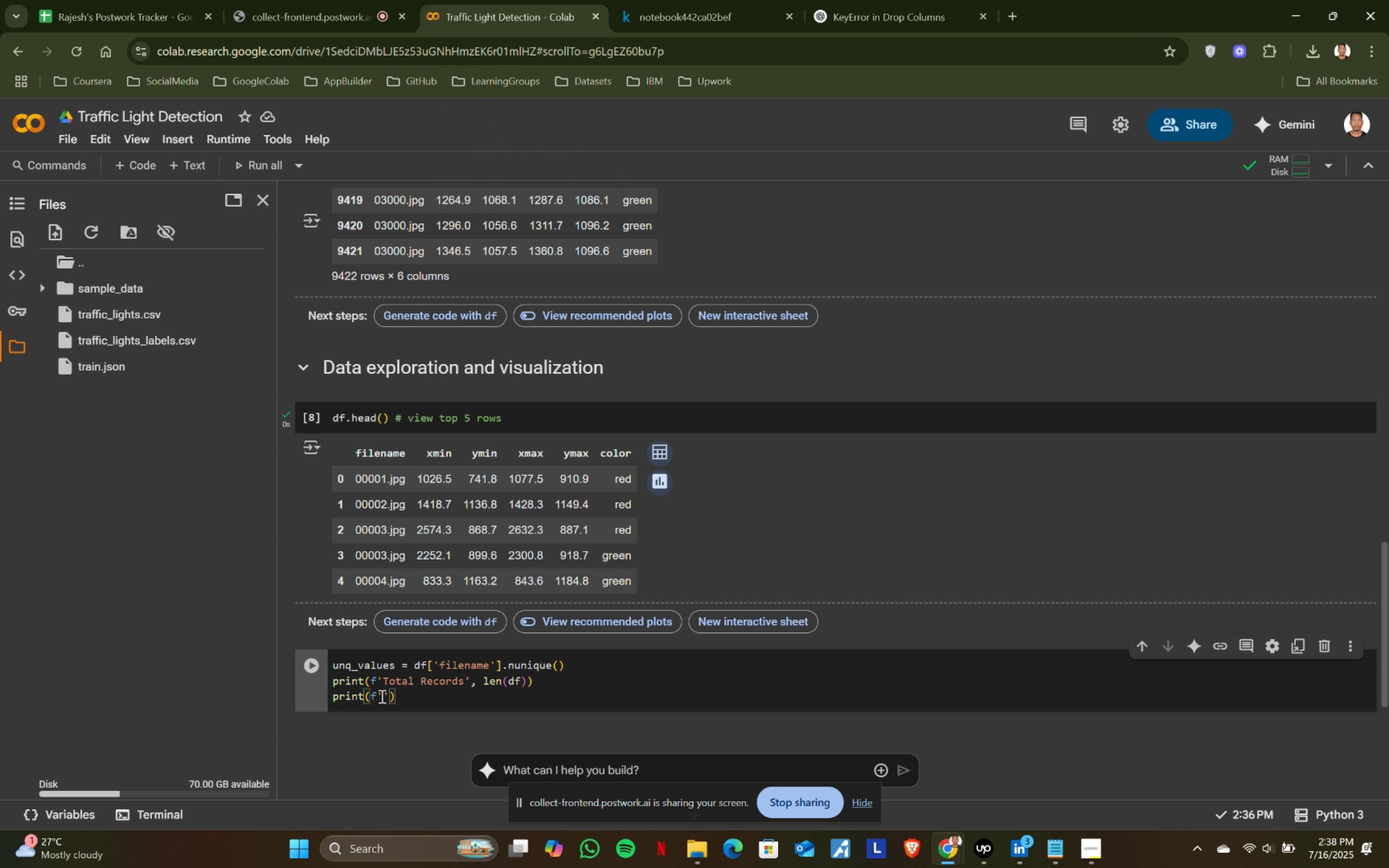 
left_click([379, 695])
 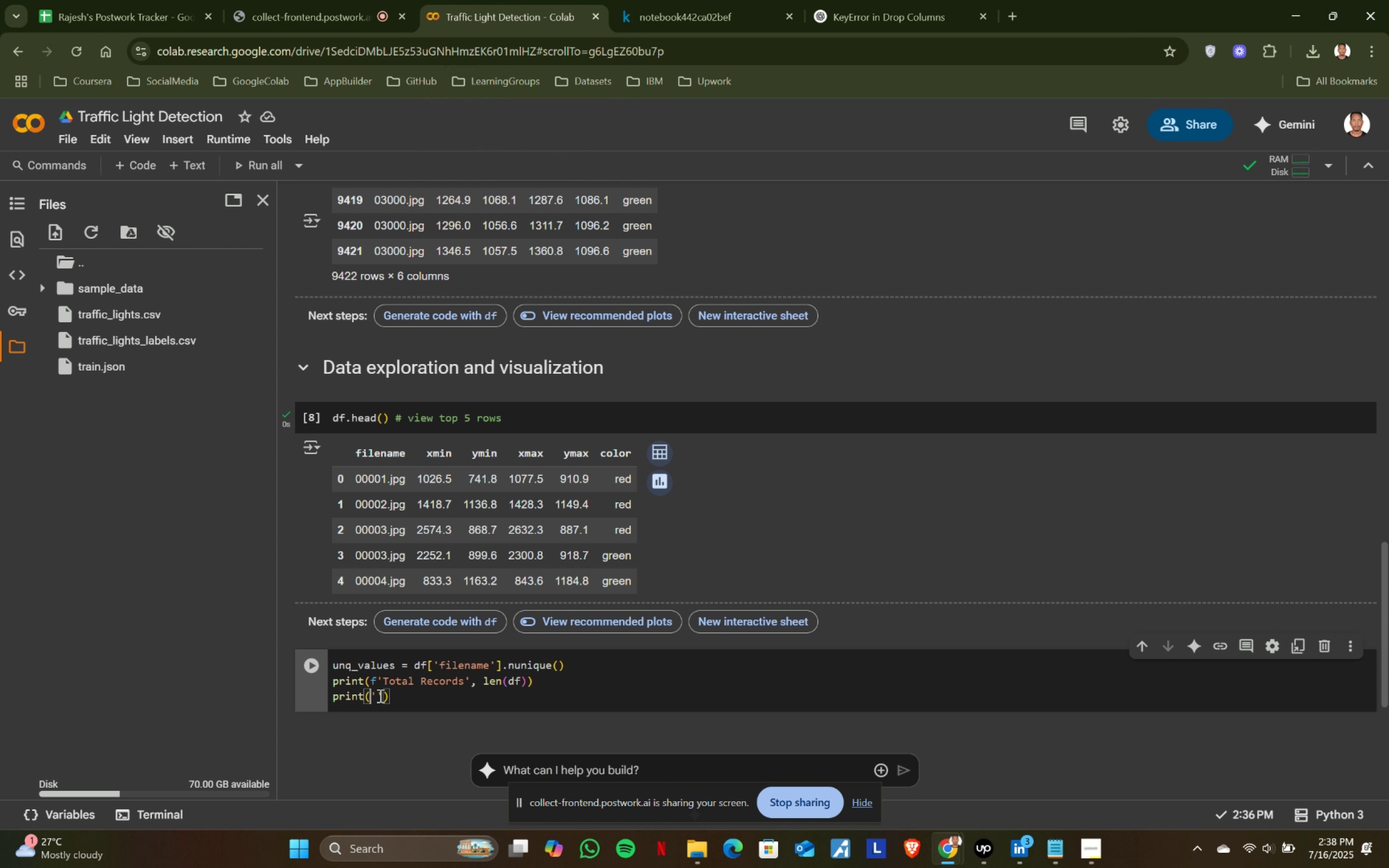 
key(Backspace)
 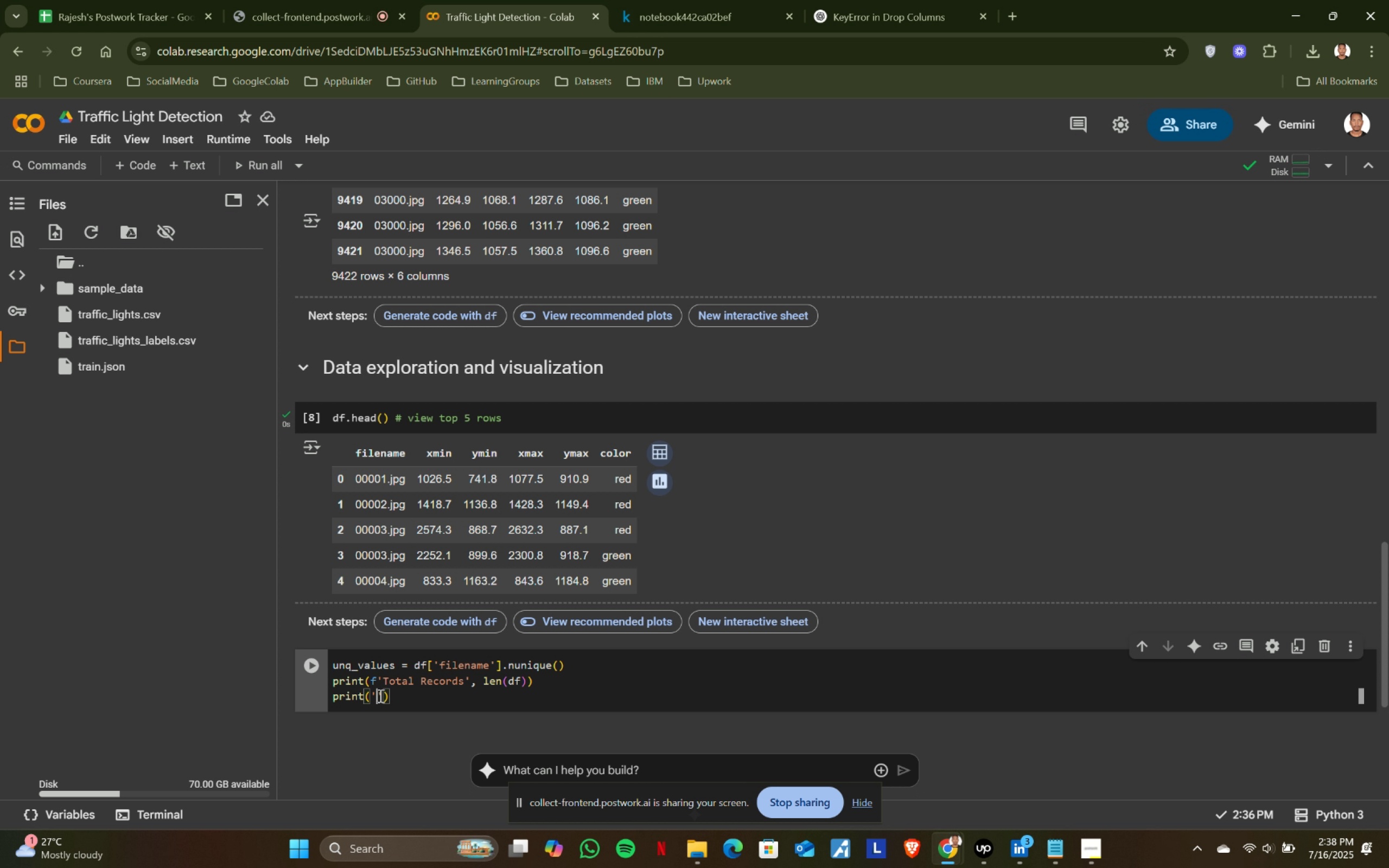 
key(ArrowRight)
 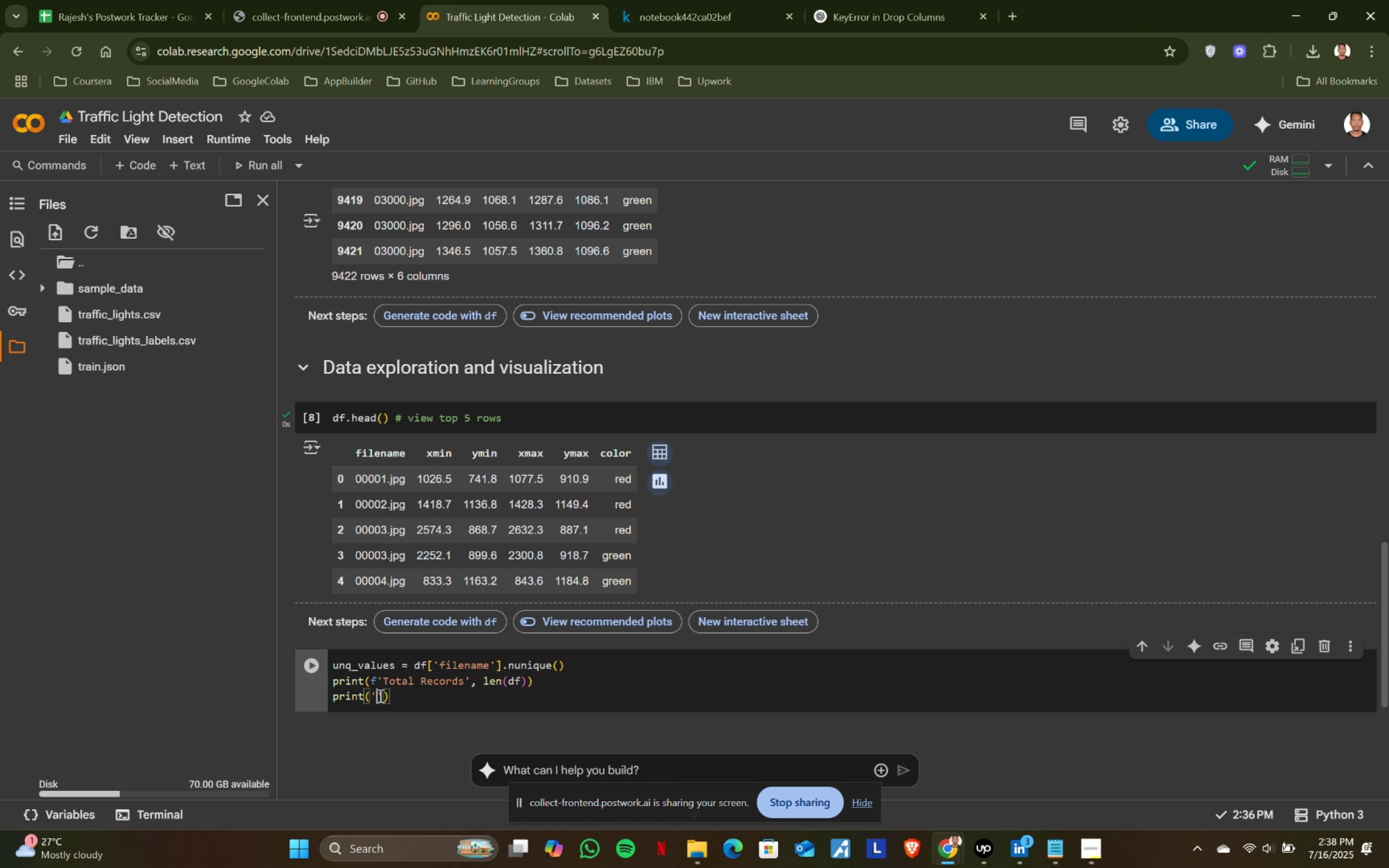 
key(ArrowRight)
 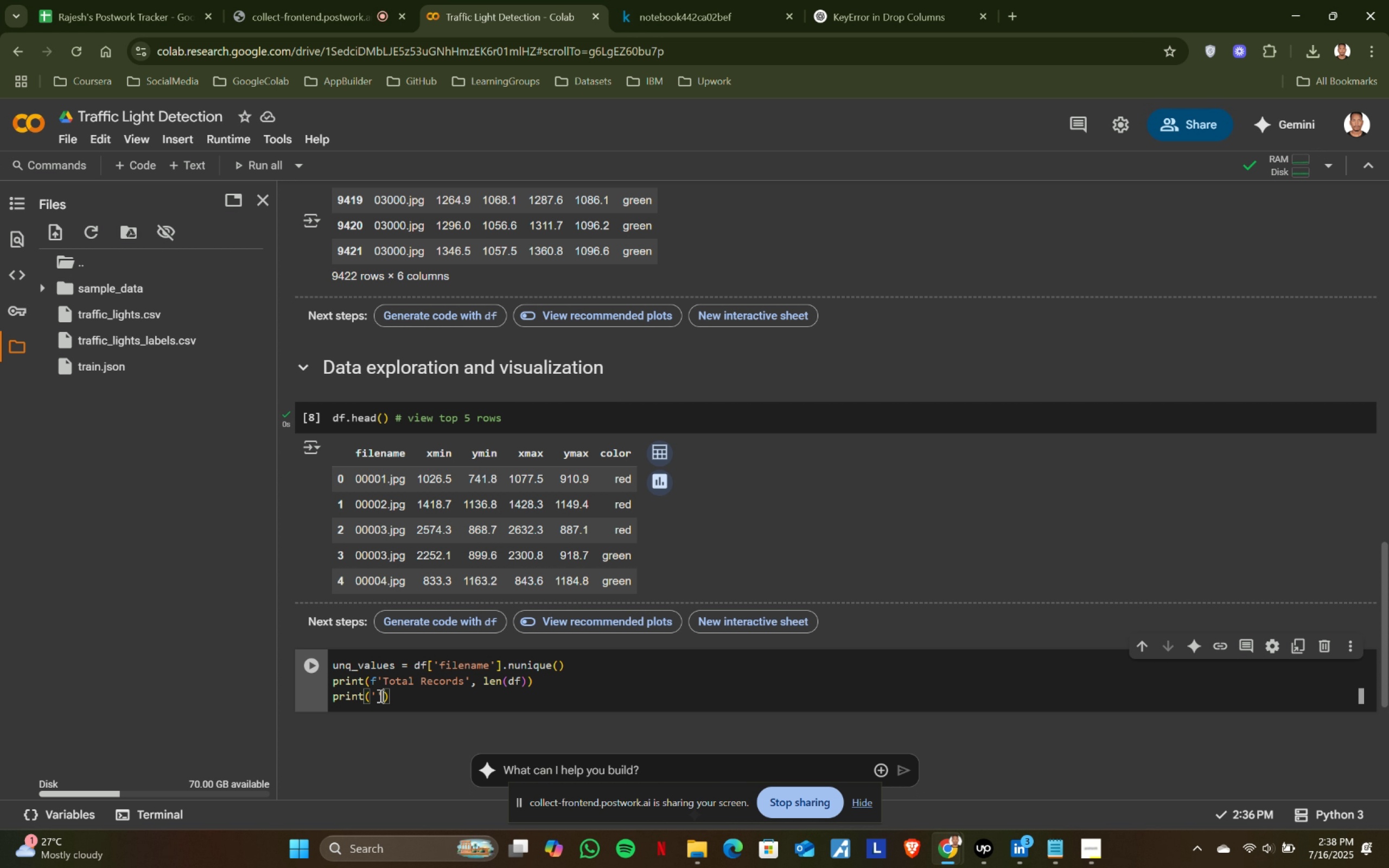 
key(ArrowLeft)
 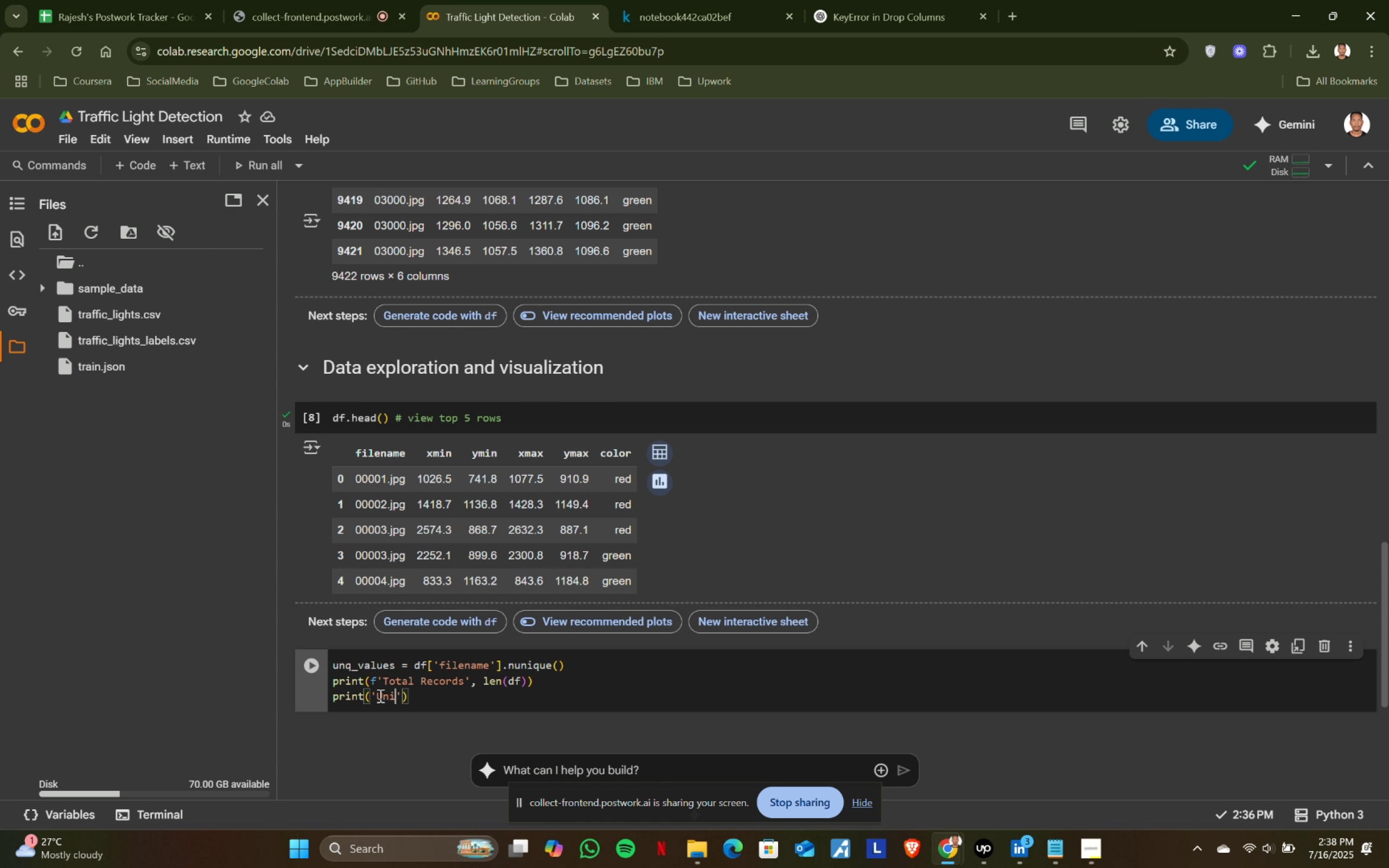 
type(Unique Images)
 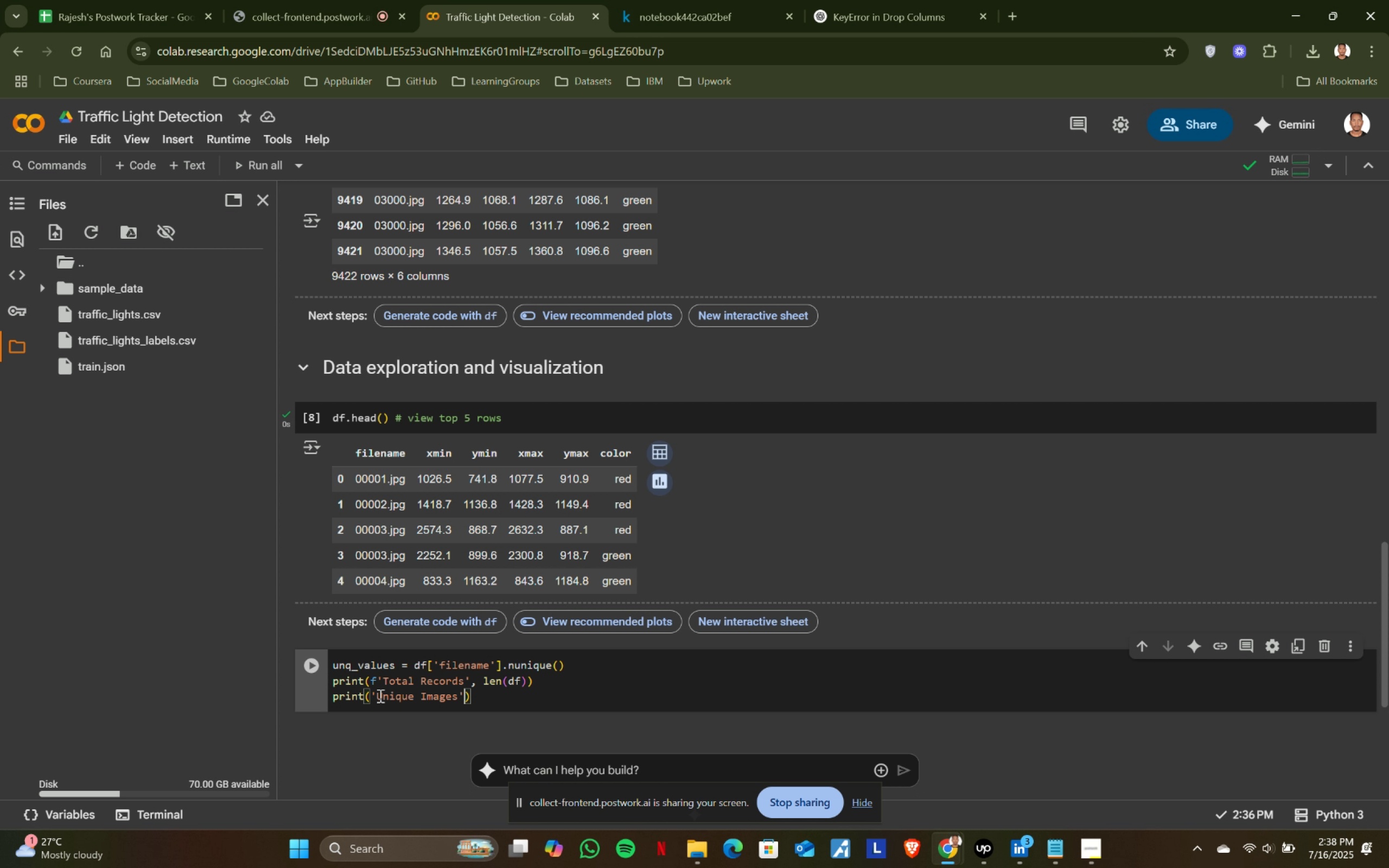 
key(ArrowRight)
 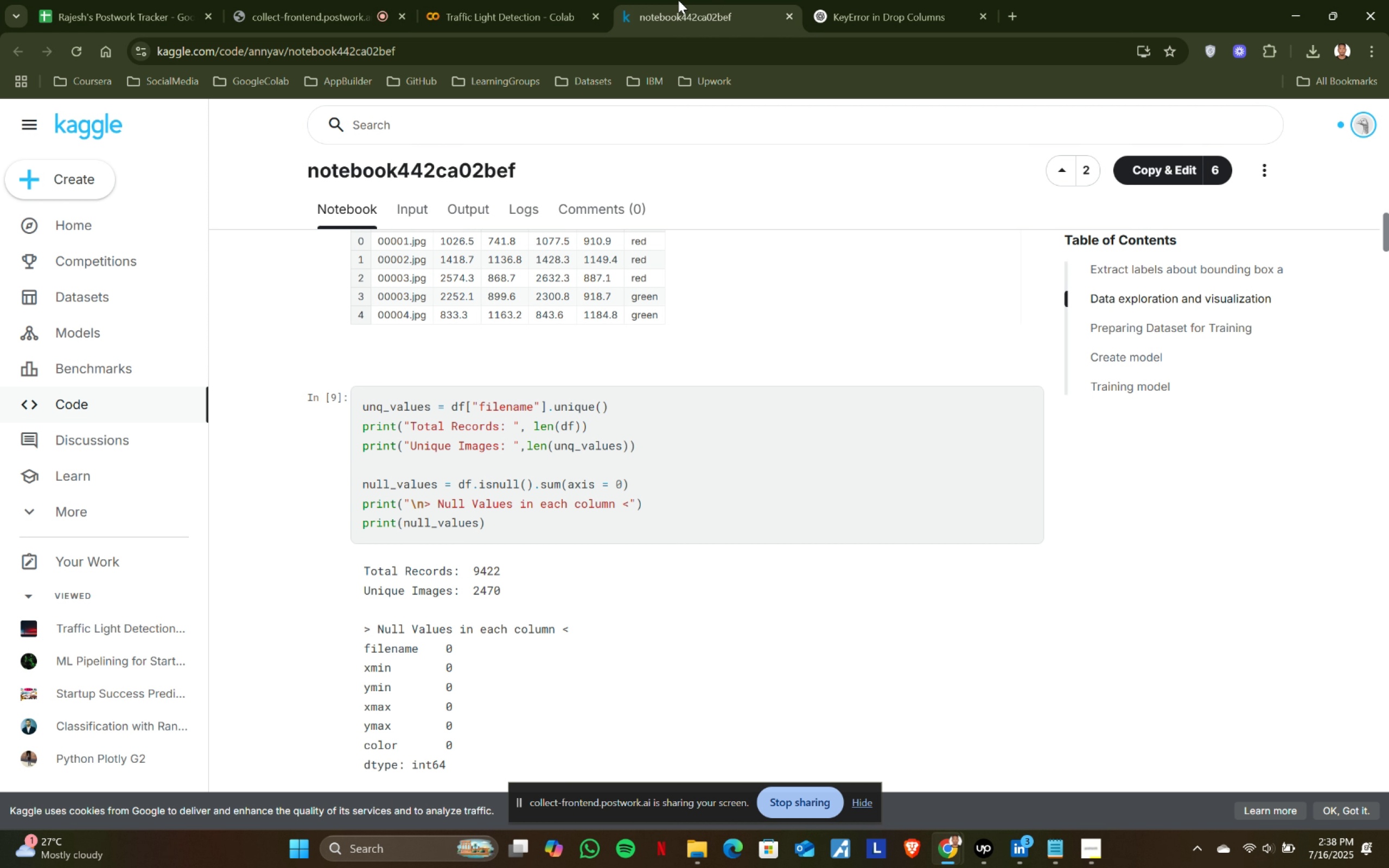 
key(Comma)
 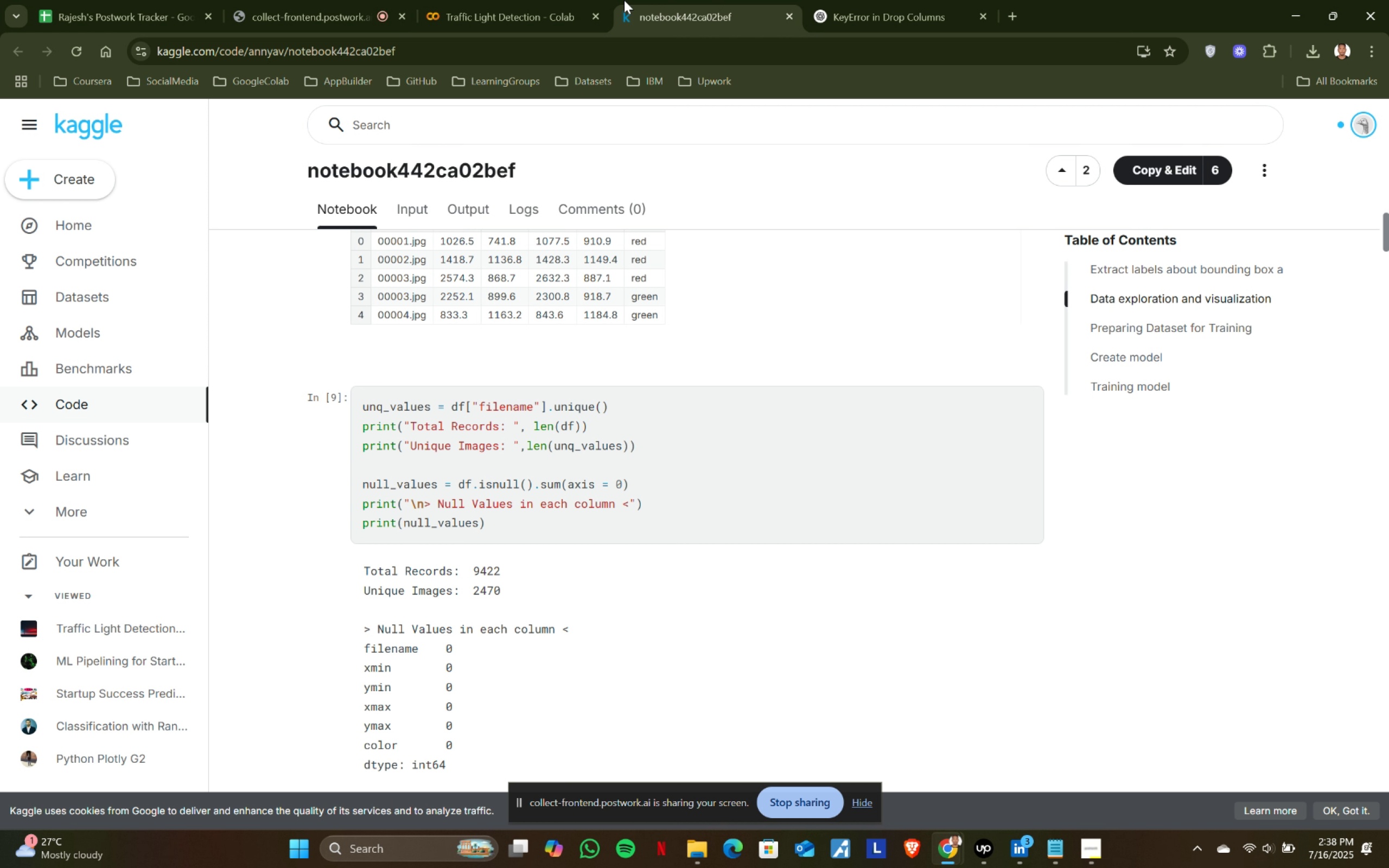 
key(Space)
 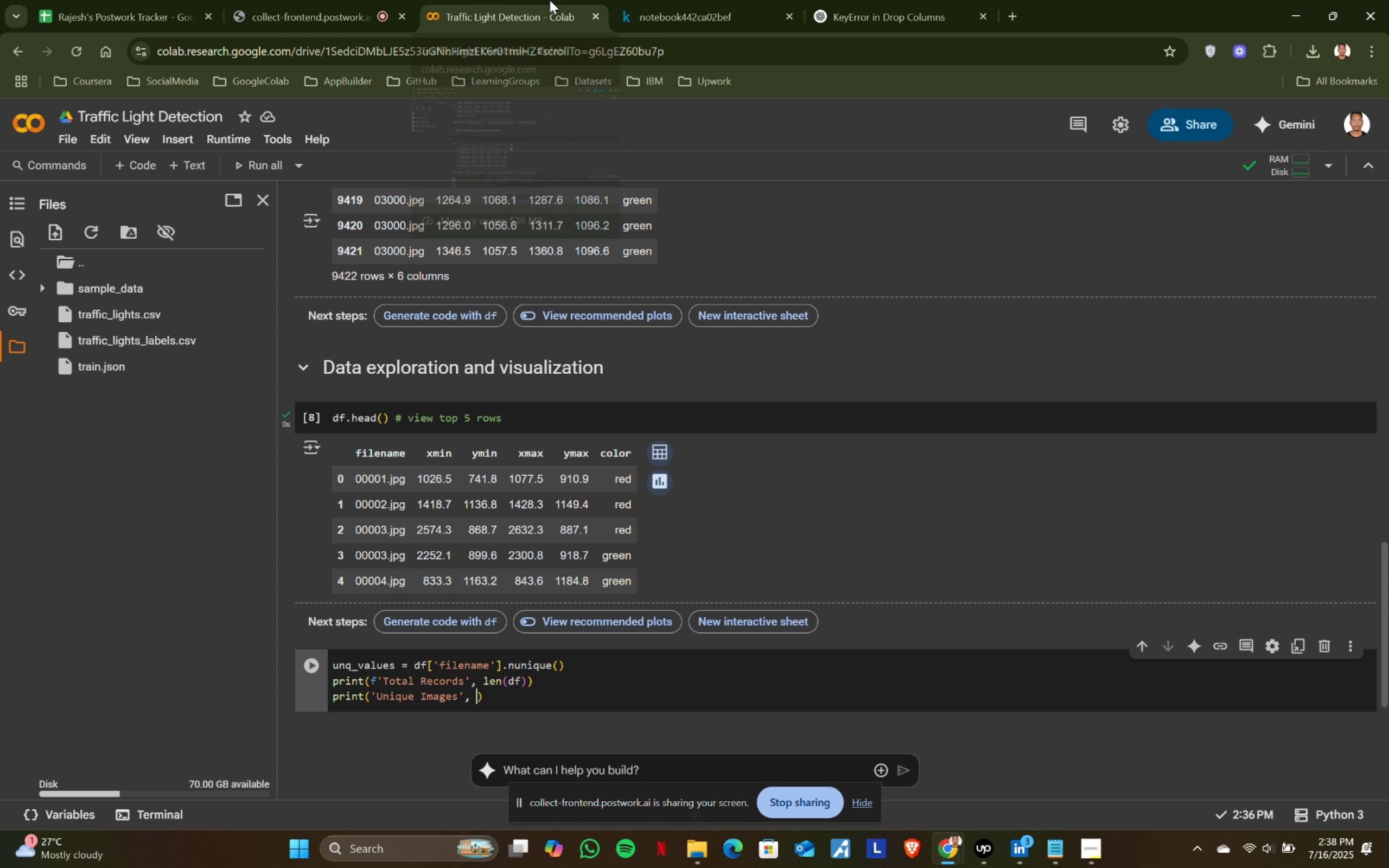 
left_click([714, 0])
 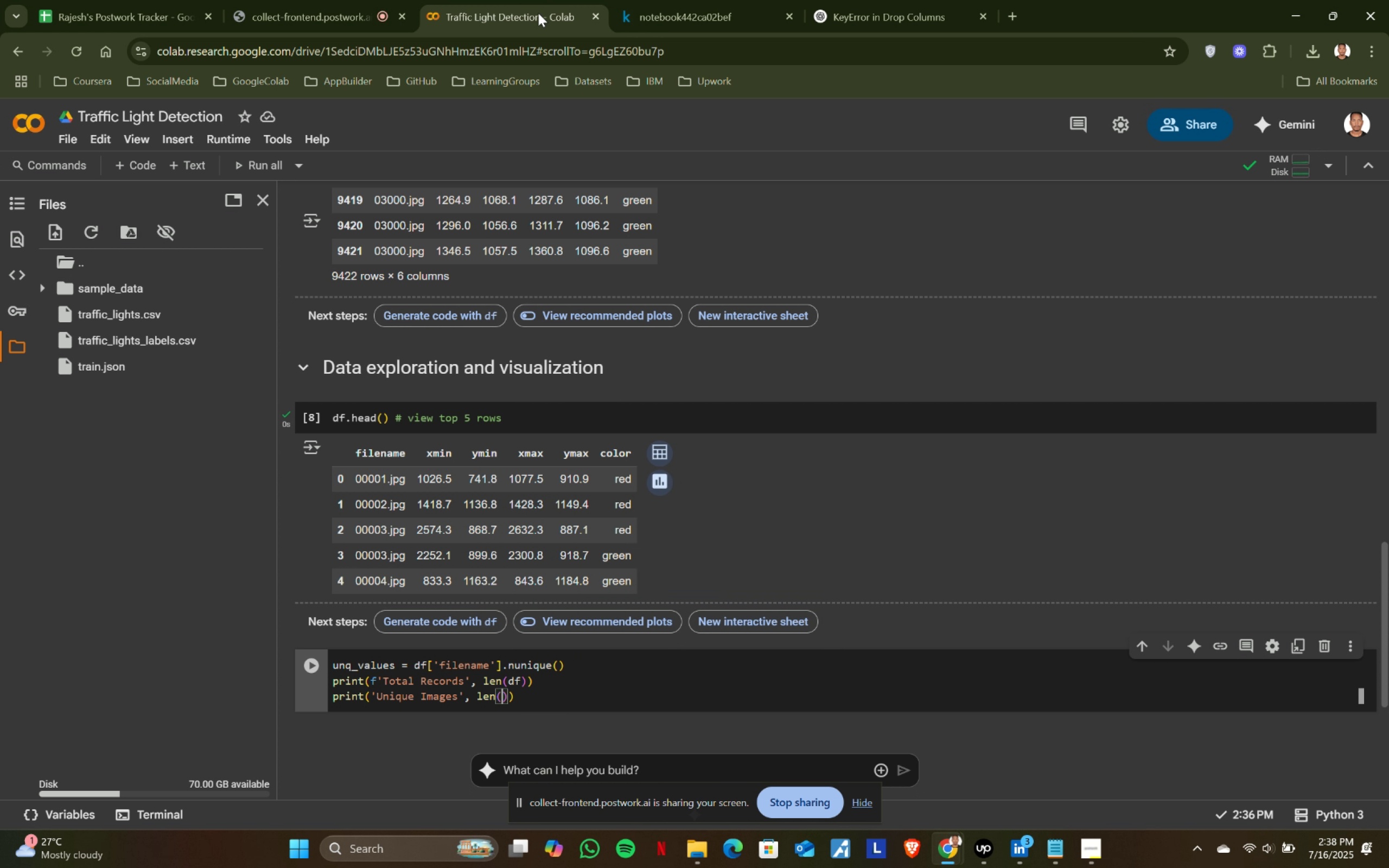 
left_click([550, 0])
 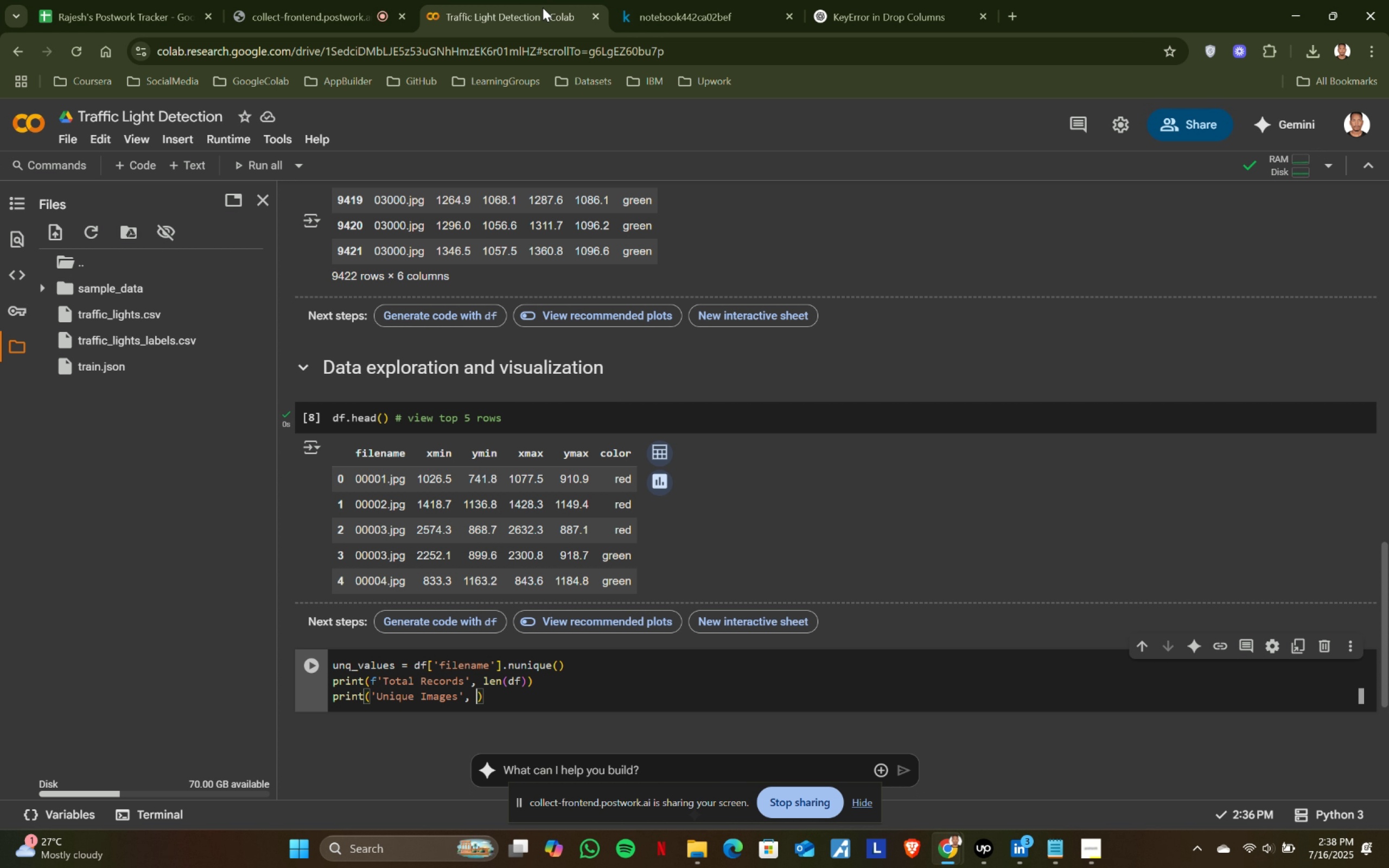 
type(len(unq)
 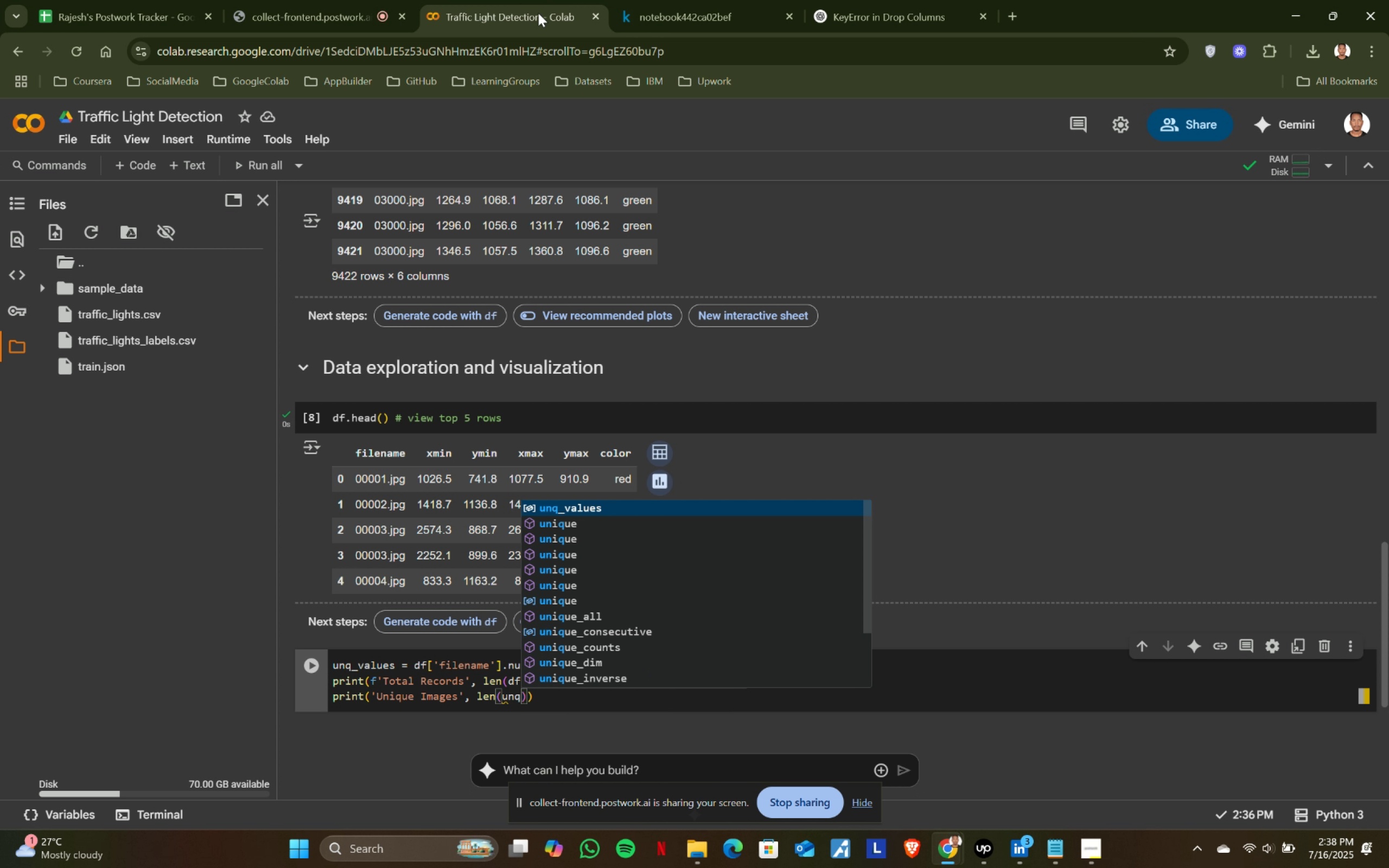 
key(Enter)
 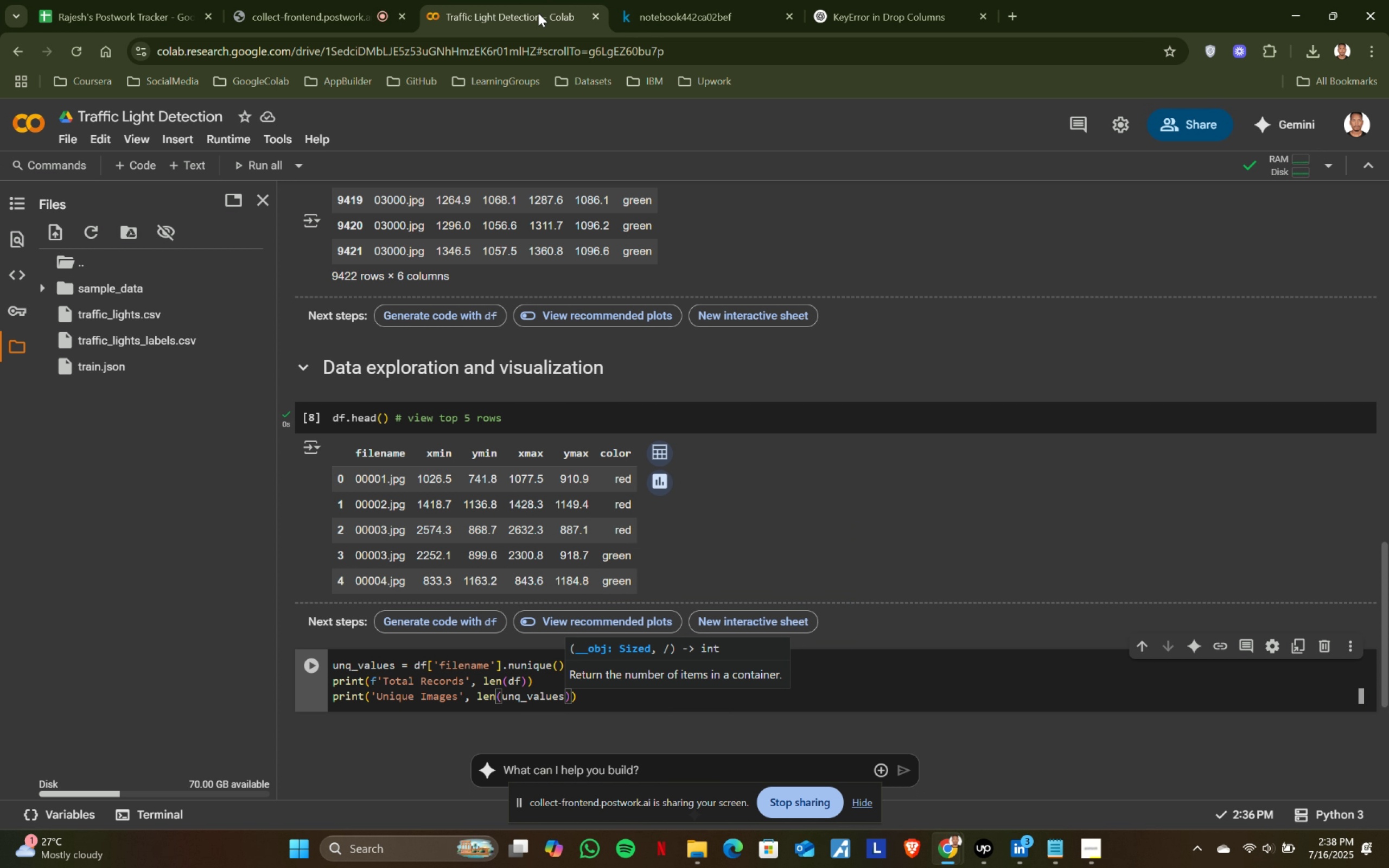 
key(ArrowRight)
 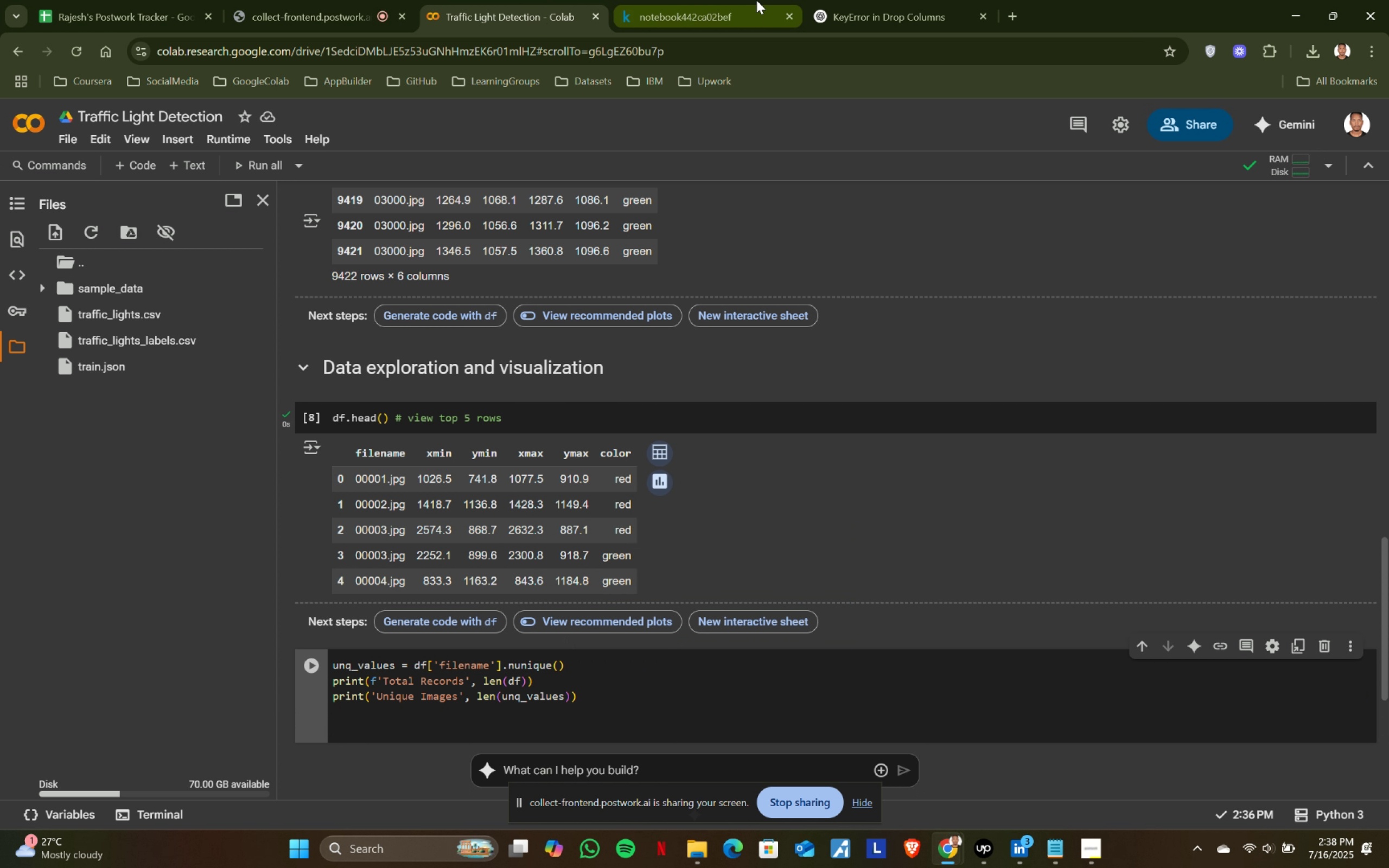 
key(ArrowRight)
 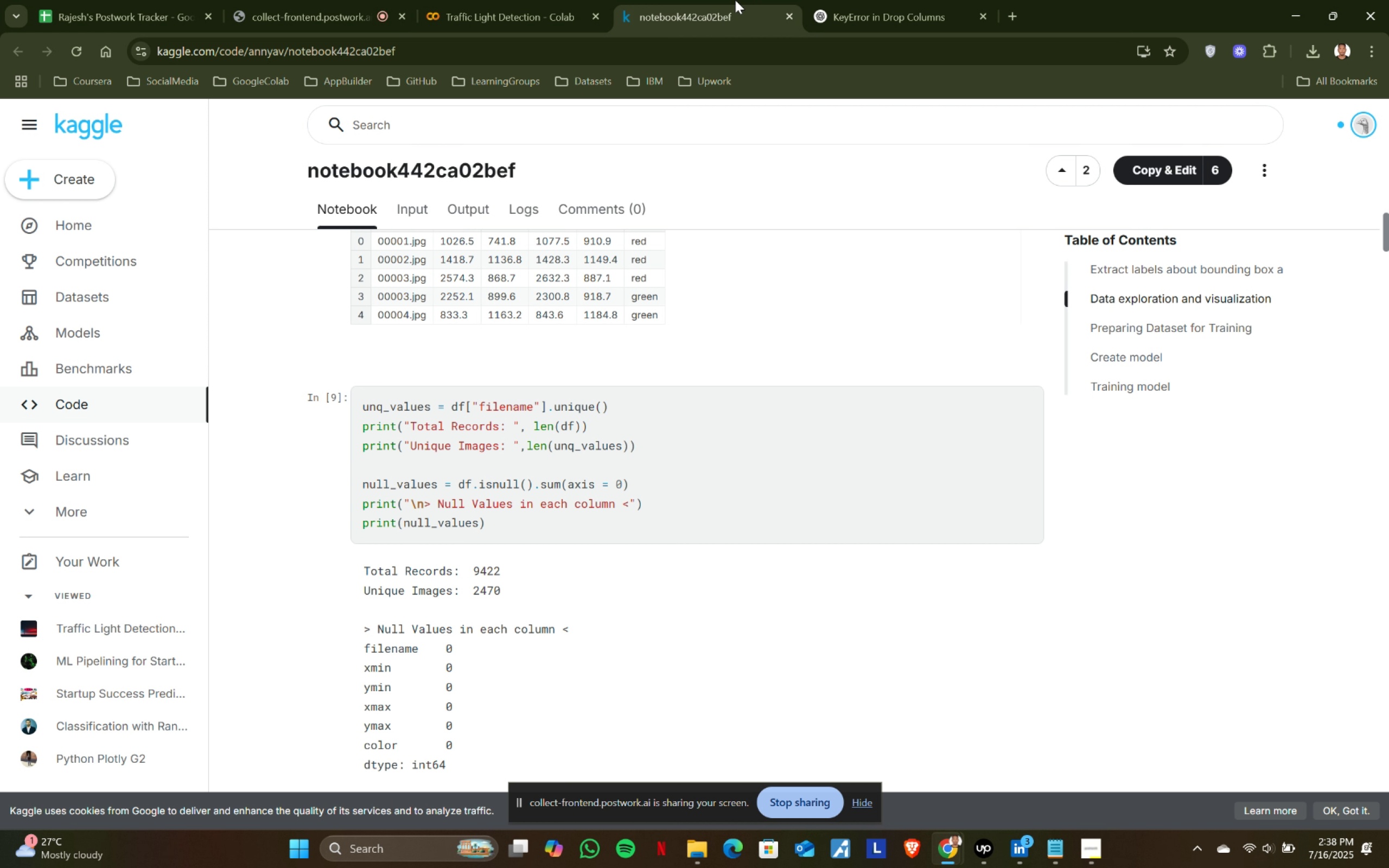 
key(Enter)
 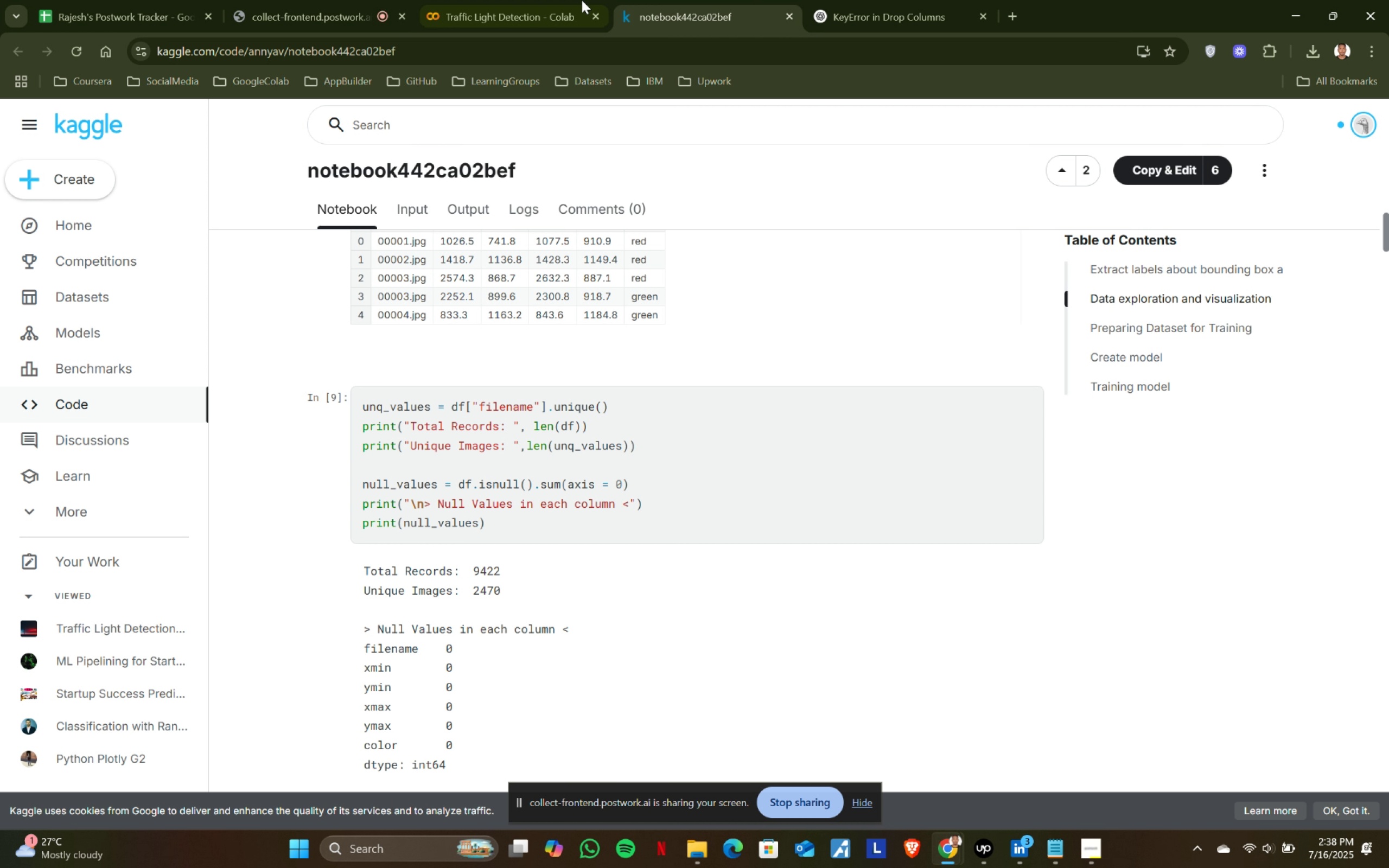 
key(Enter)
 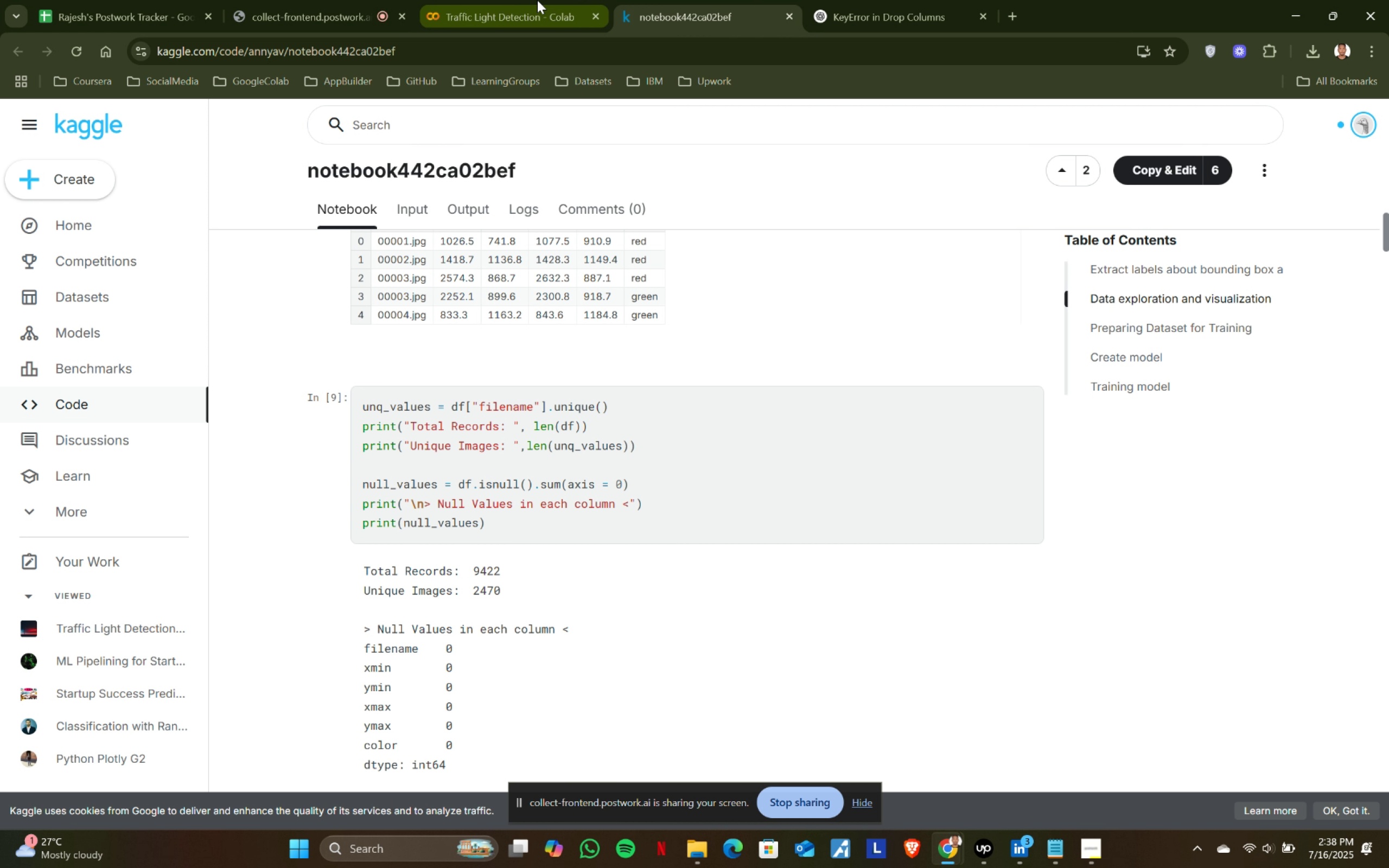 
left_click([537, 0])
 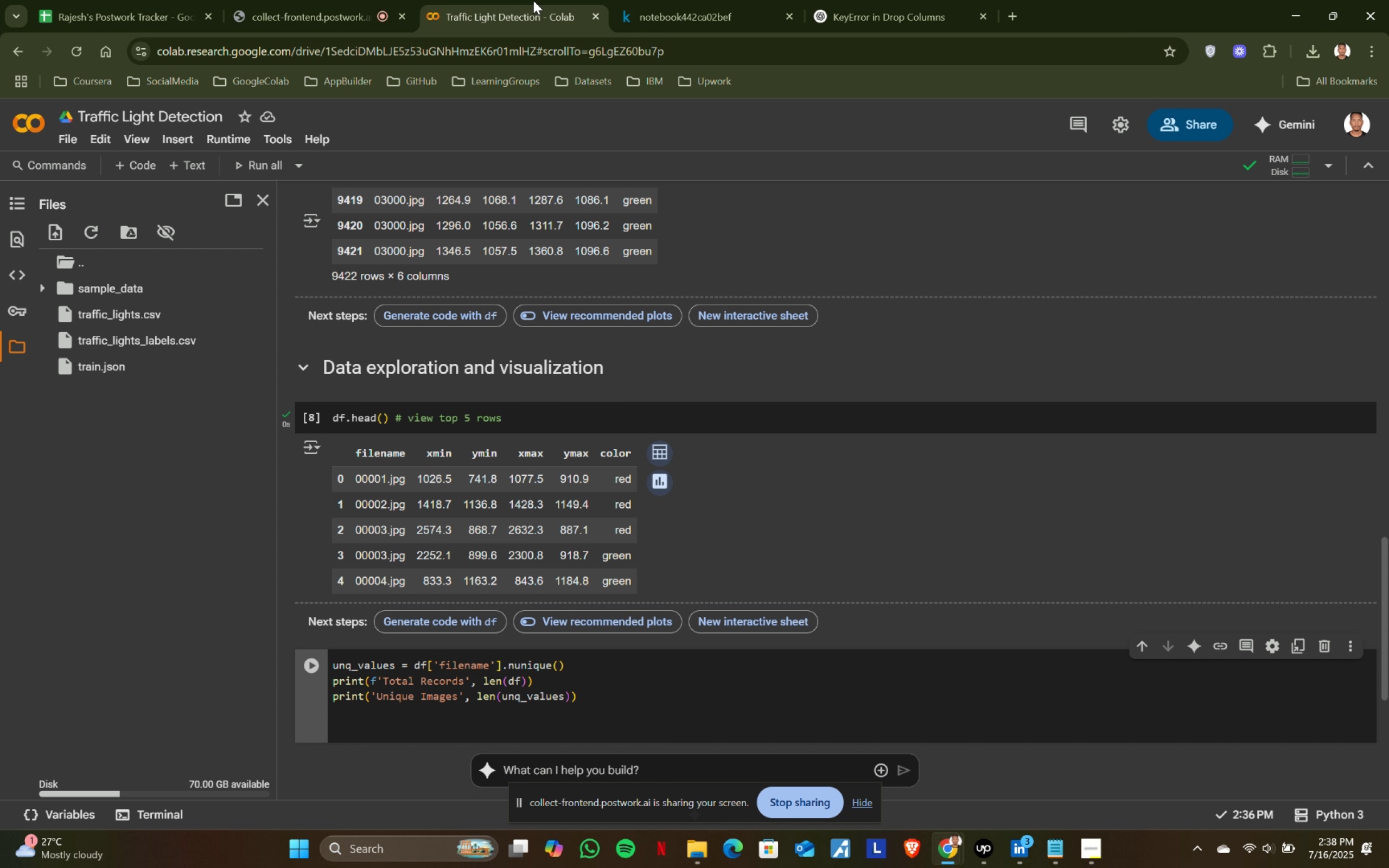 
type(null_values = )
 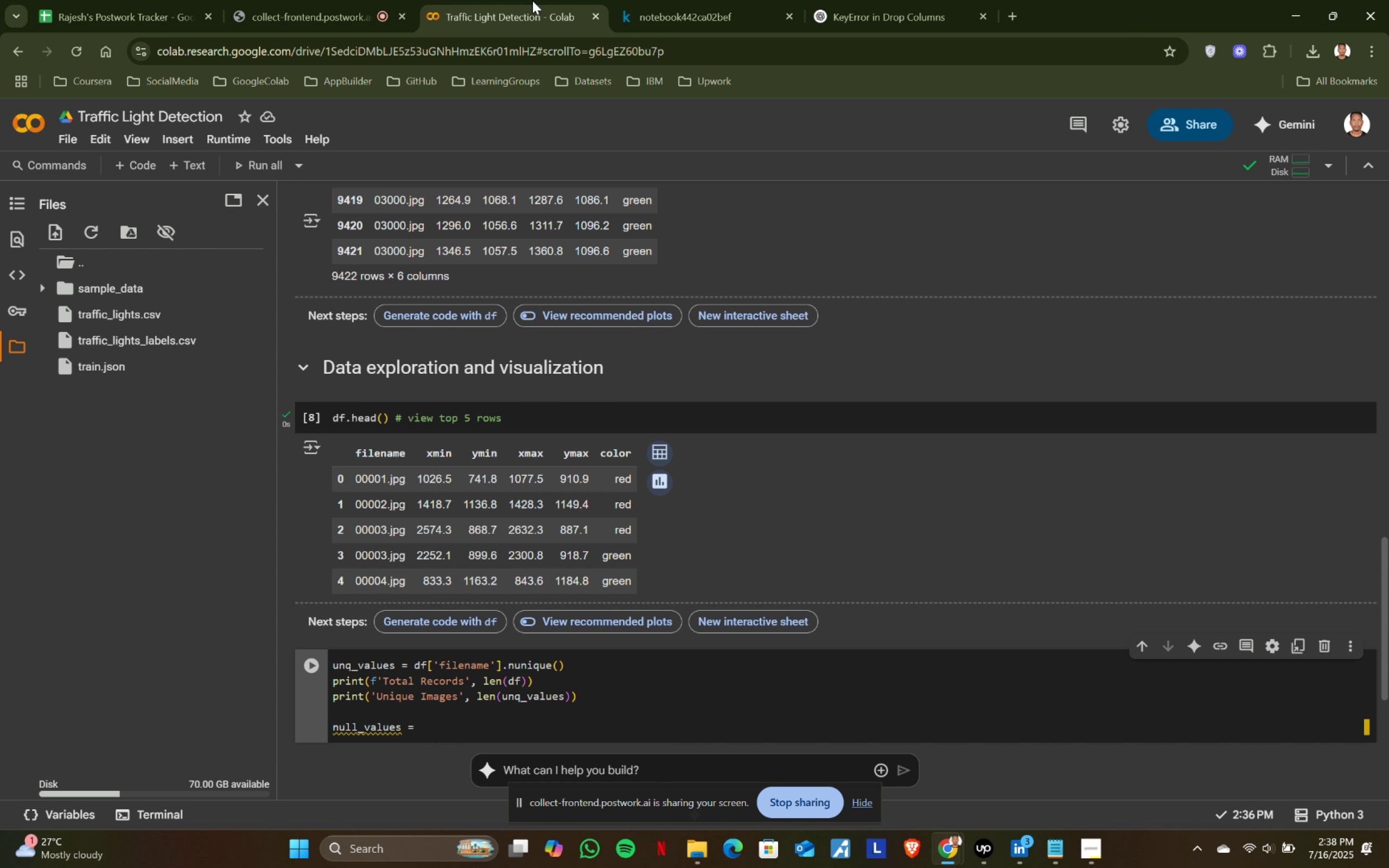 
left_click([663, 0])
 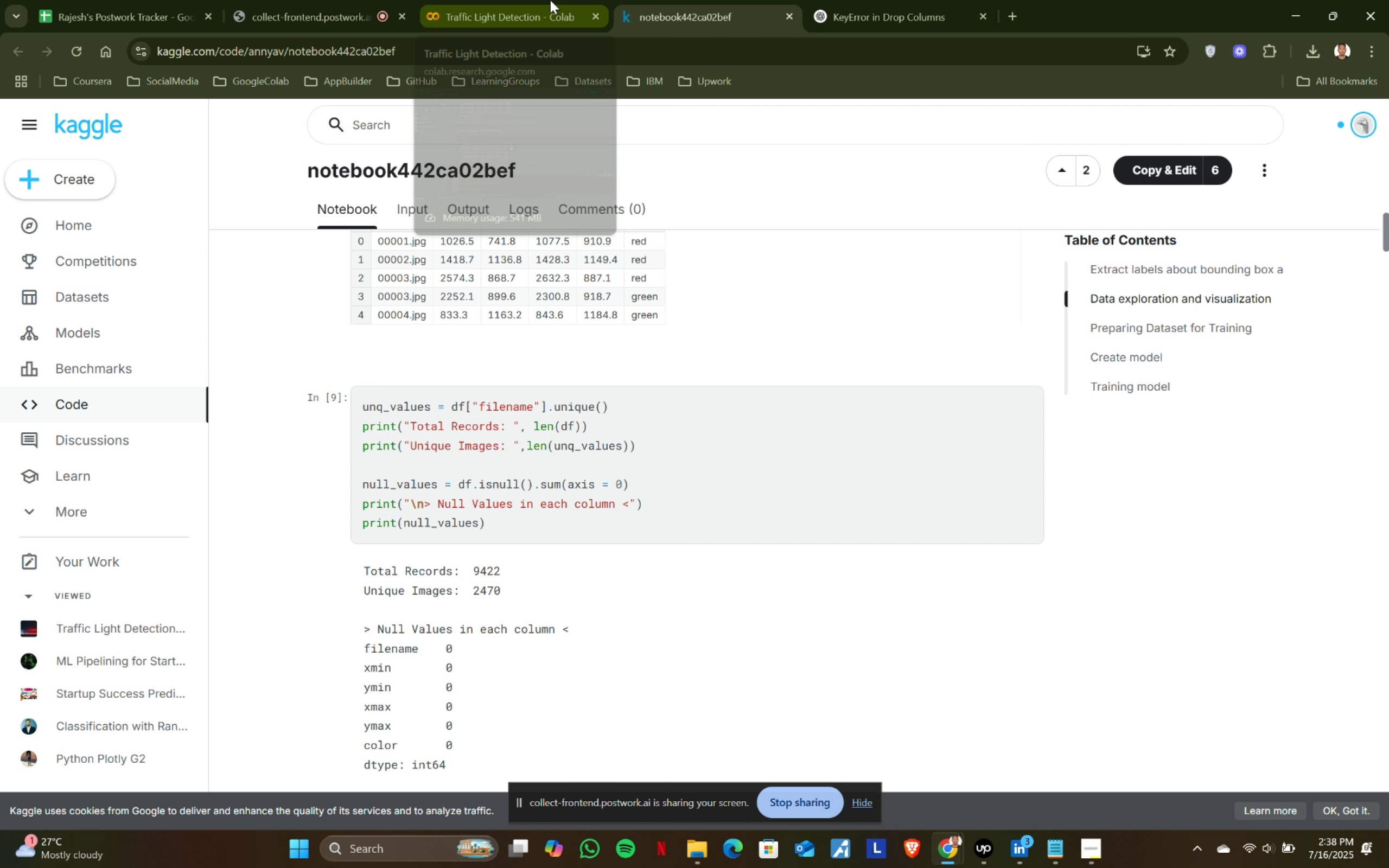 
left_click_drag(start_coordinate=[546, 4], to_coordinate=[552, 7])
 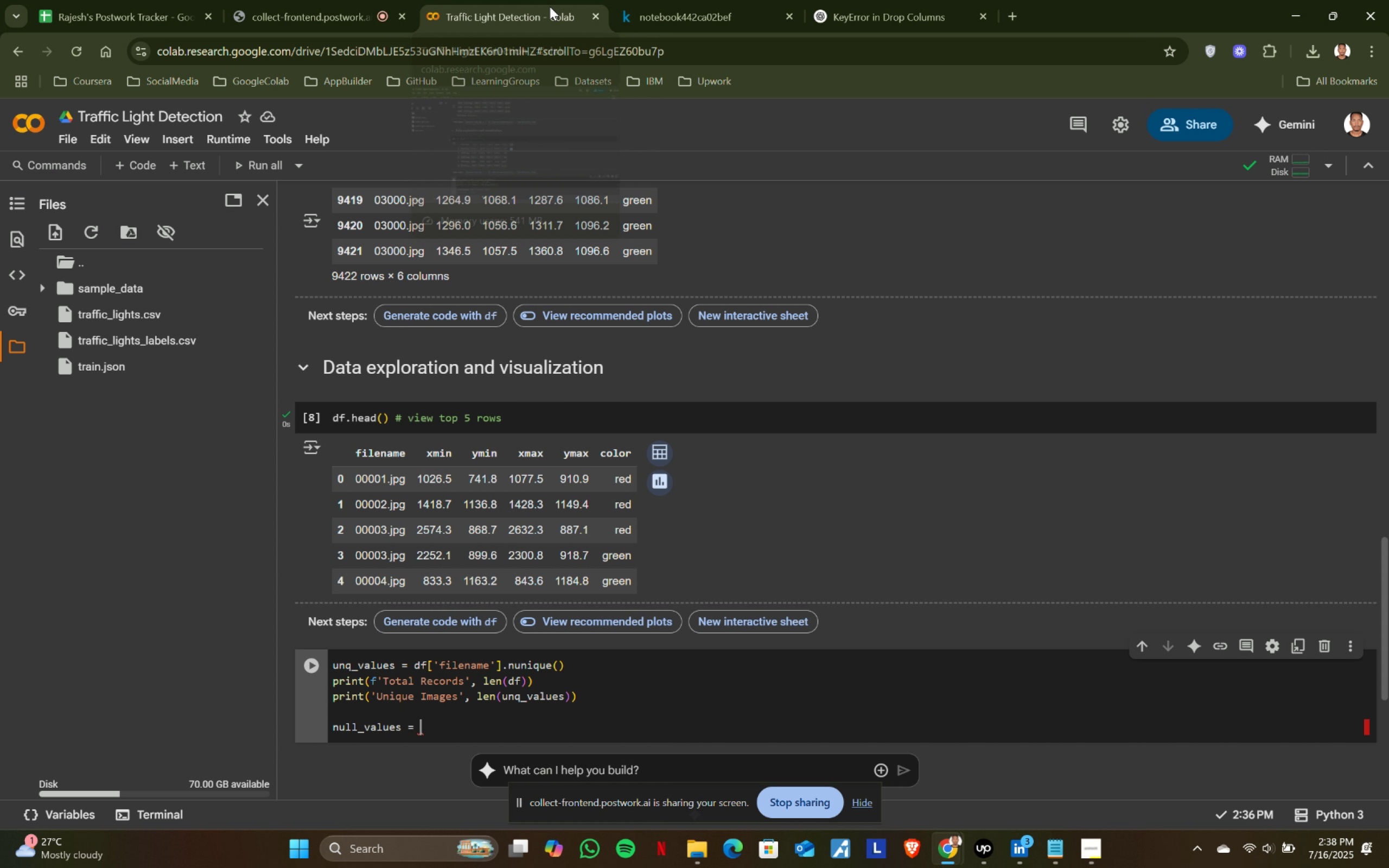 
type(df)
key(Tab)
key(Tab)
 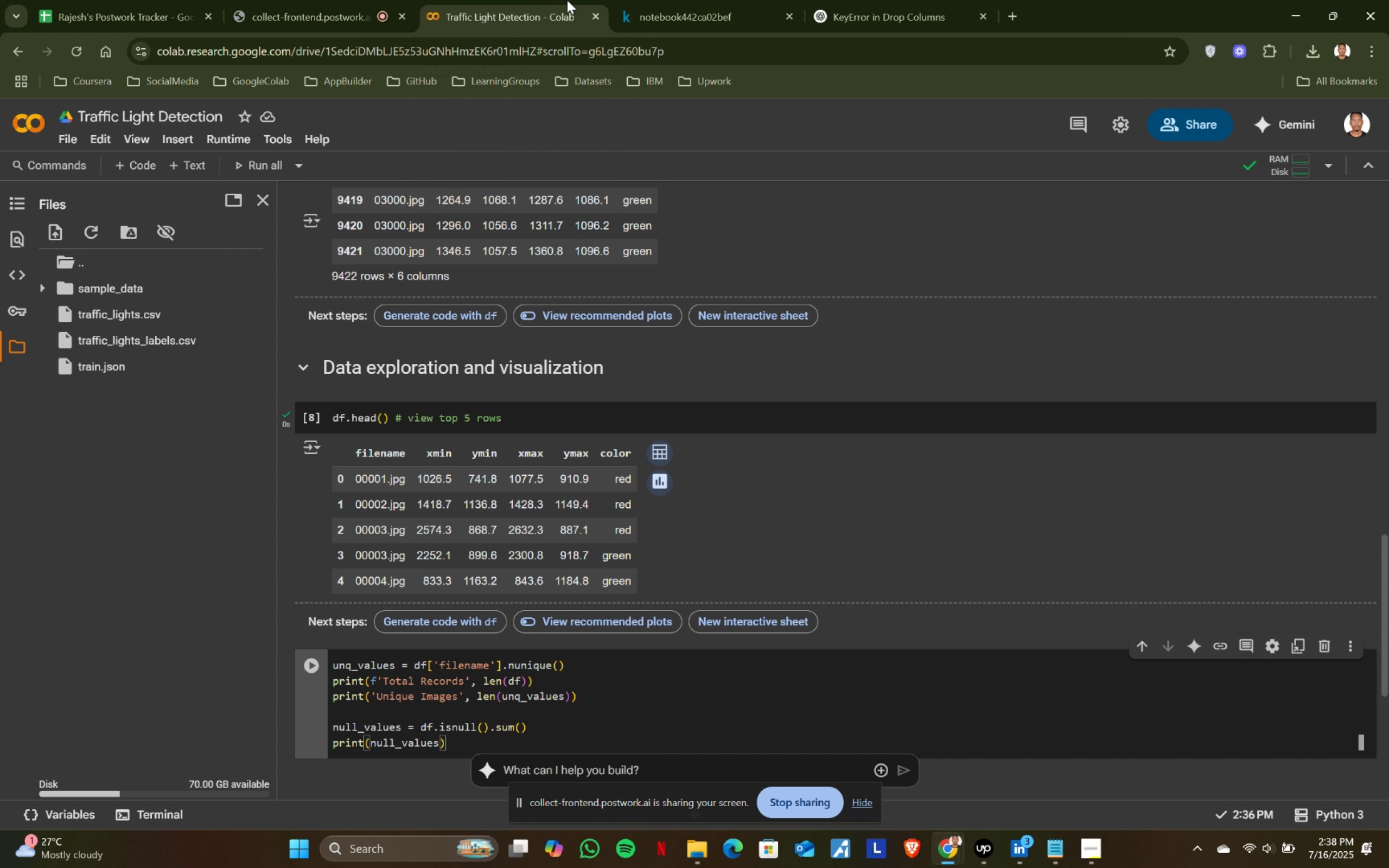 
left_click([652, 0])
 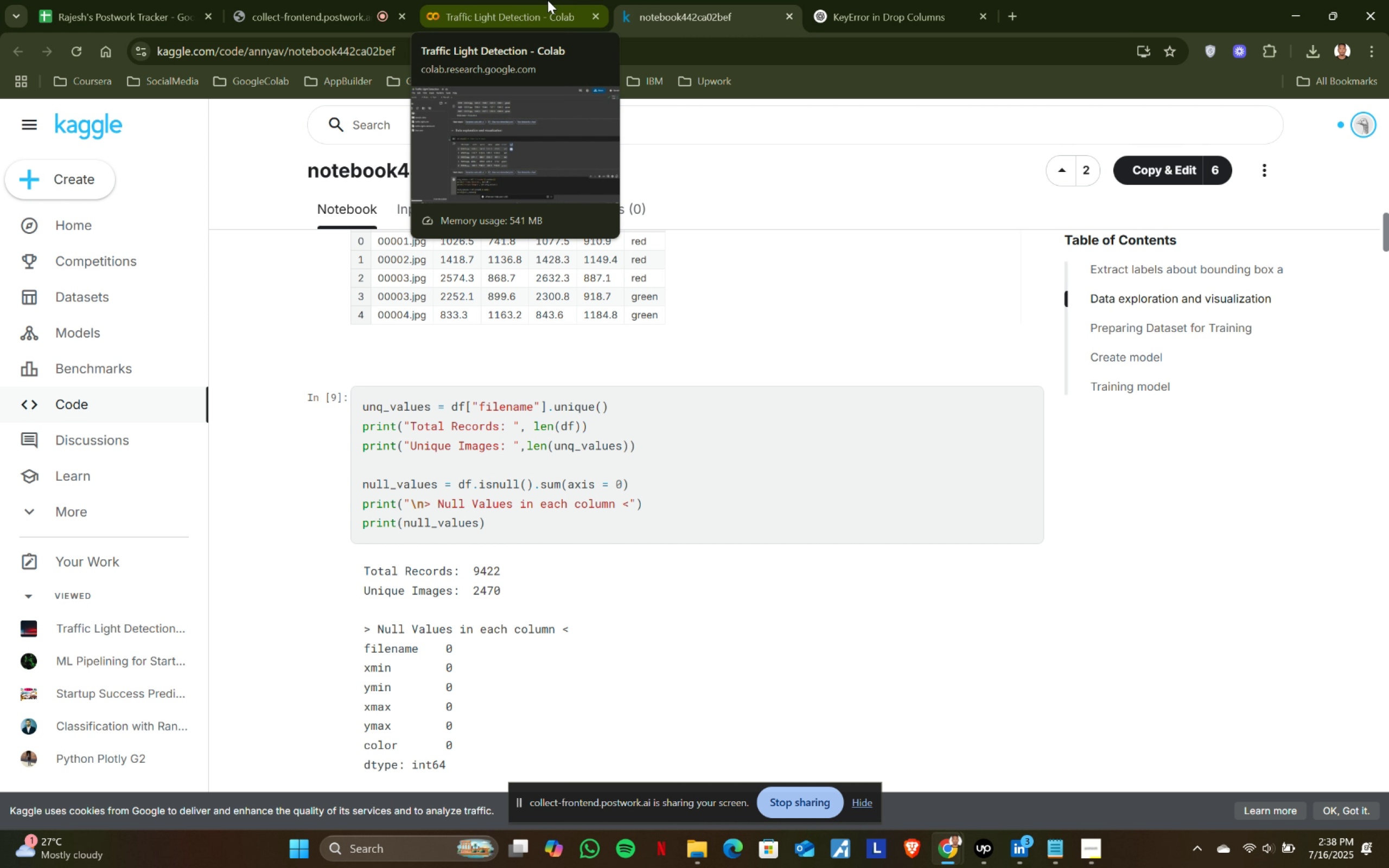 
left_click([547, 0])
 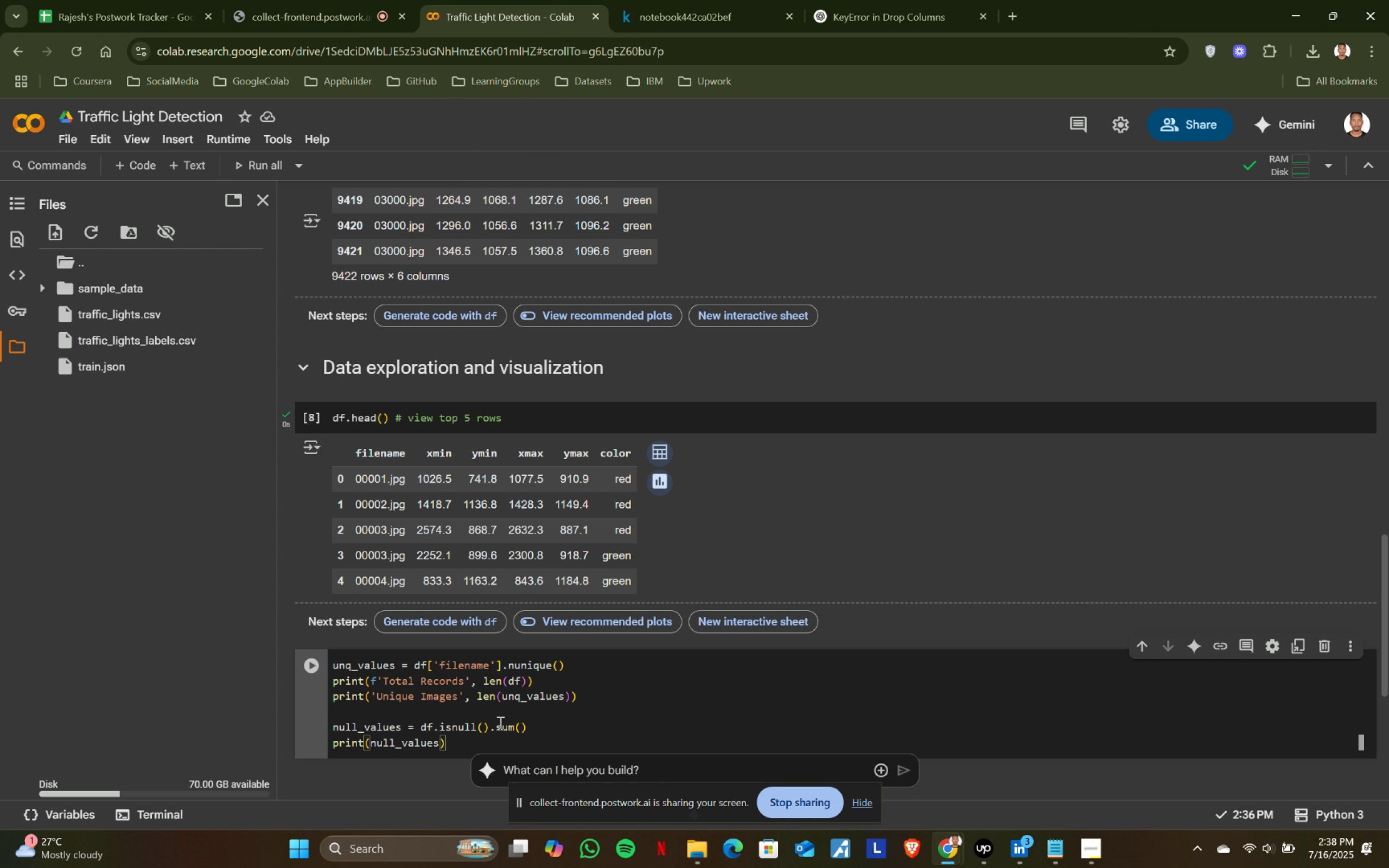 
left_click([574, 723])
 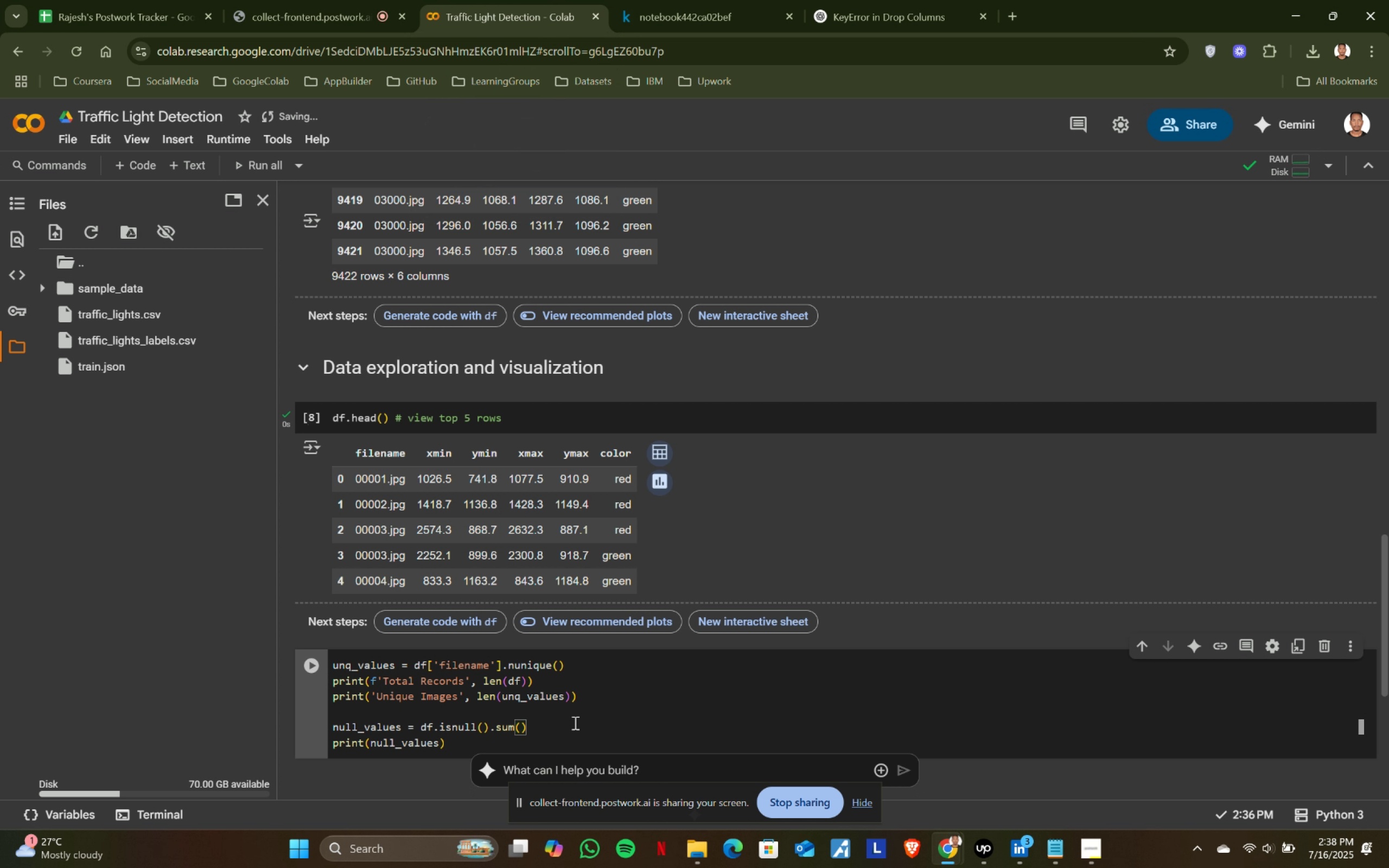 
key(Enter)
 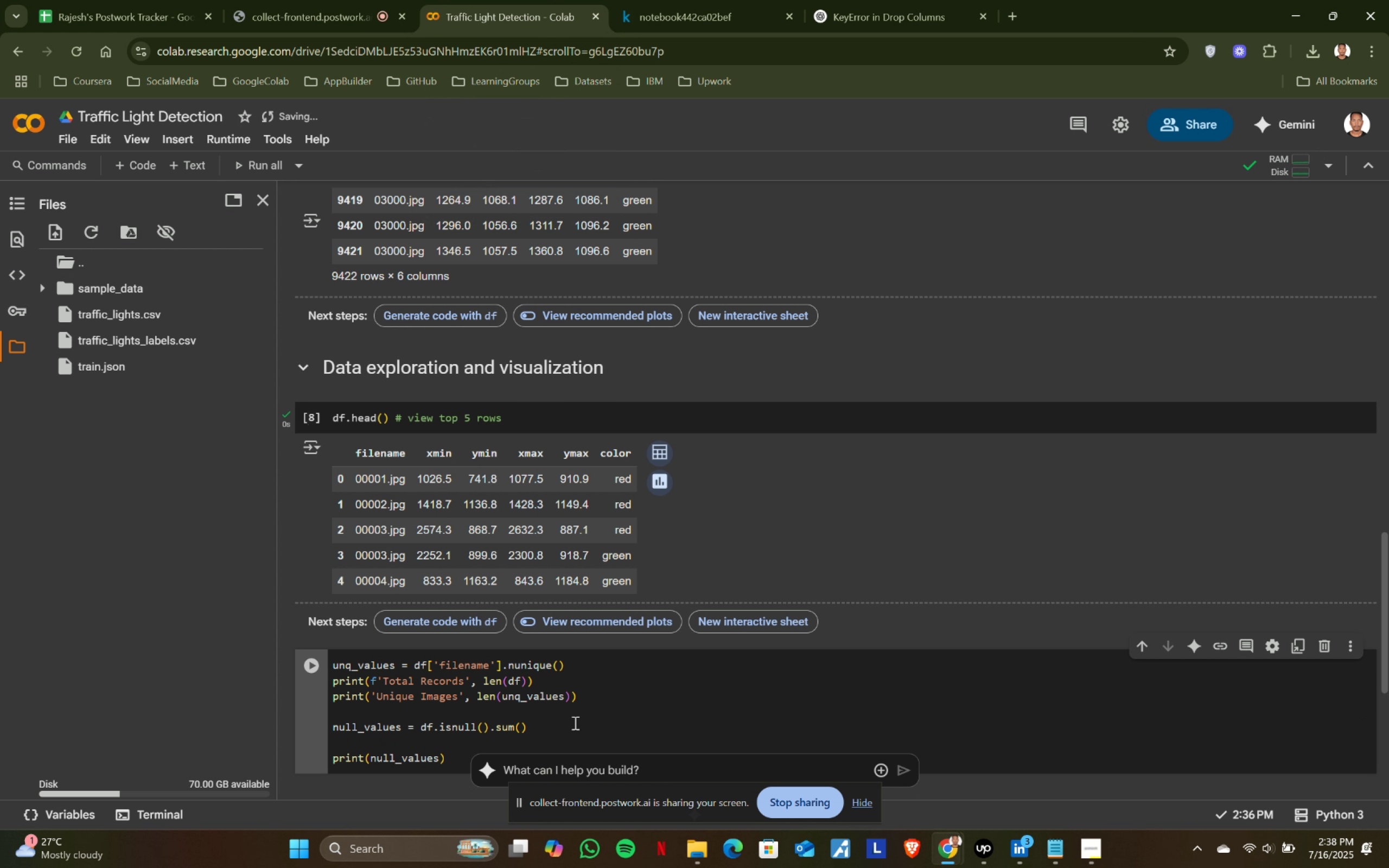 
type(print('\n)
 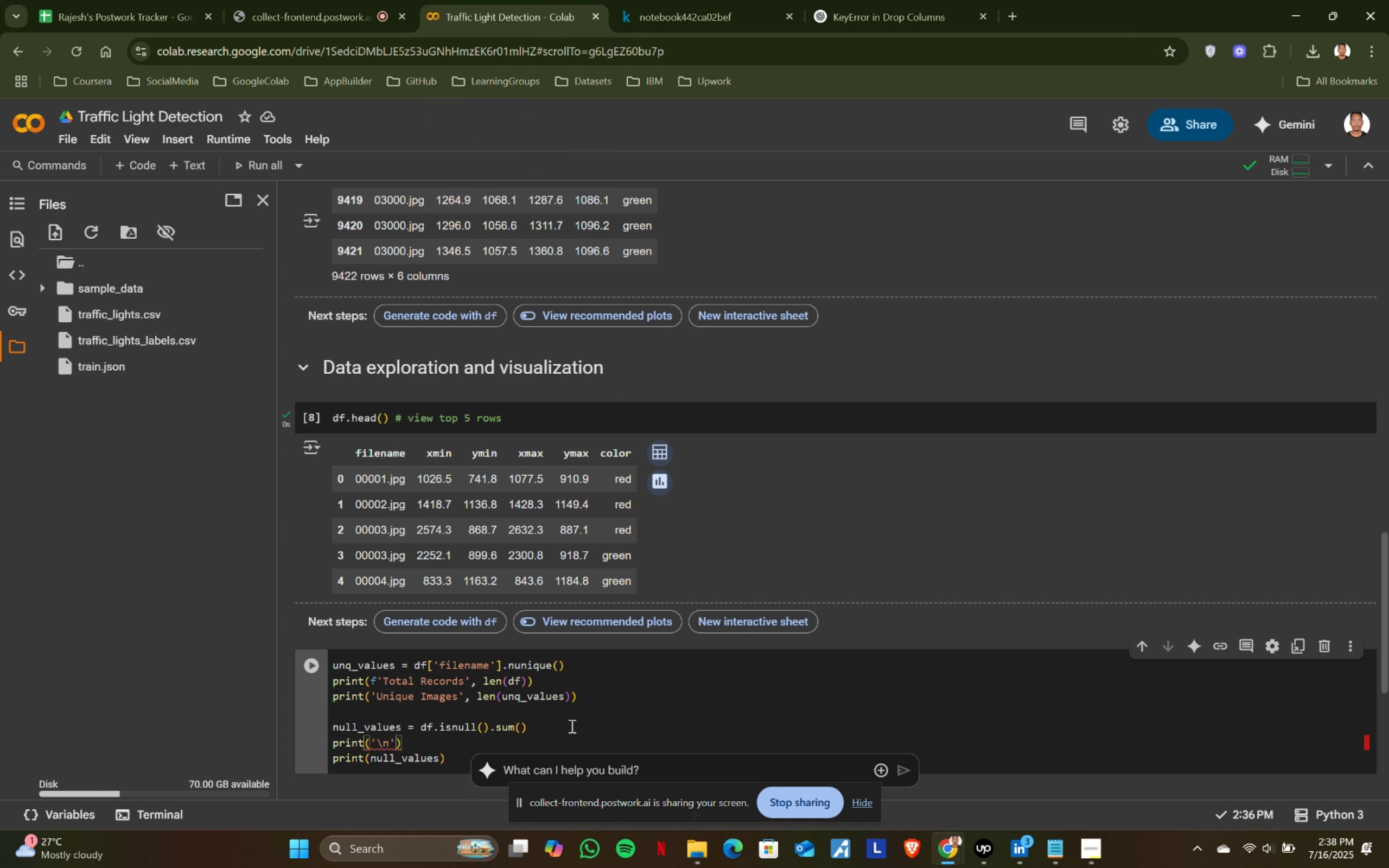 
left_click([686, 0])
 